 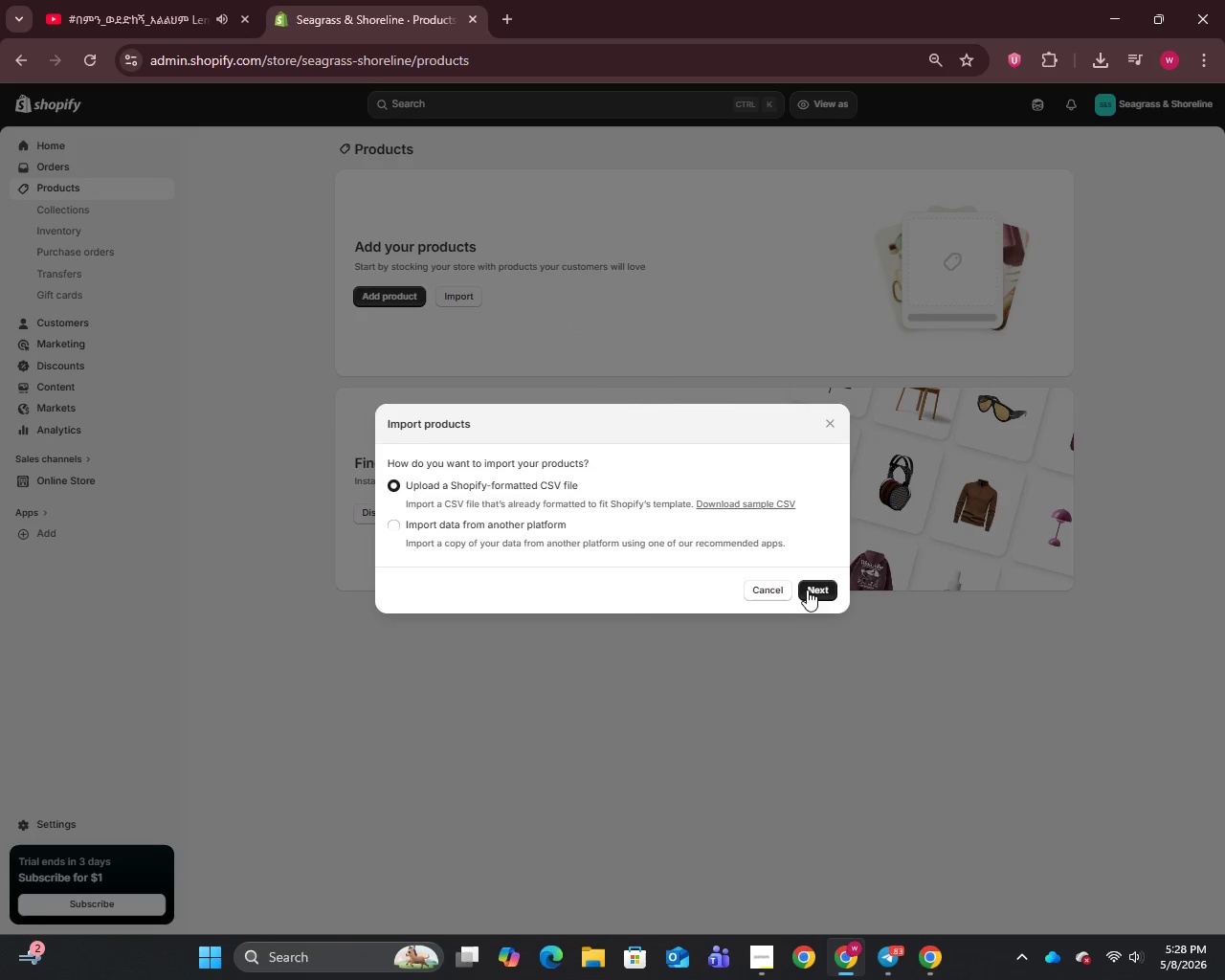 
left_click([819, 581])
 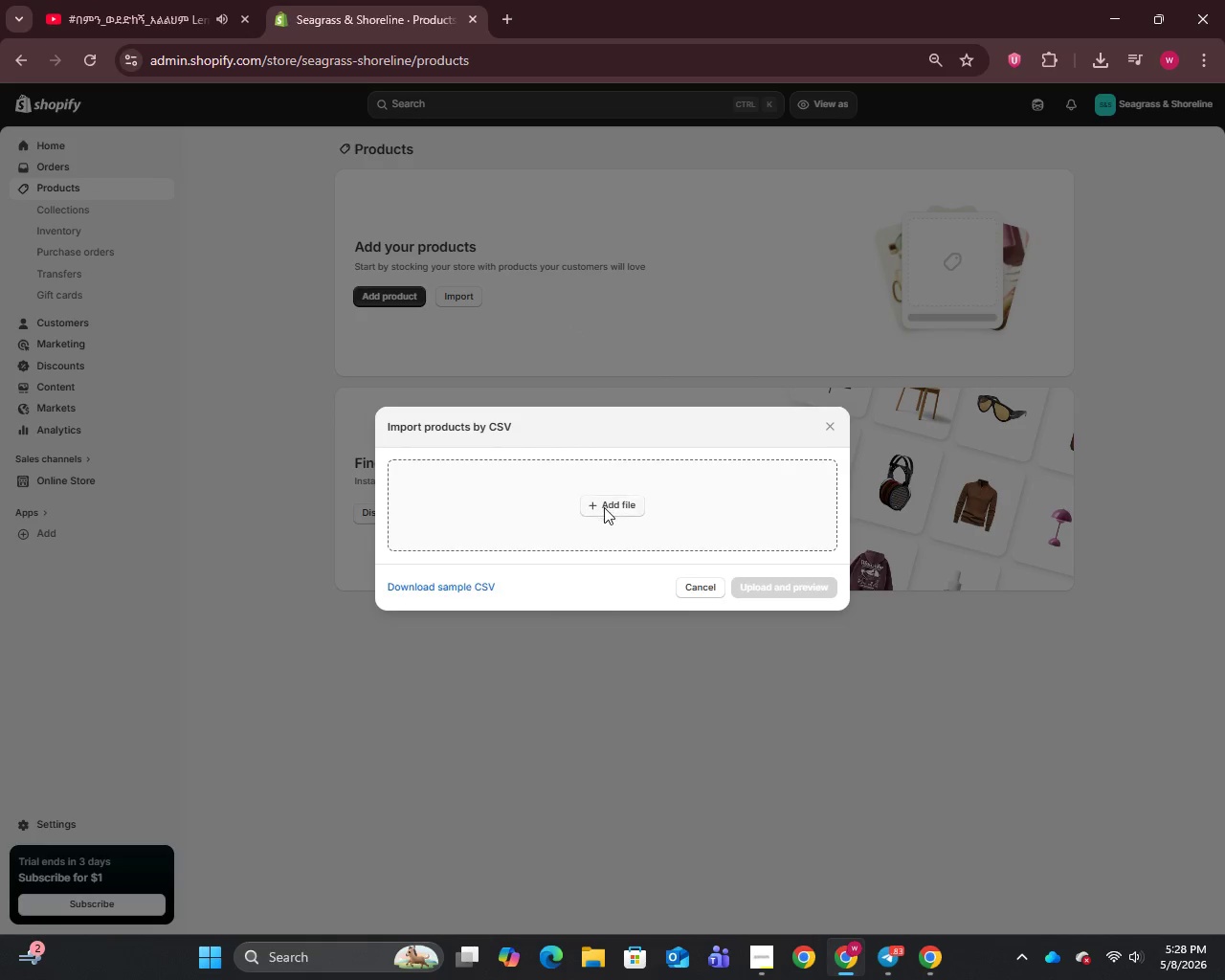 
left_click([604, 507])
 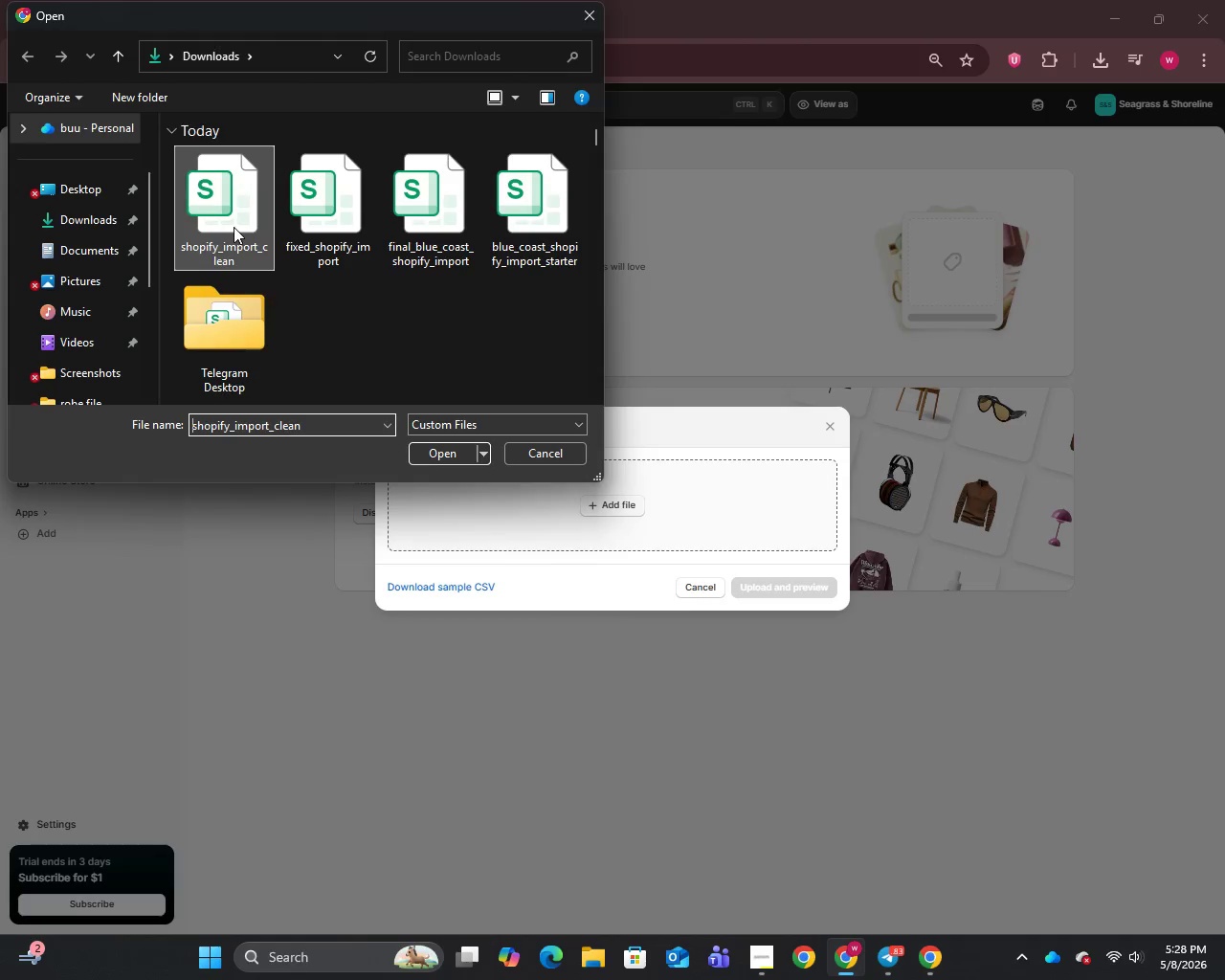 
left_click_drag(start_coordinate=[234, 227], to_coordinate=[240, 229])
 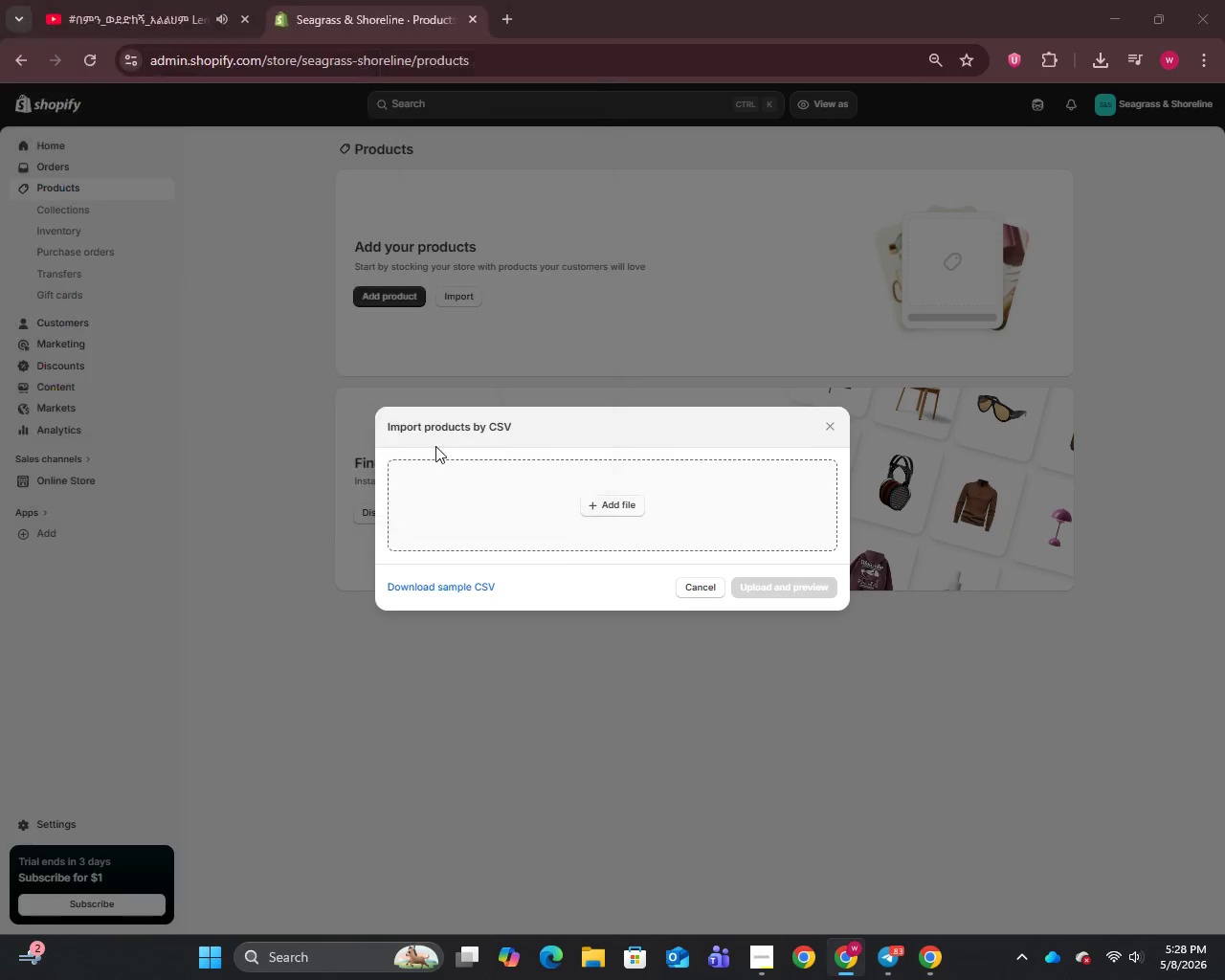 
left_click([435, 446])
 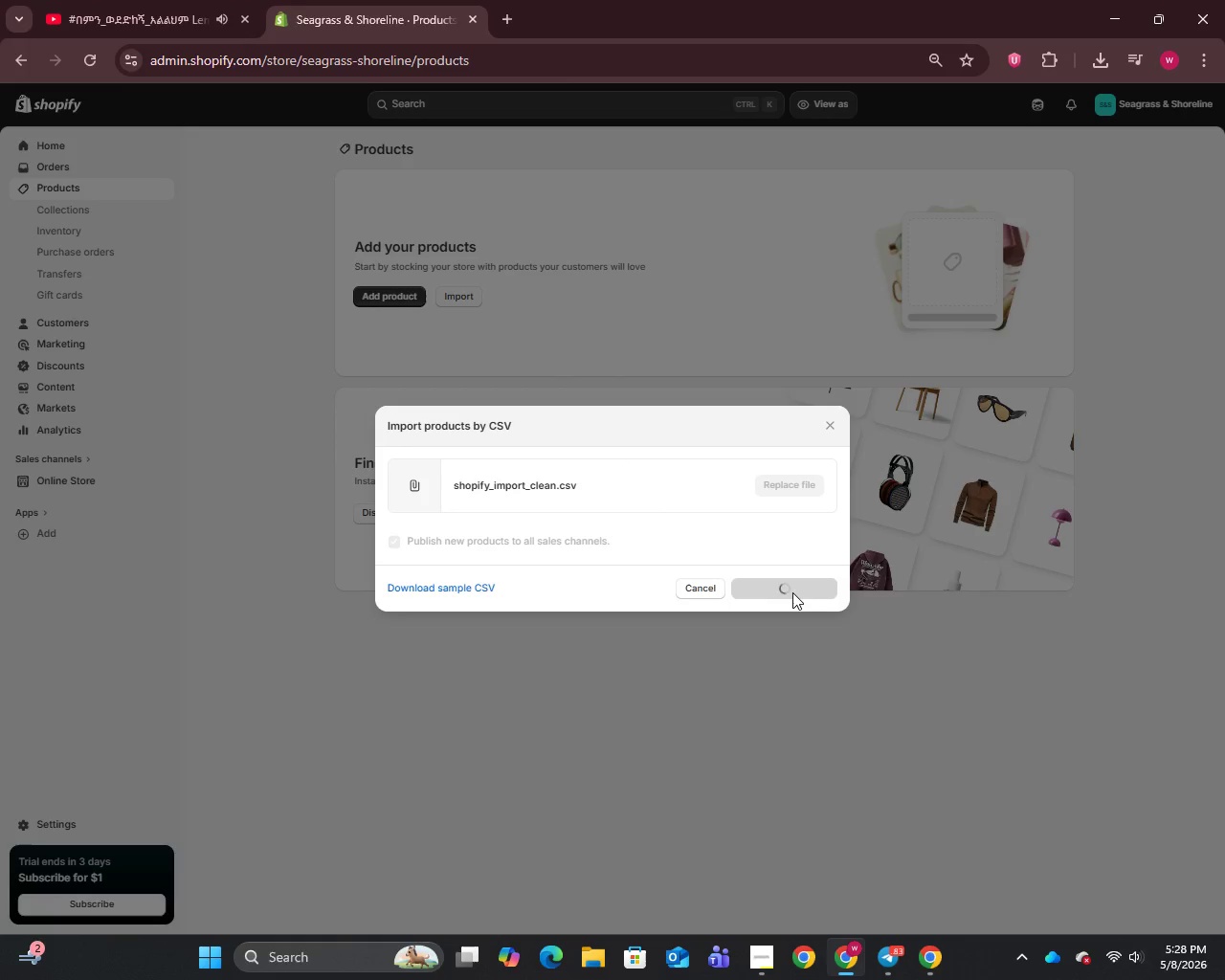 
left_click([792, 592])
 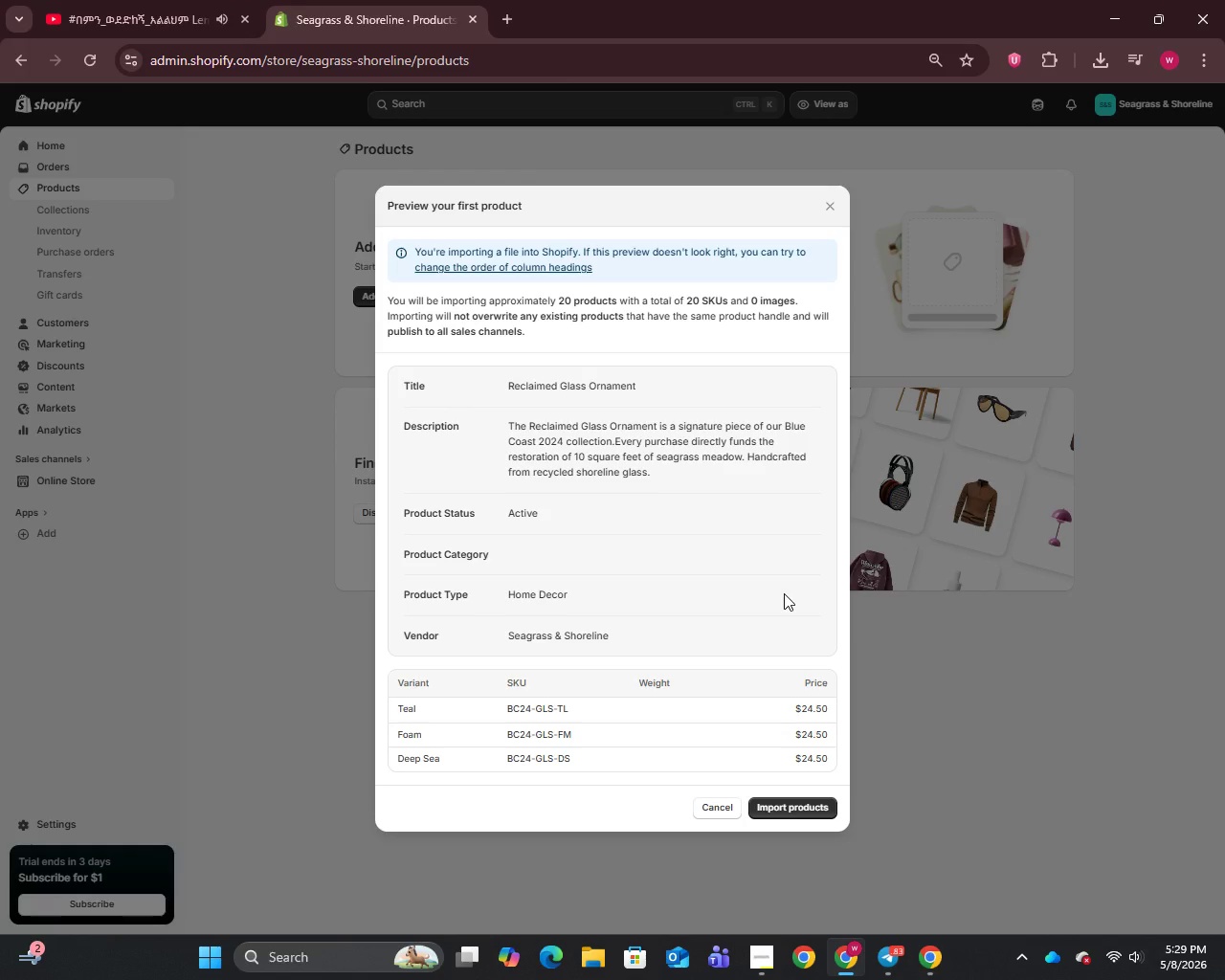 
wait(7.08)
 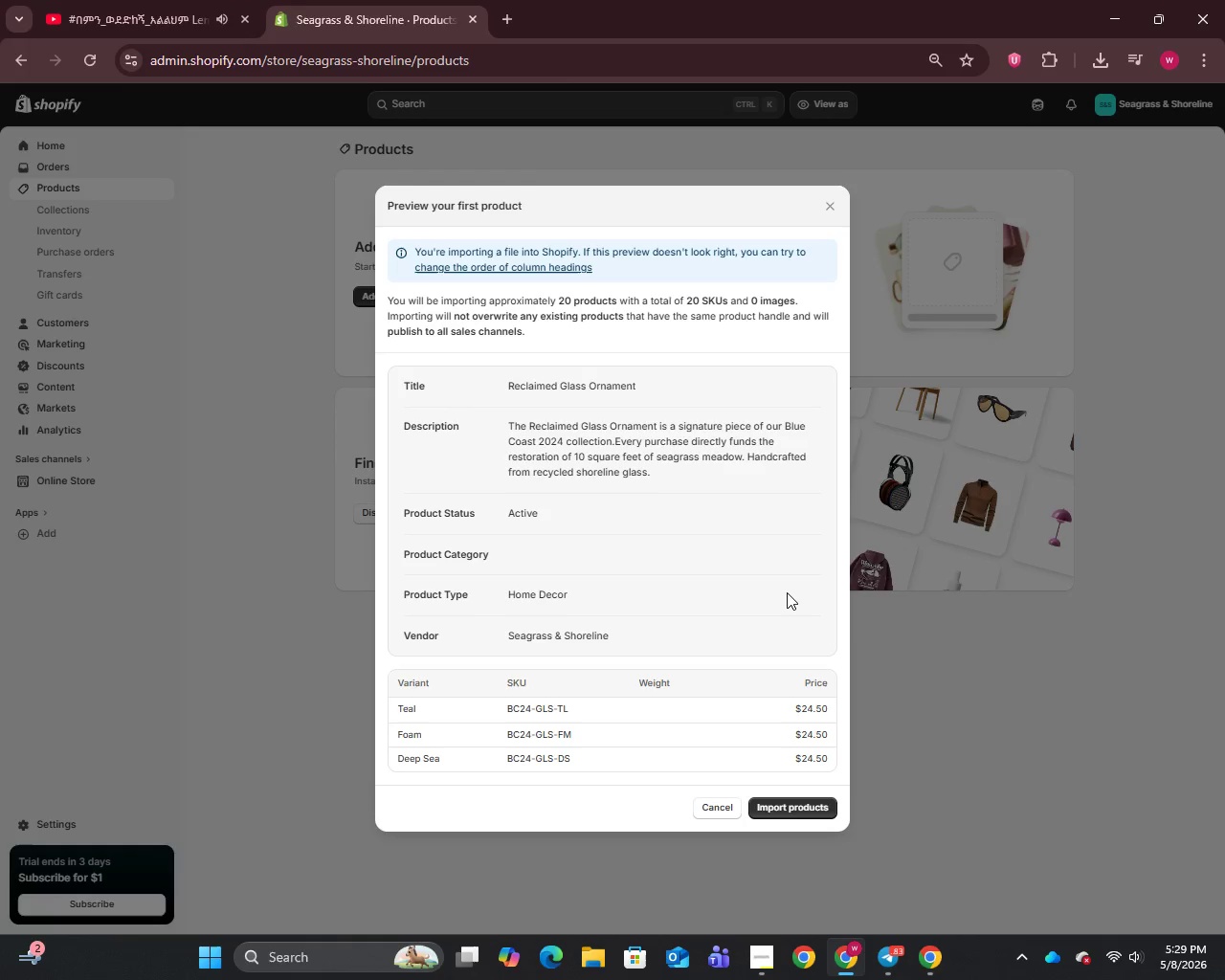 
left_click([804, 806])
 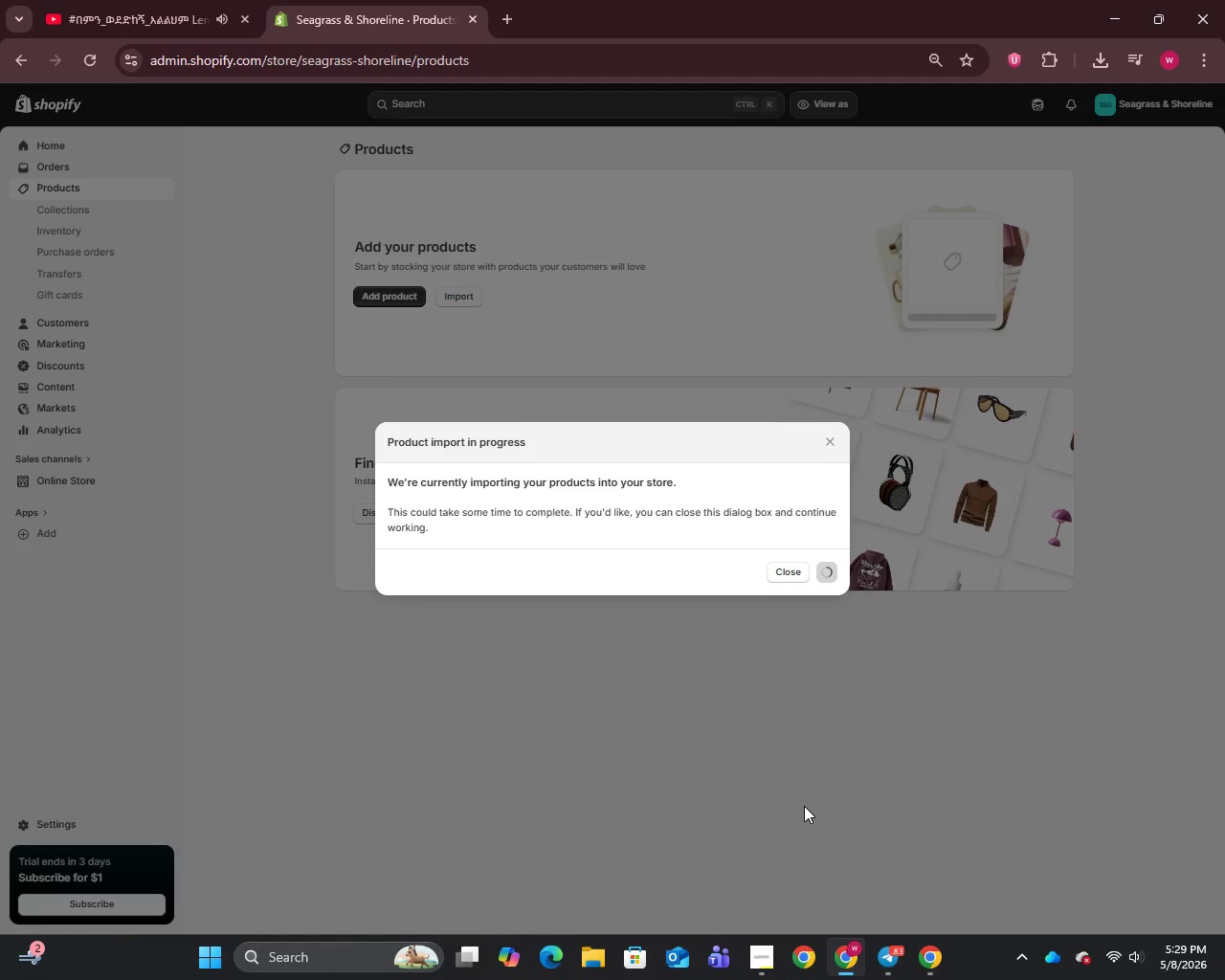 
wait(21.44)
 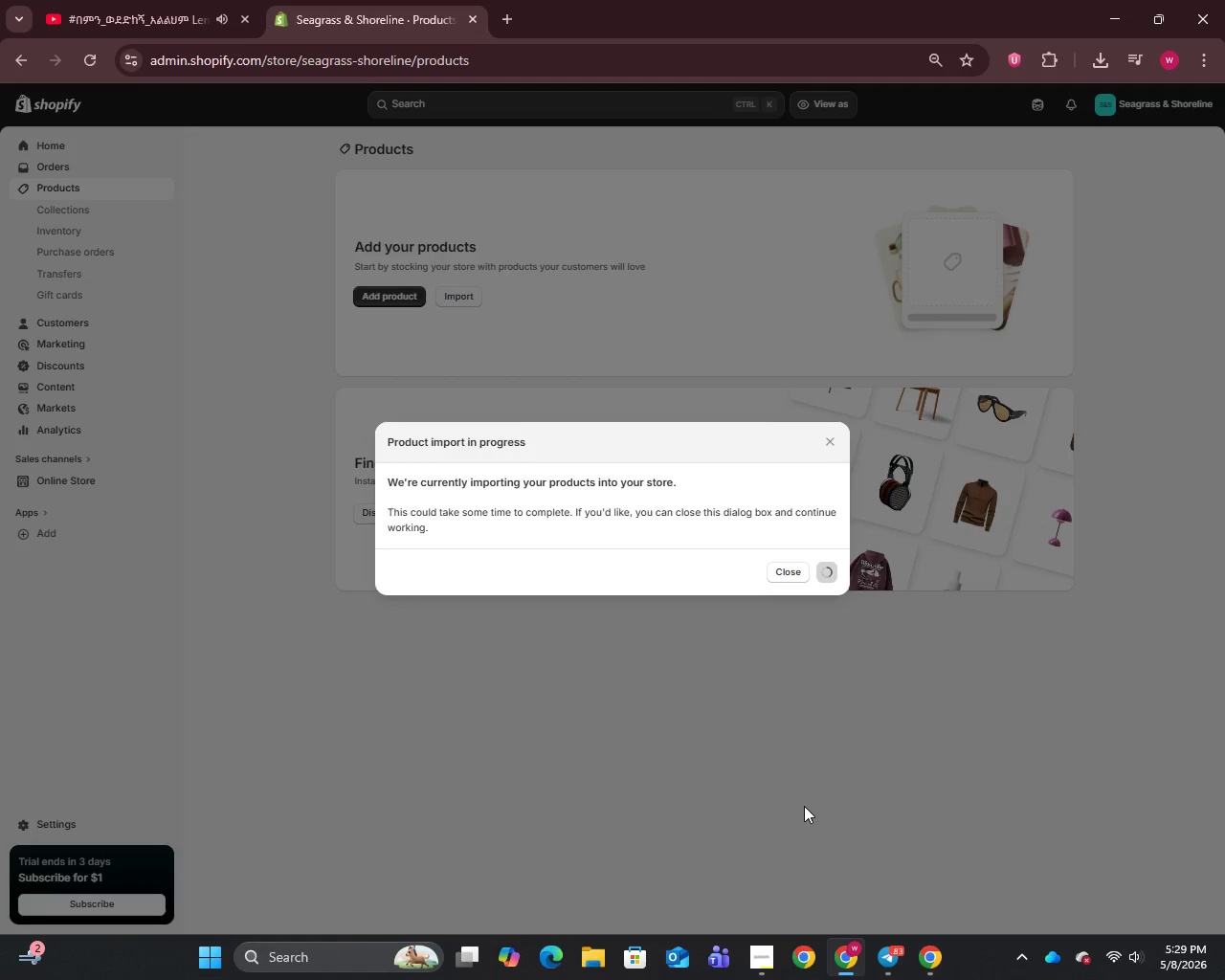 
scroll: coordinate [675, 714], scroll_direction: down, amount: 7.0
 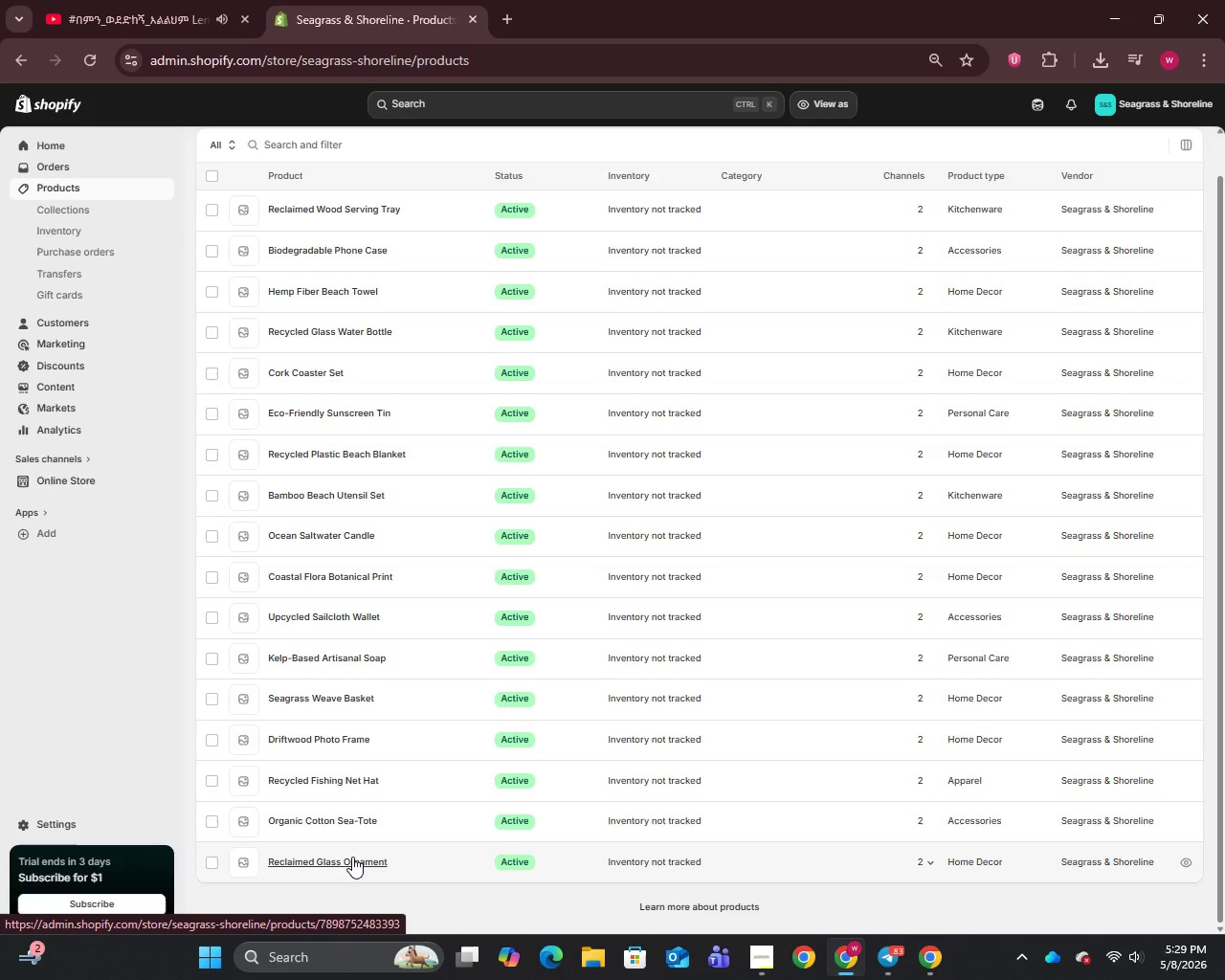 
wait(7.19)
 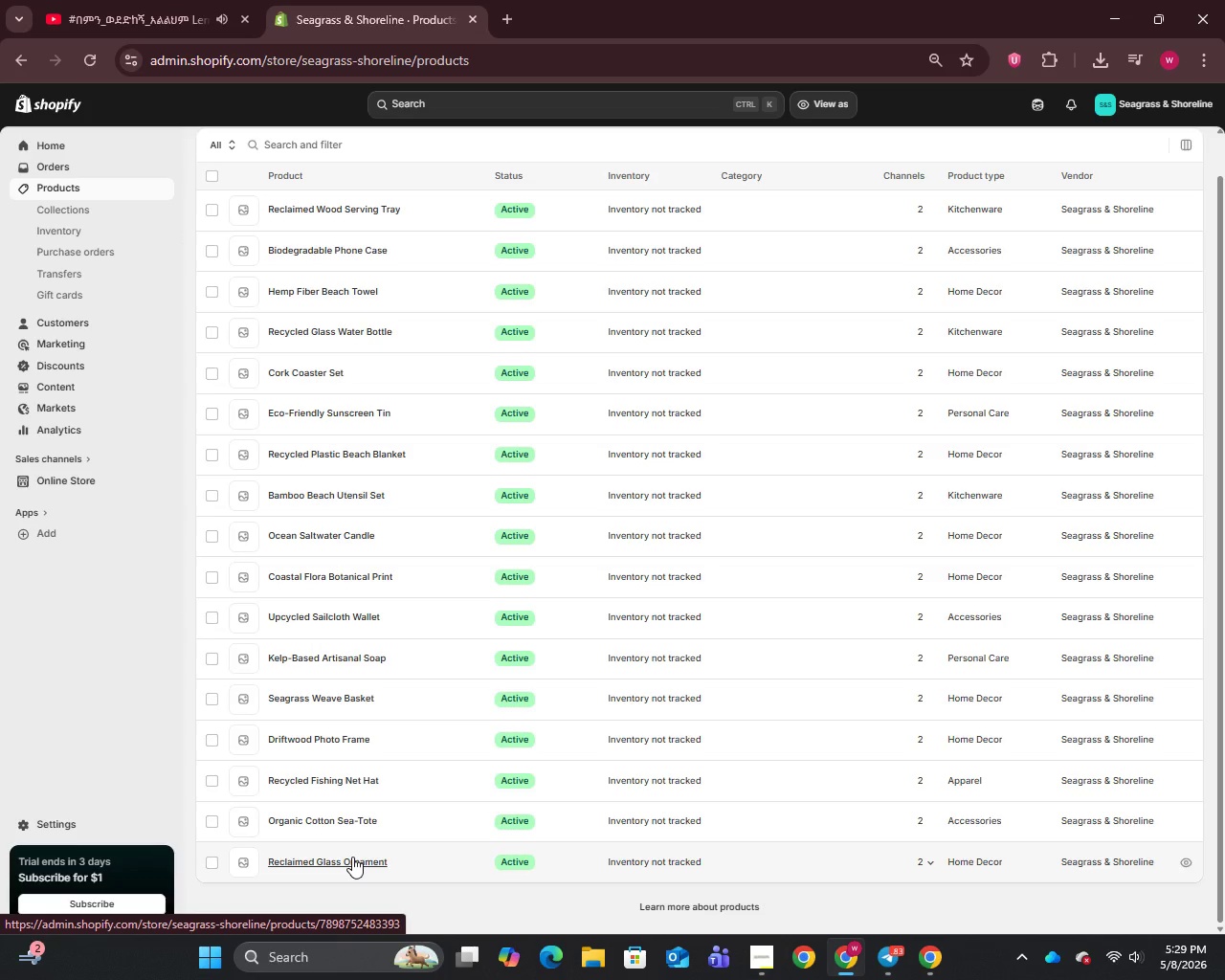 
left_click([352, 857])
 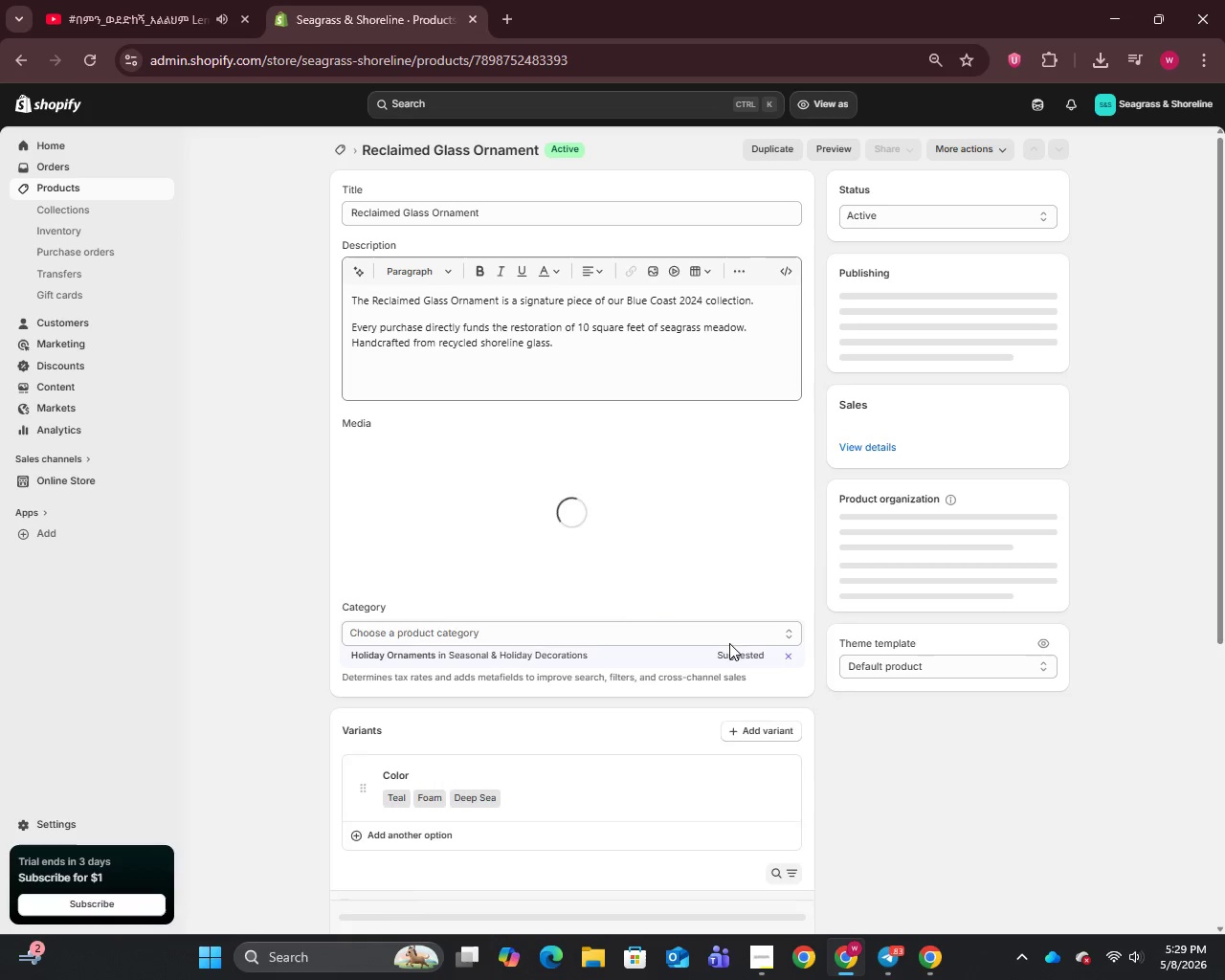 
scroll: coordinate [729, 644], scroll_direction: down, amount: 4.0
 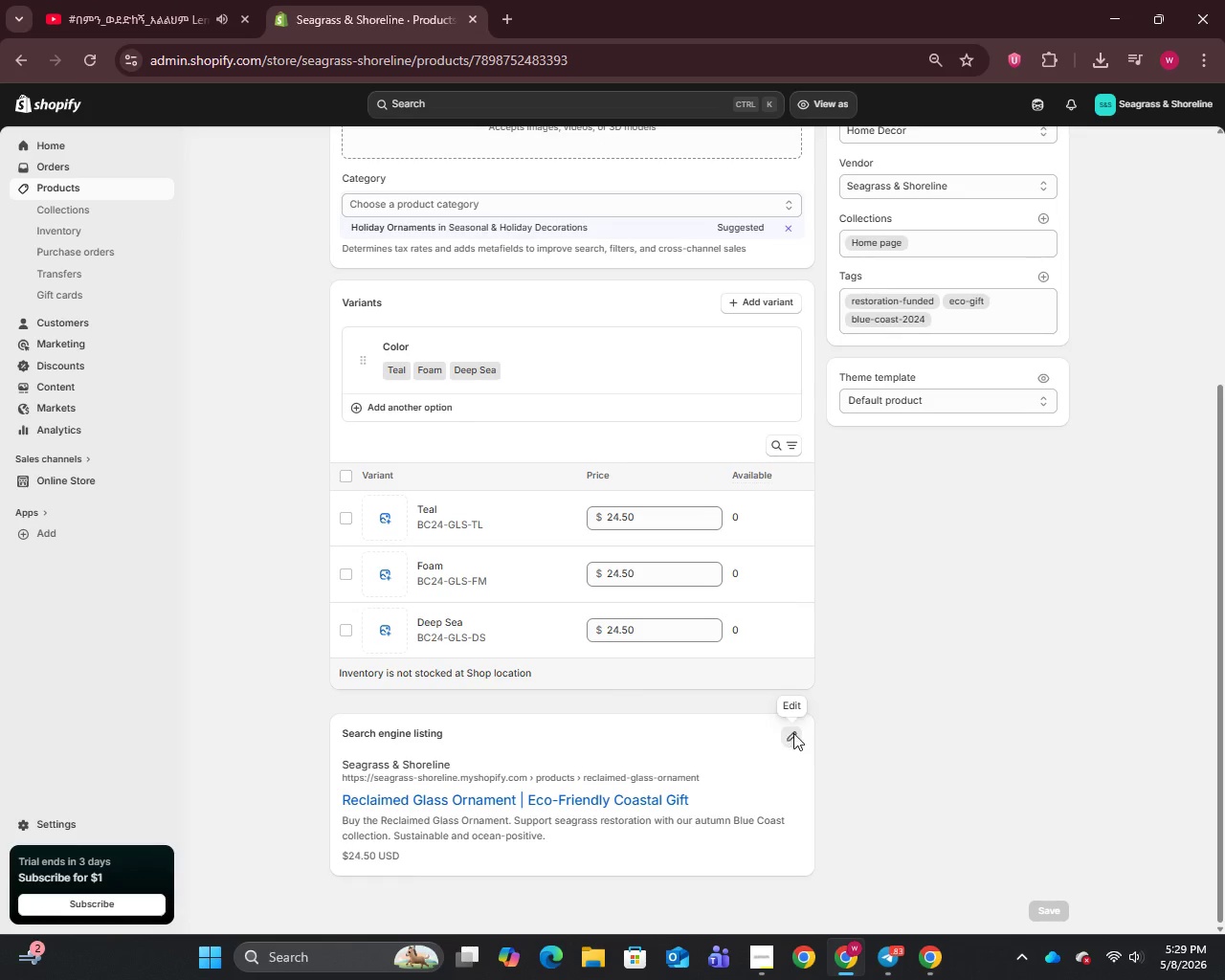 
left_click([793, 733])
 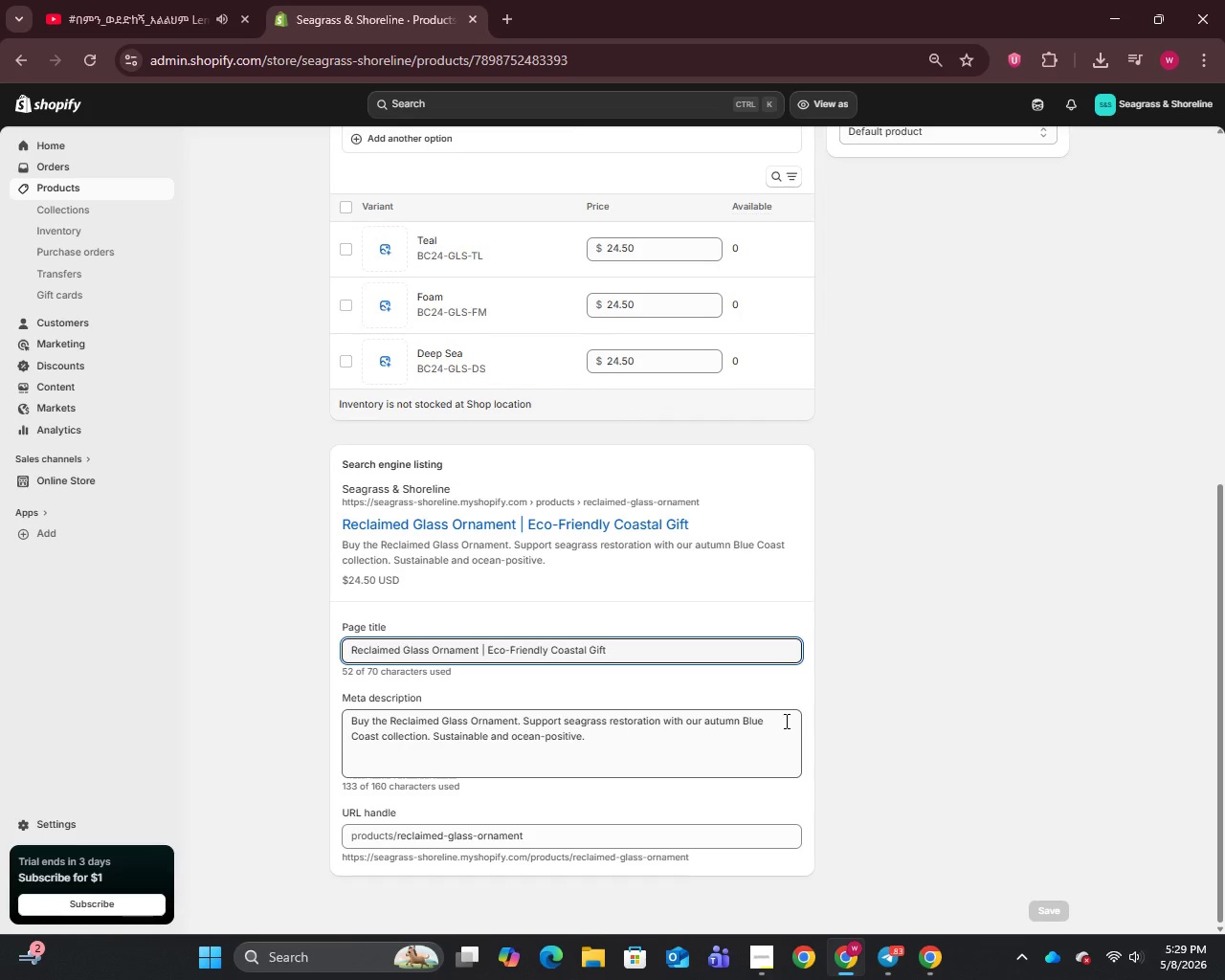 
scroll: coordinate [793, 733], scroll_direction: down, amount: 3.0
 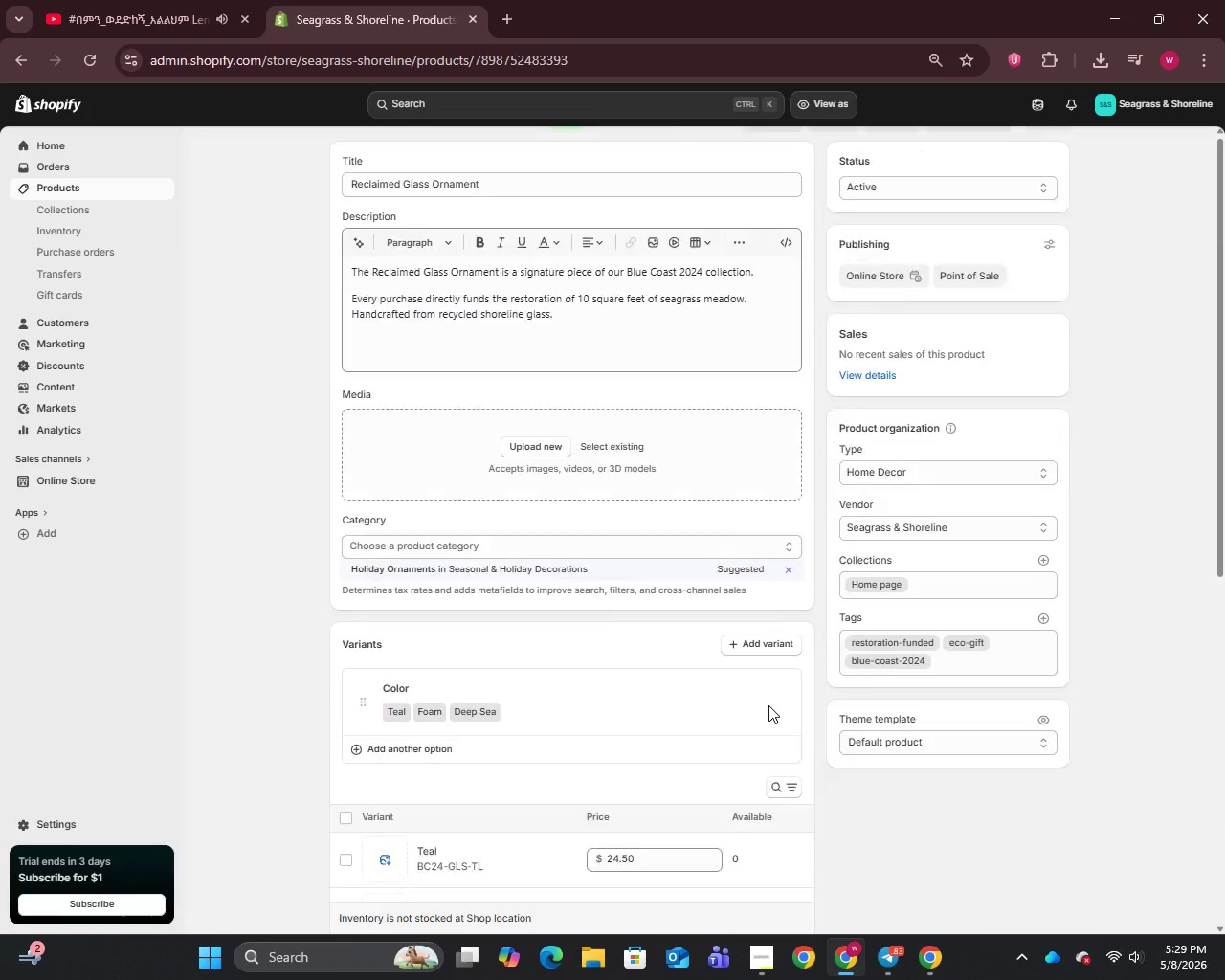 
scroll: coordinate [768, 705], scroll_direction: up, amount: 9.0
 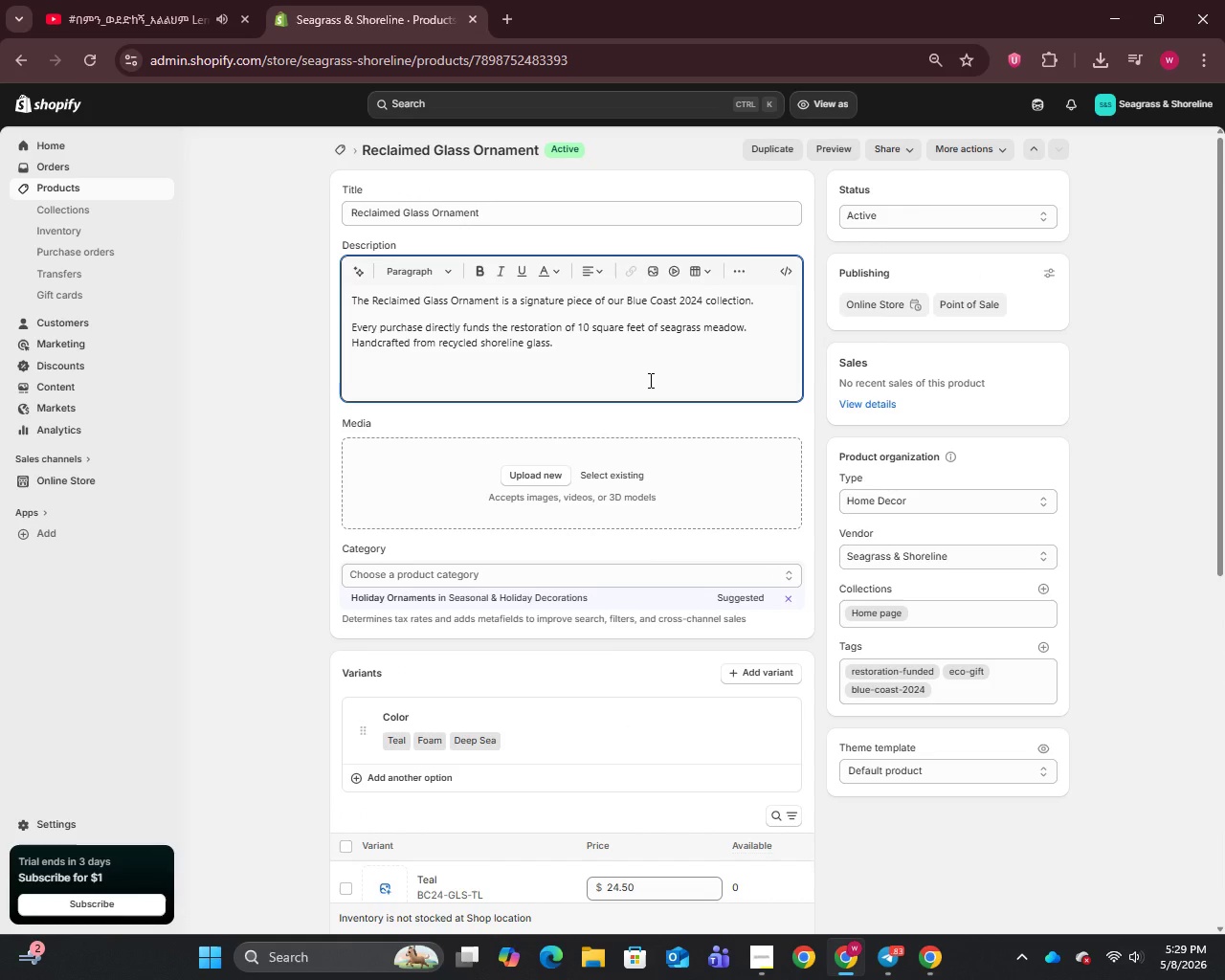 
left_click([649, 380])
 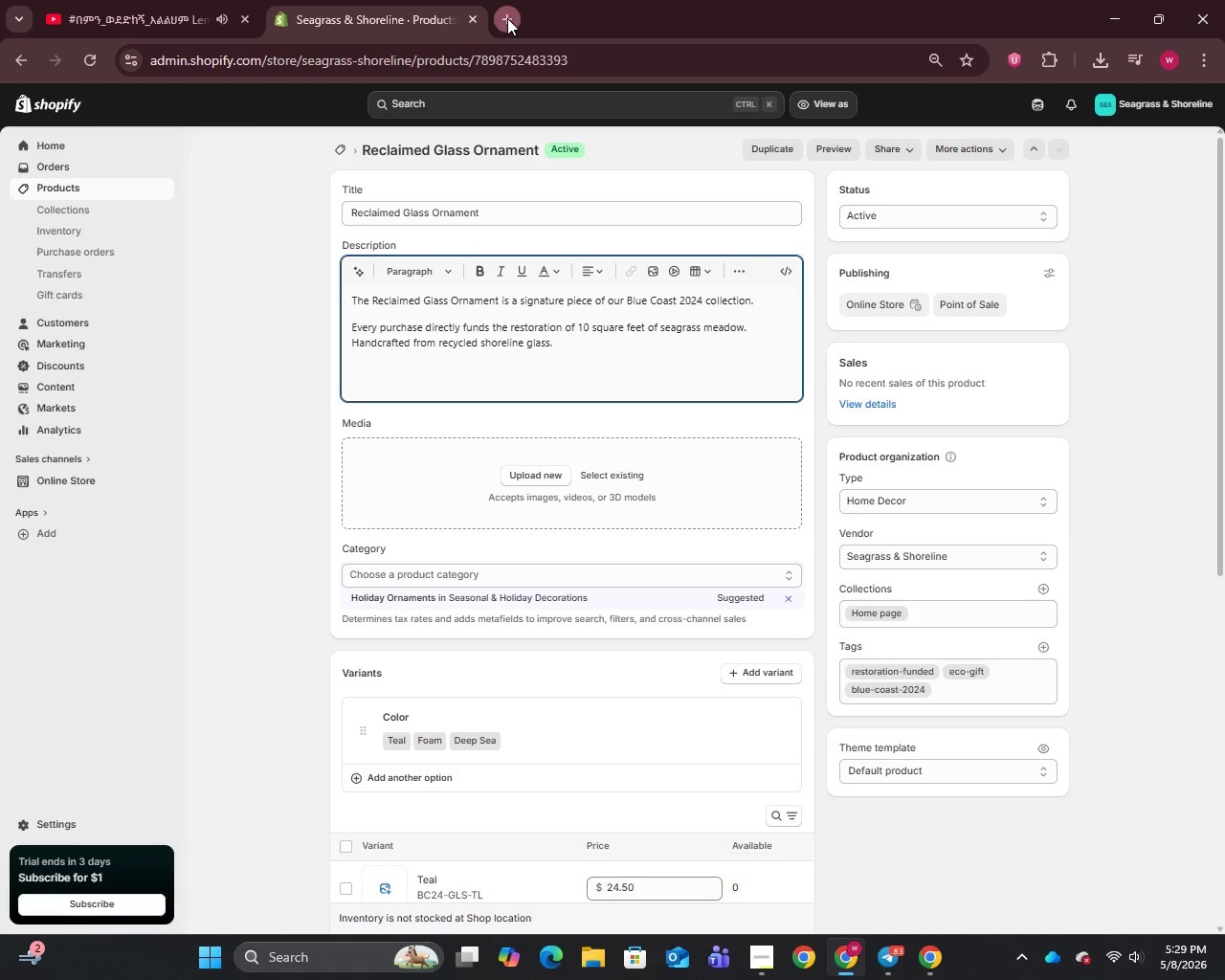 
left_click([507, 18])
 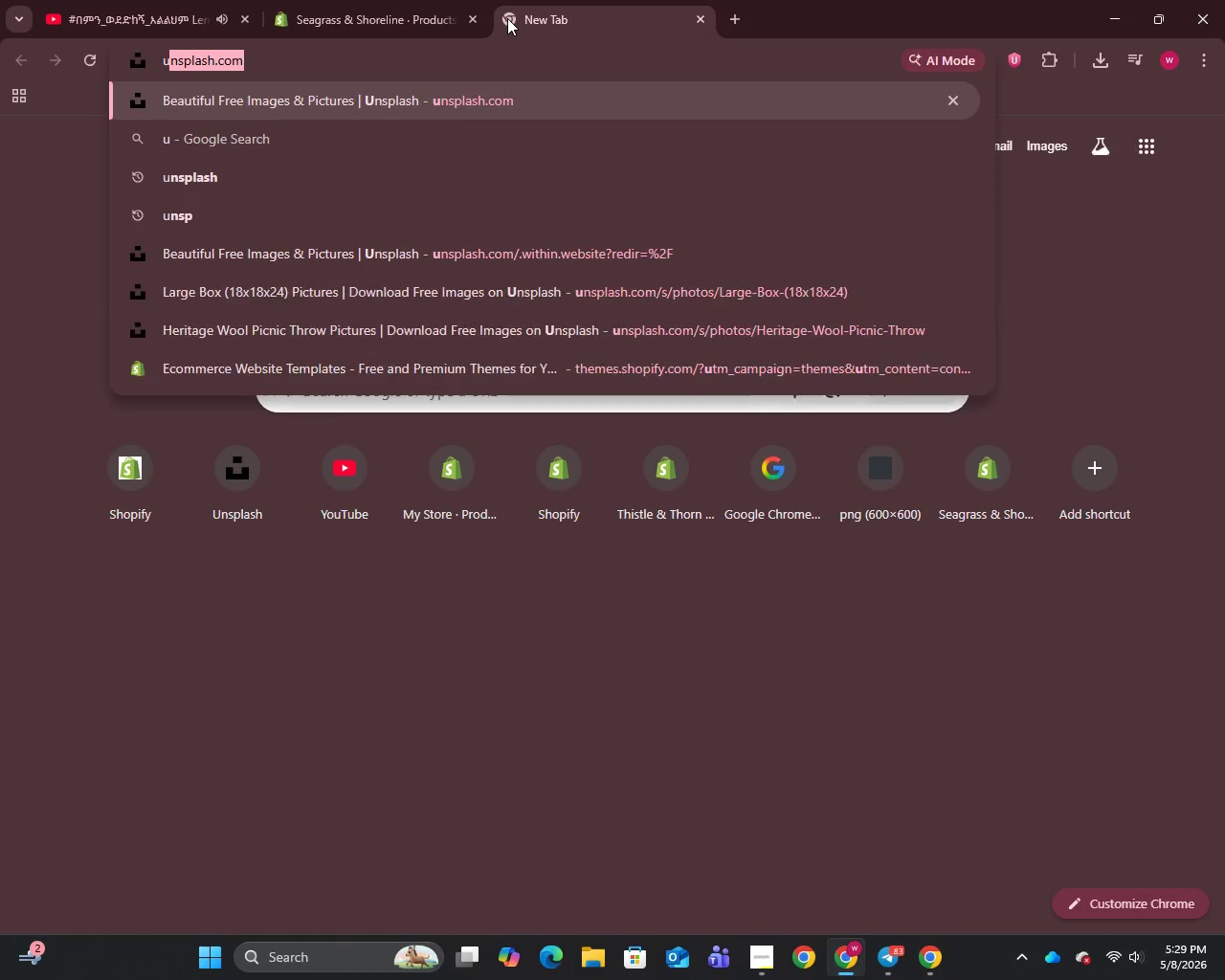 
key(U)
 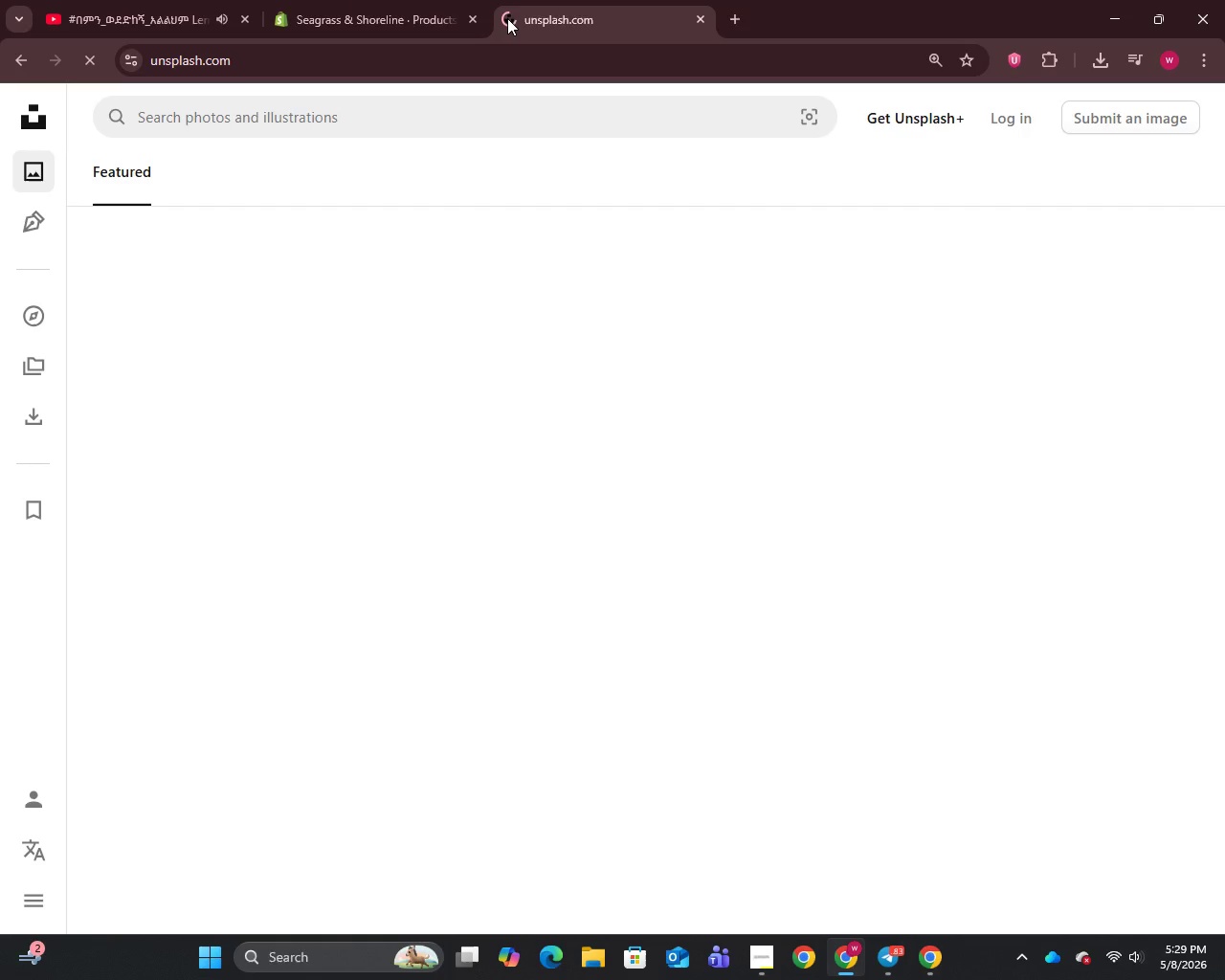 
key(Enter)
 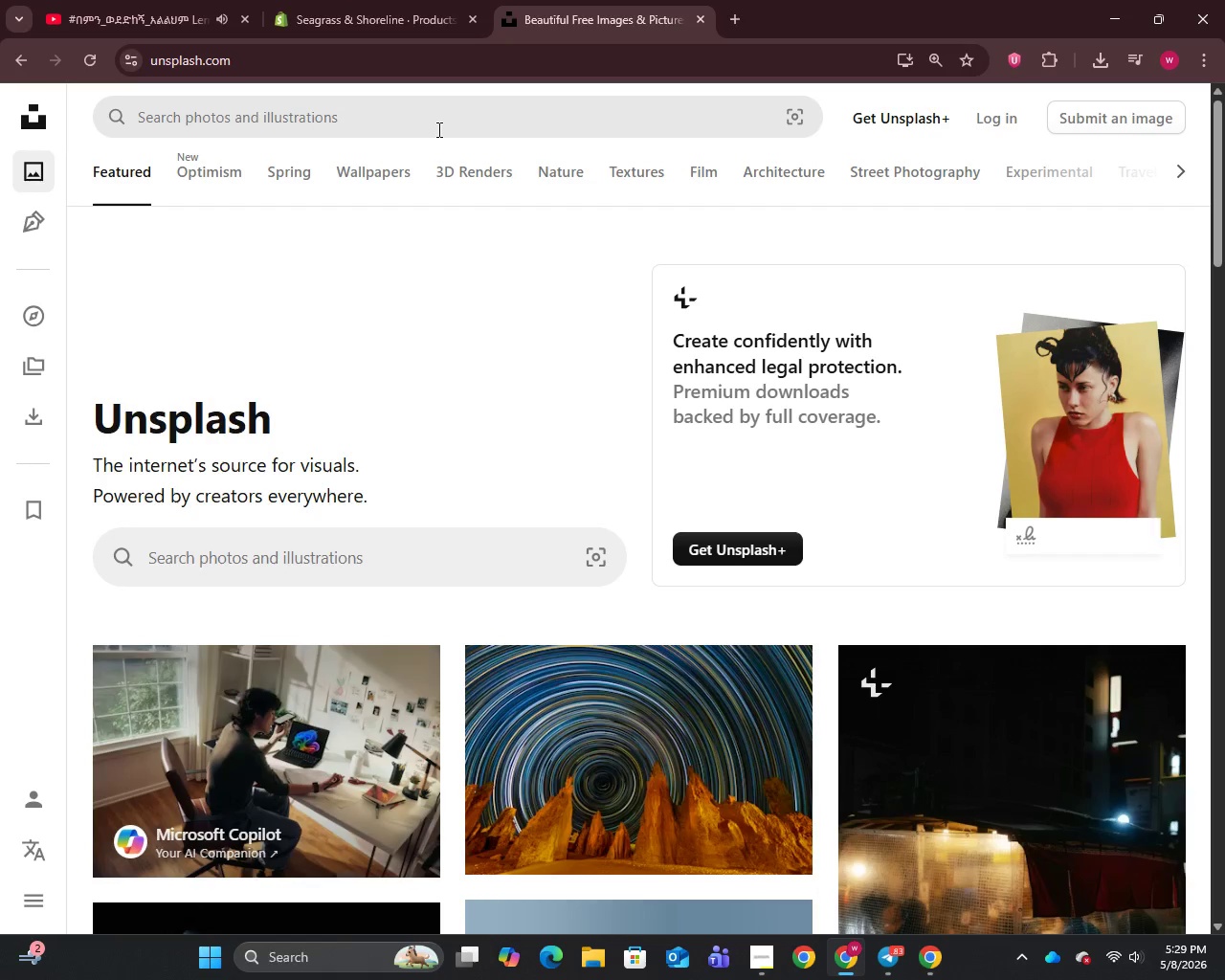 
left_click([437, 129])
 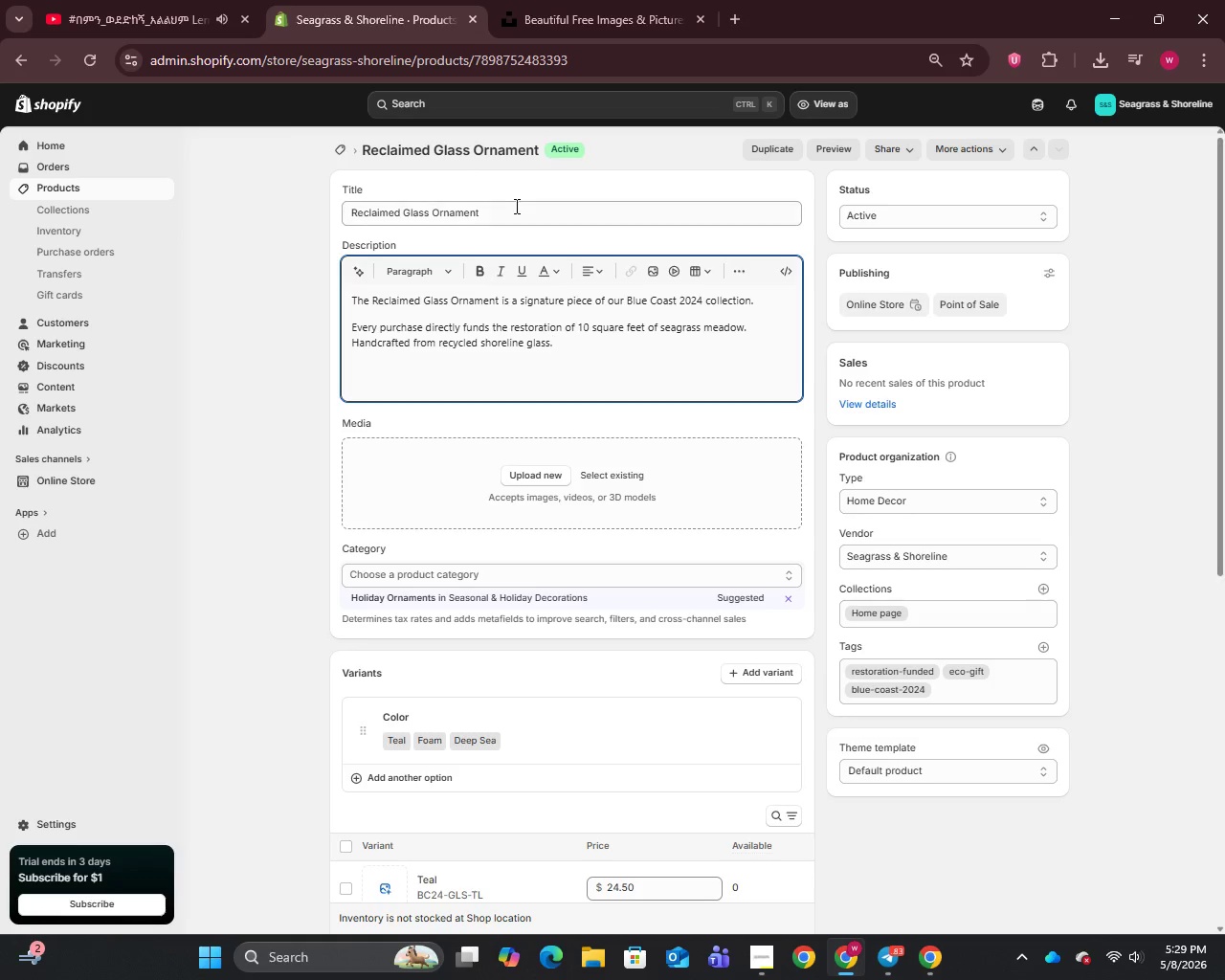 
left_click([515, 206])
 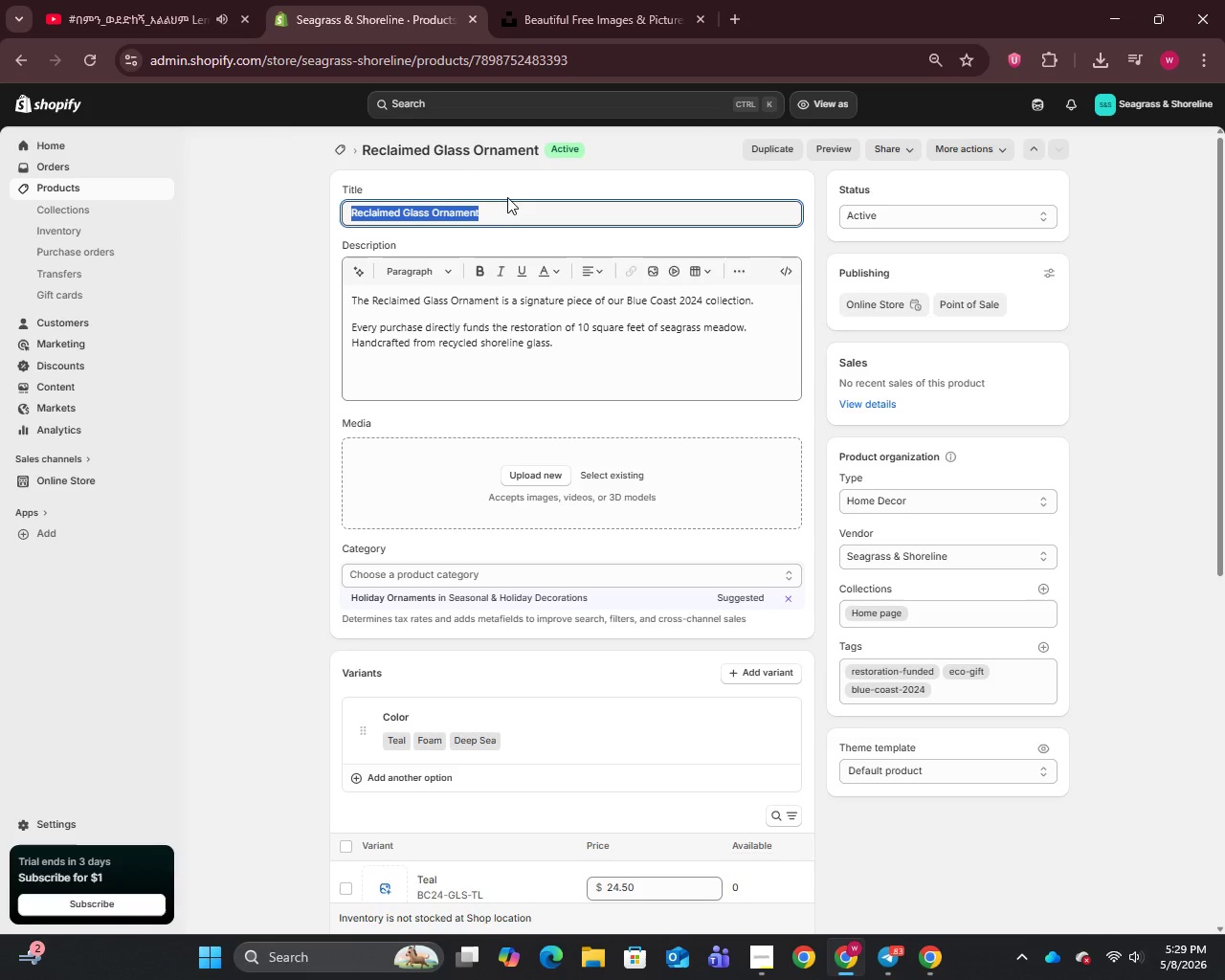 
key(Control+A)
 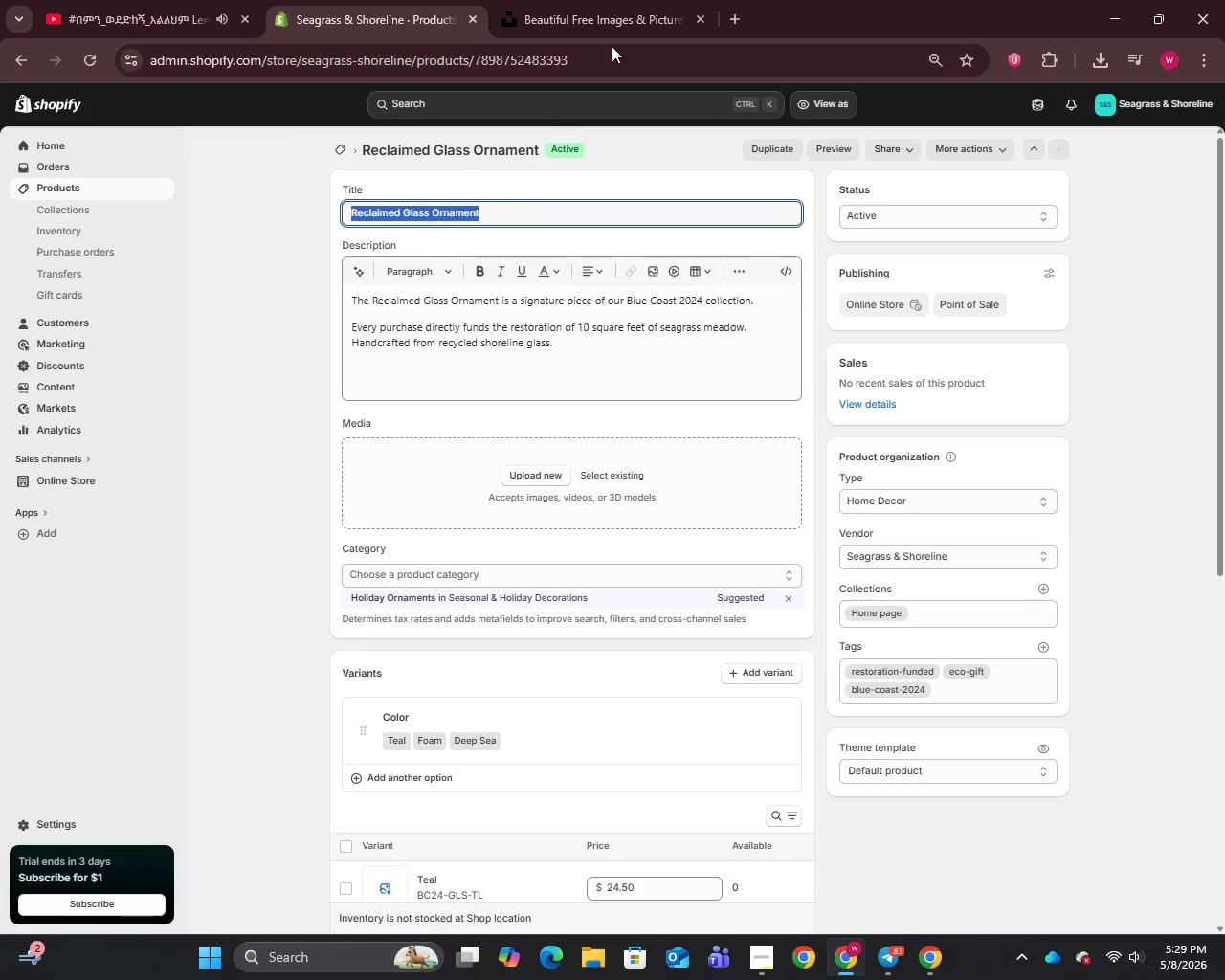 
key(Control+C)
 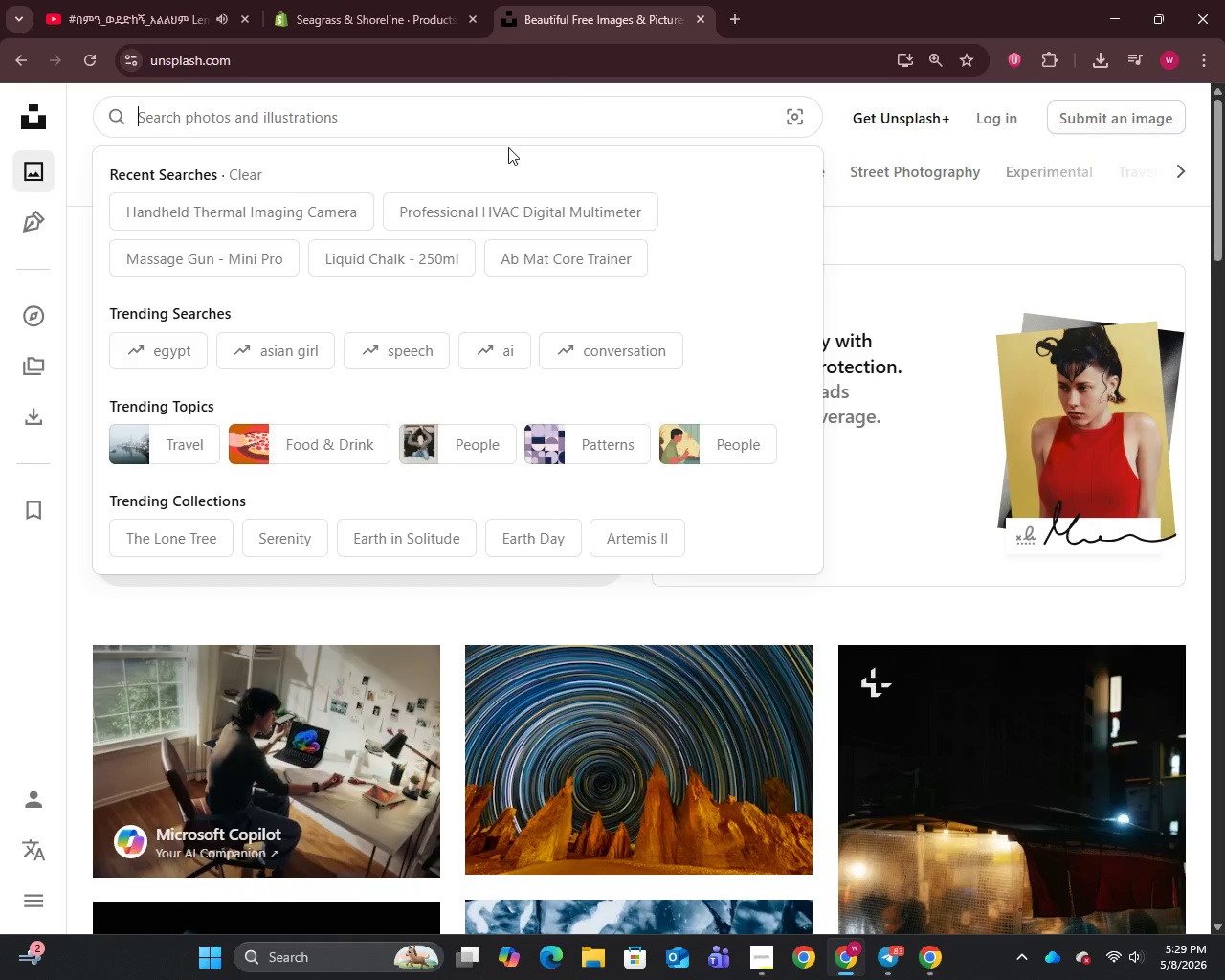 
left_click([611, 0])
 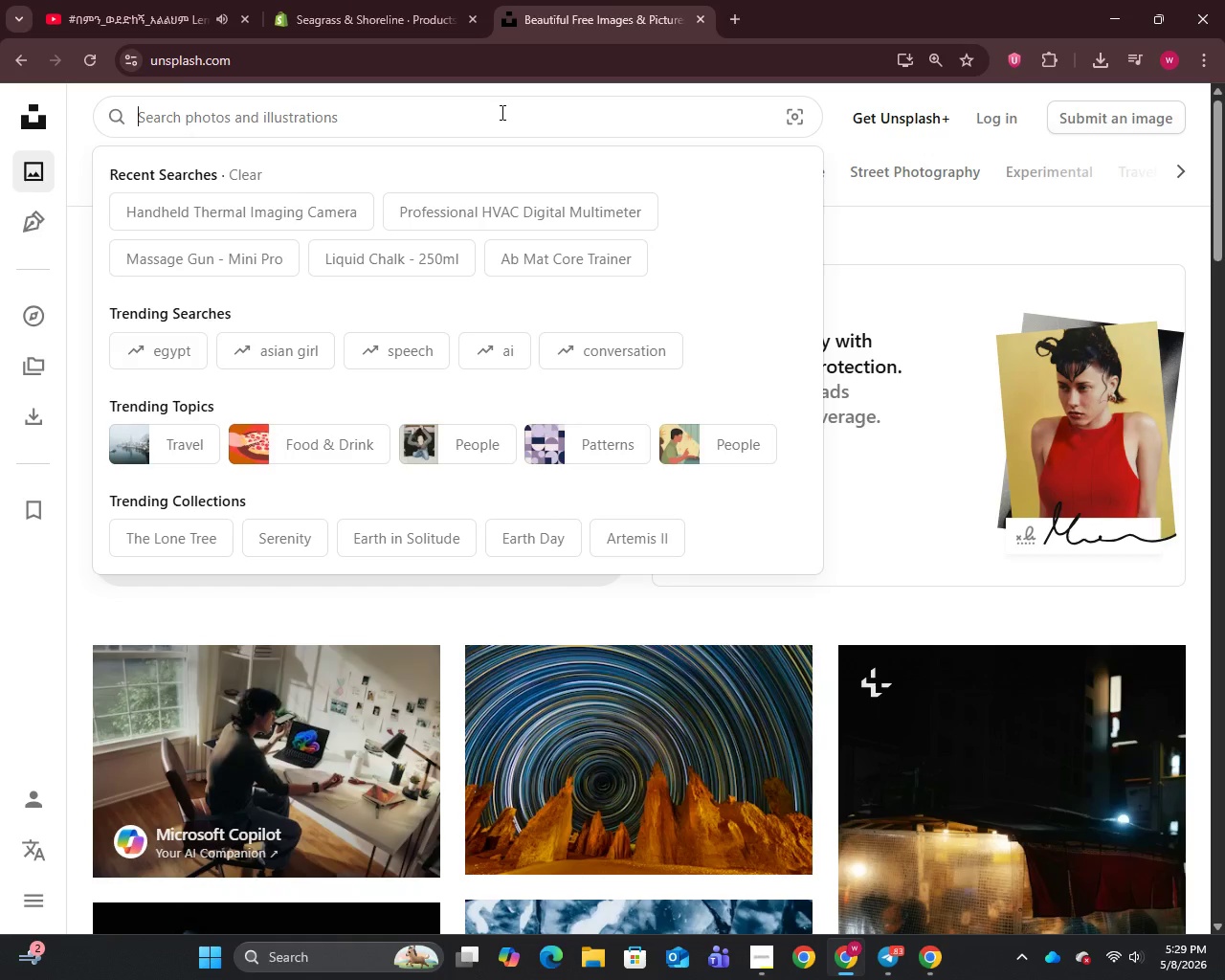 
left_click([501, 112])
 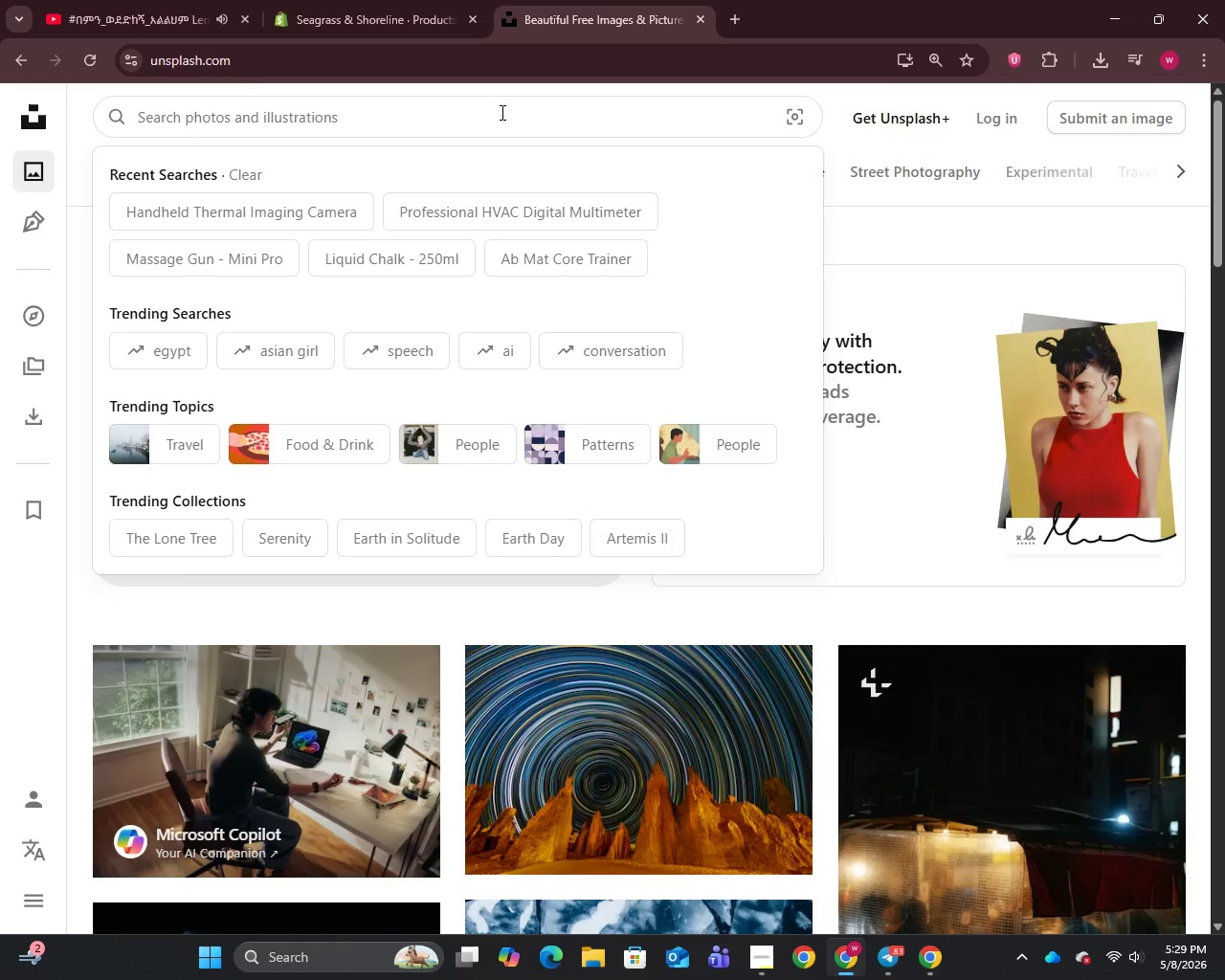 
key(Control+V)
 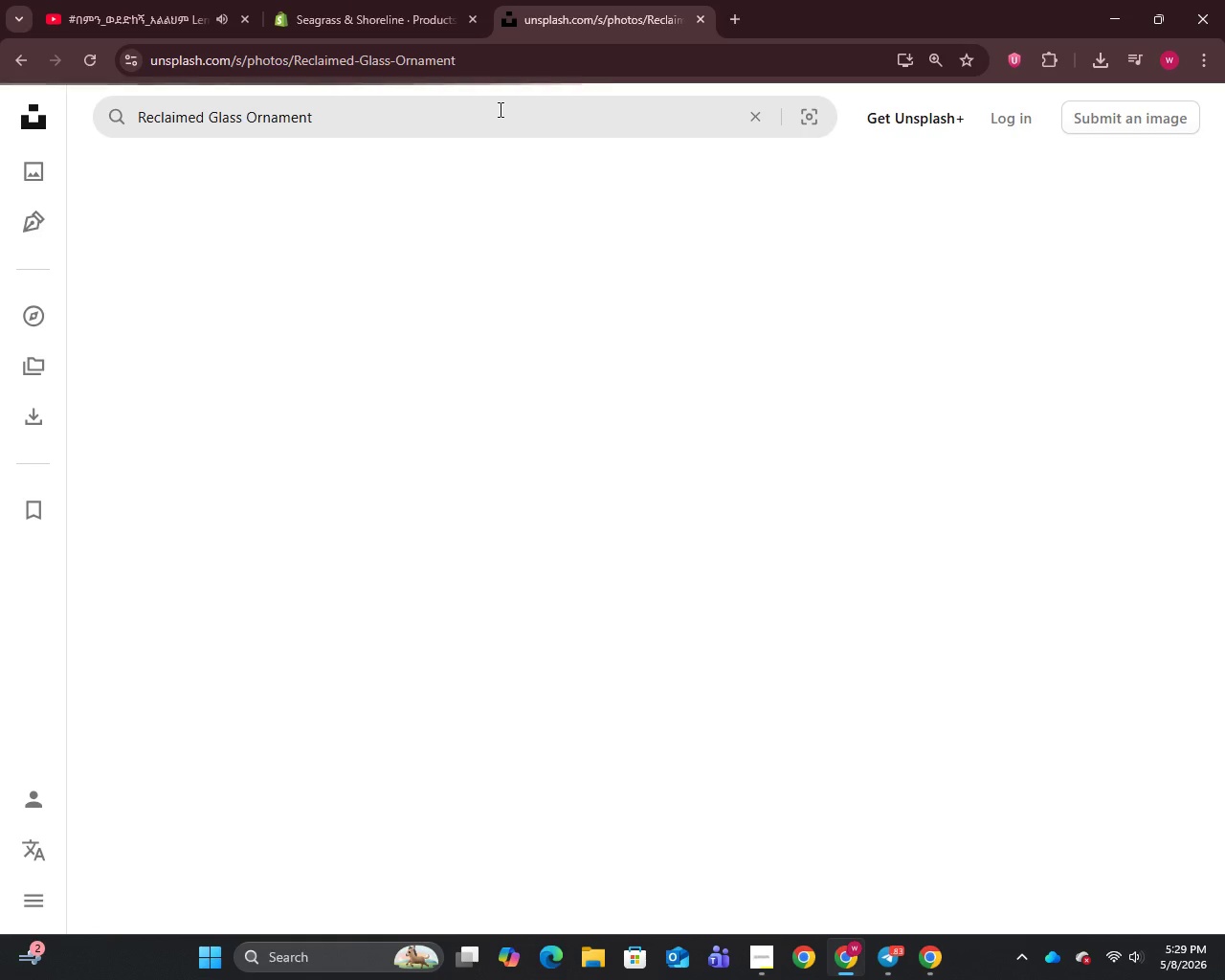 
key(Enter)
 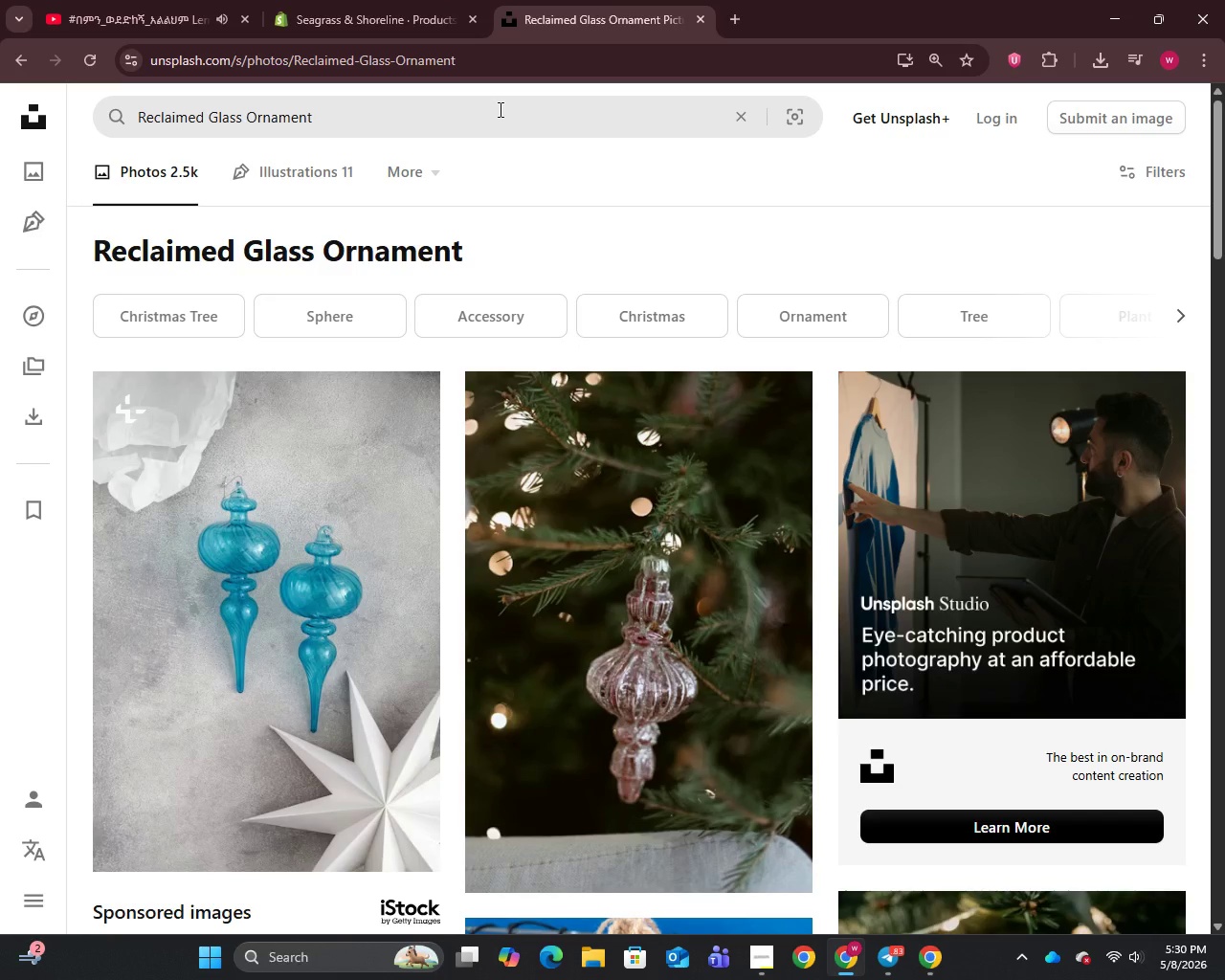 
wait(20.34)
 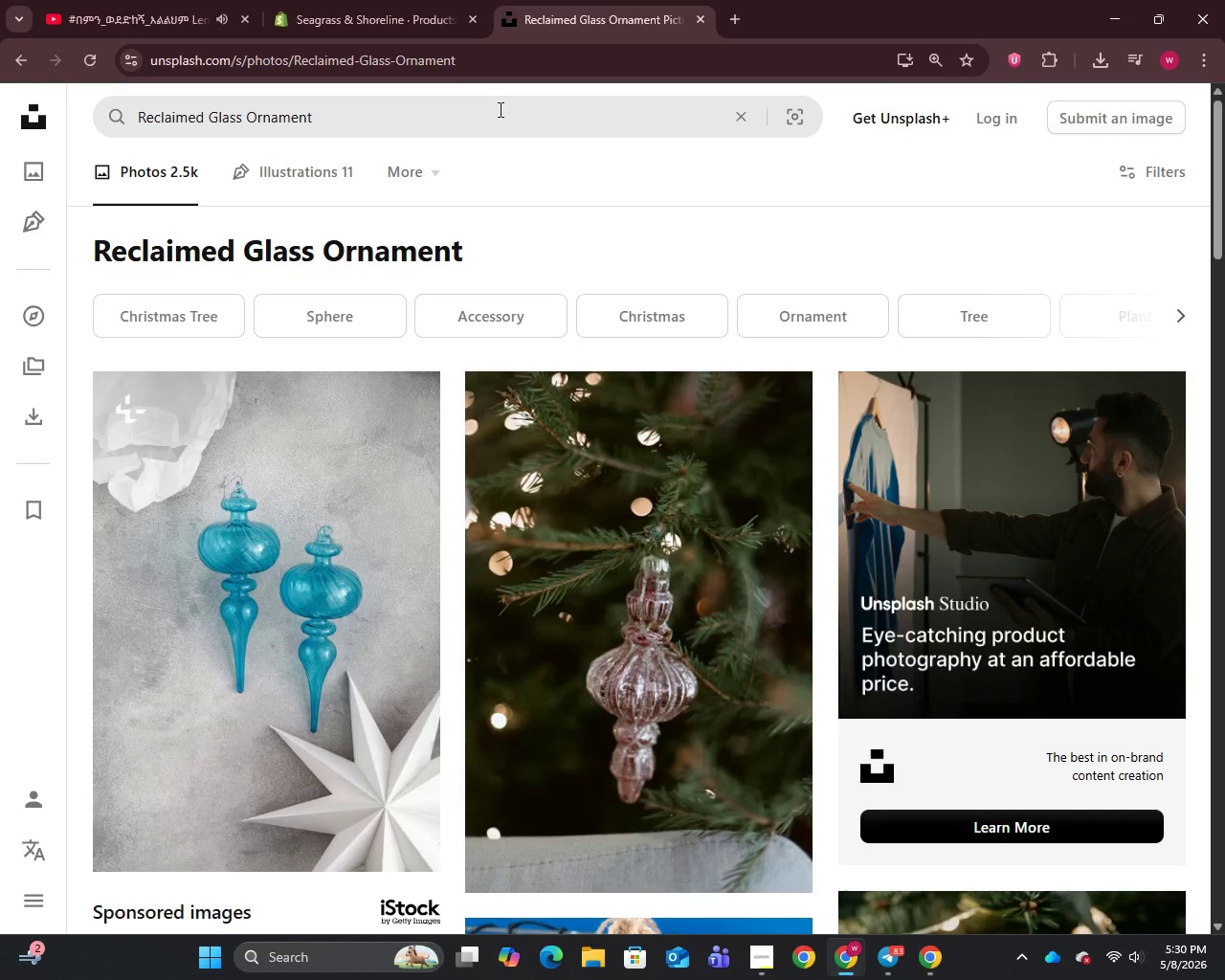 
scroll: coordinate [563, 267], scroll_direction: down, amount: 8.0
 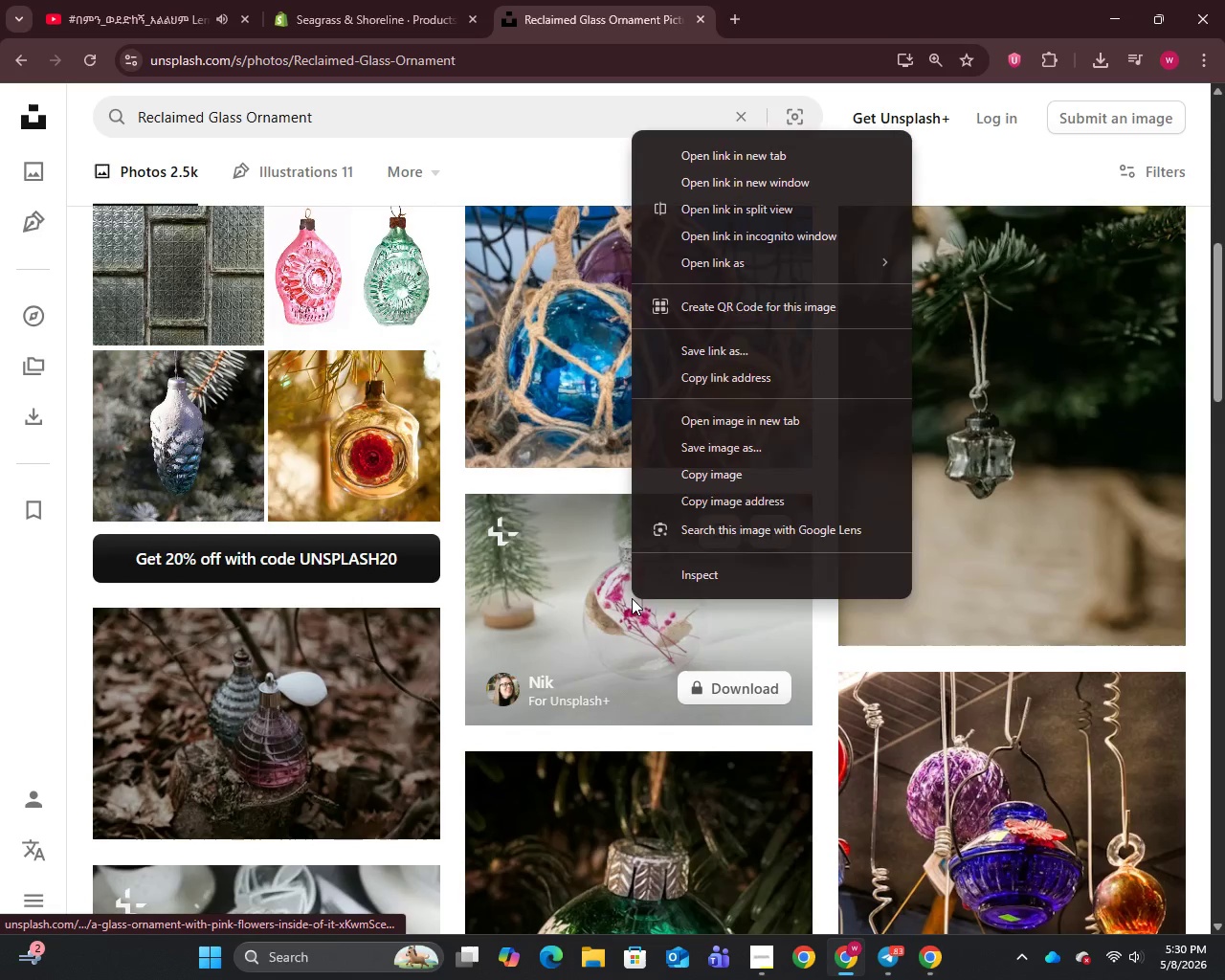 
right_click([632, 599])
 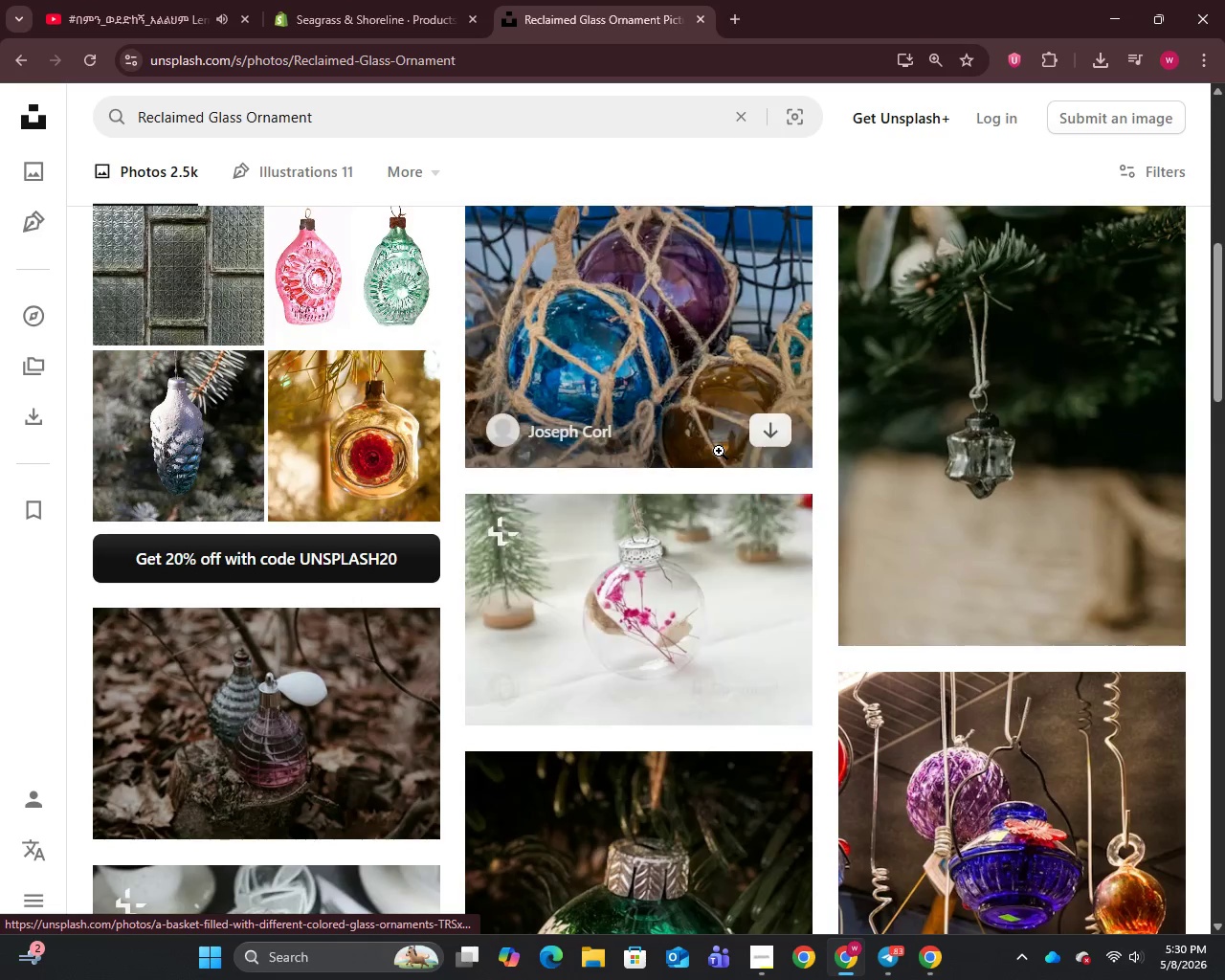 
left_click([719, 451])
 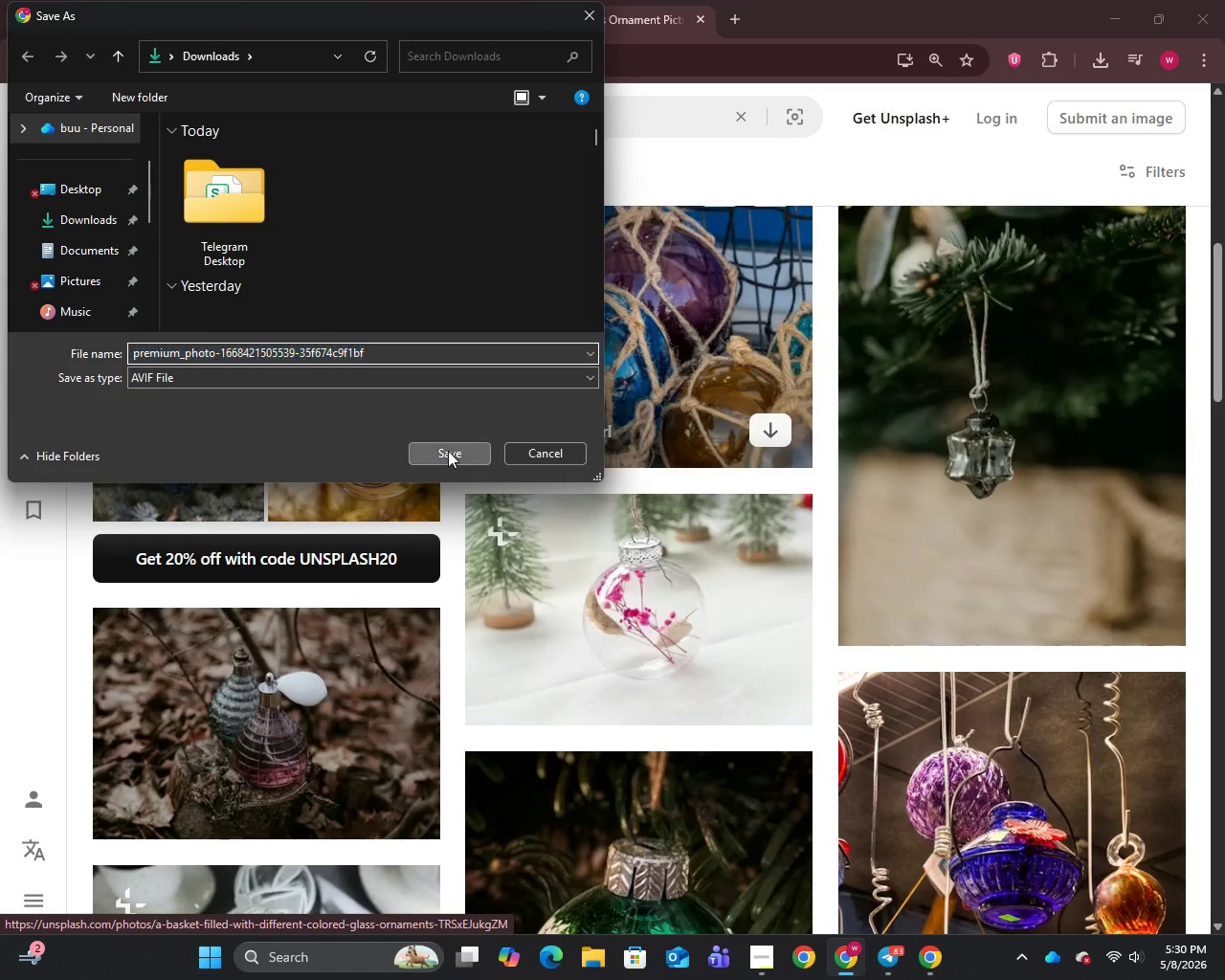 
left_click([448, 451])
 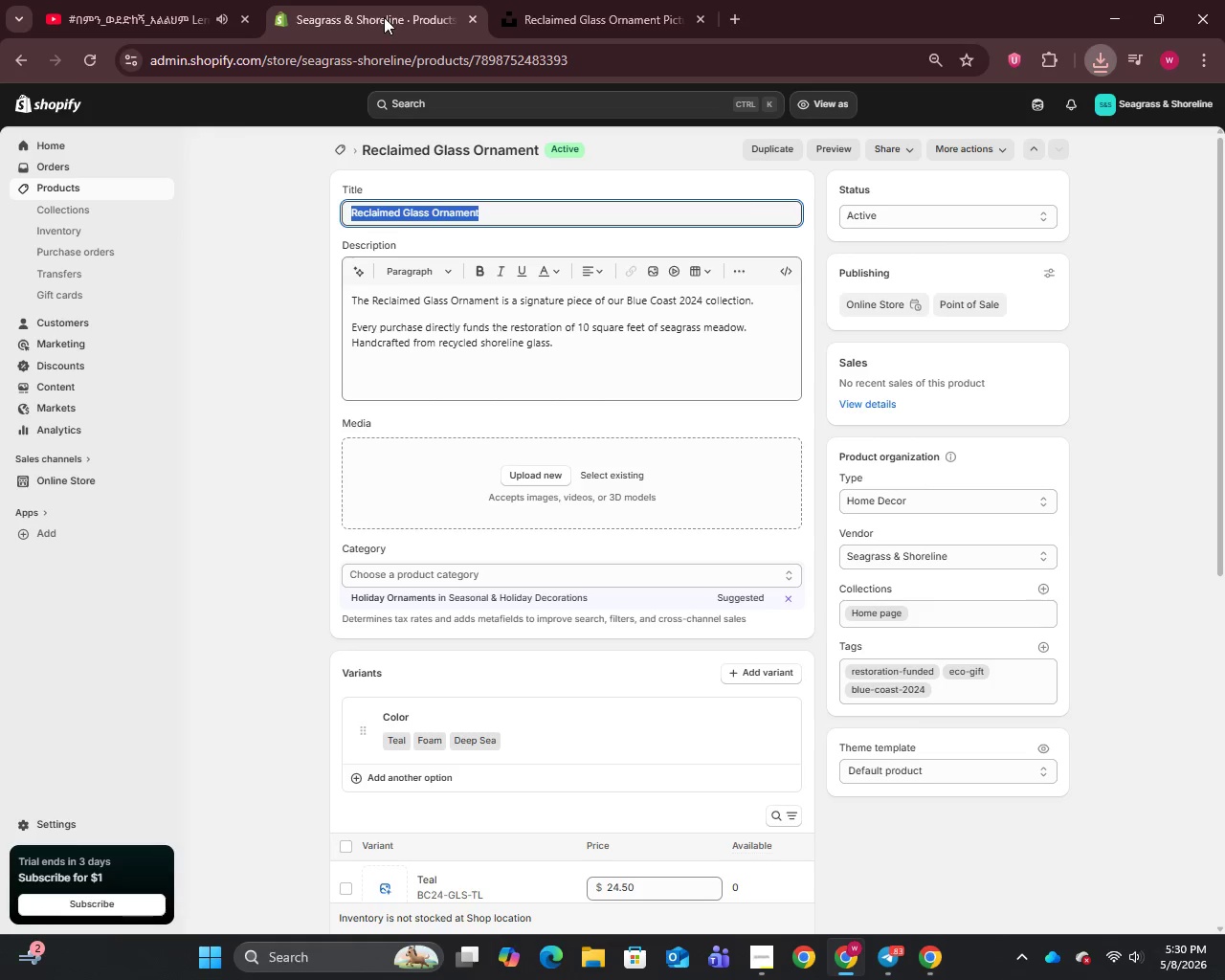 
left_click([384, 16])
 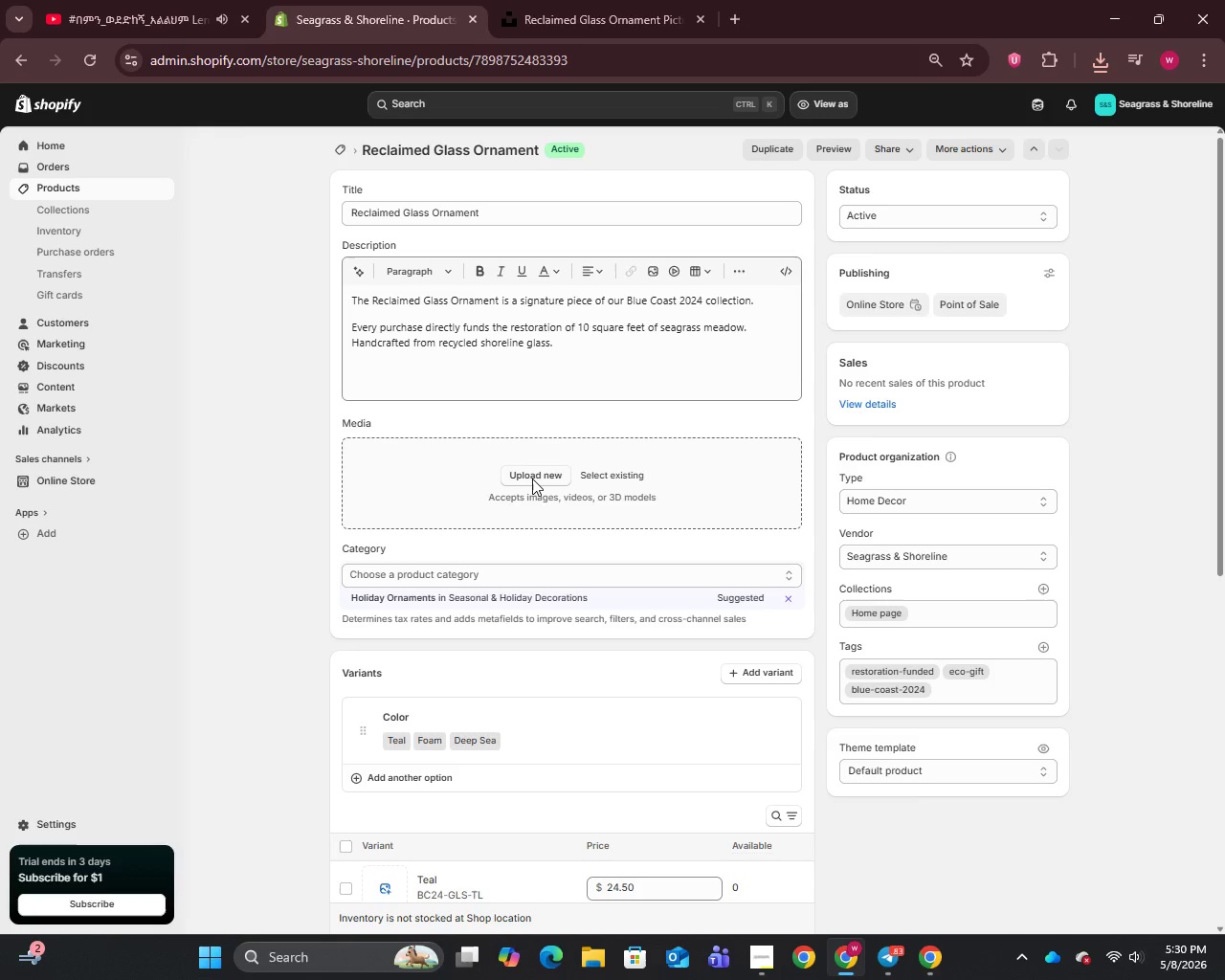 
left_click([532, 479])
 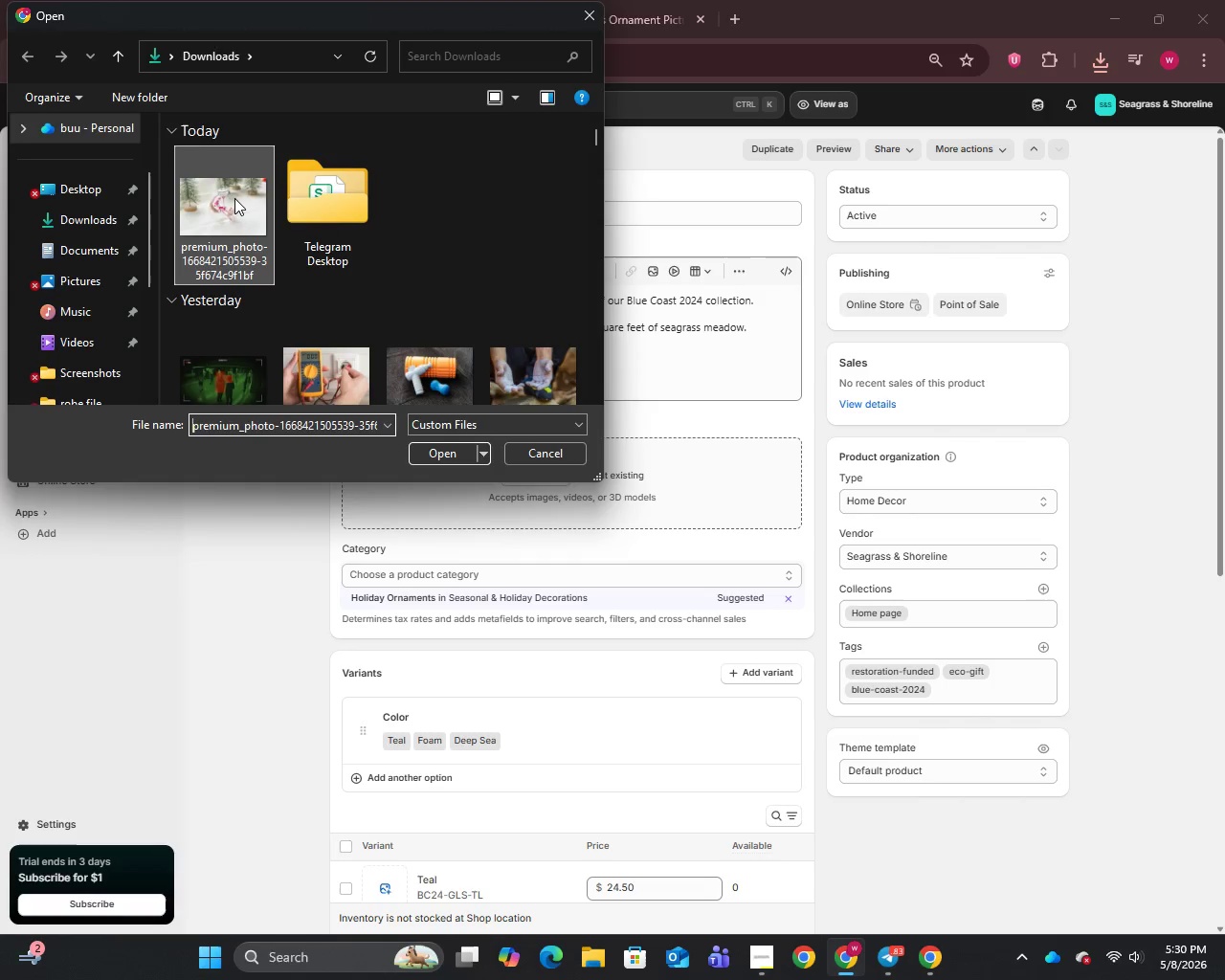 
left_click([234, 198])
 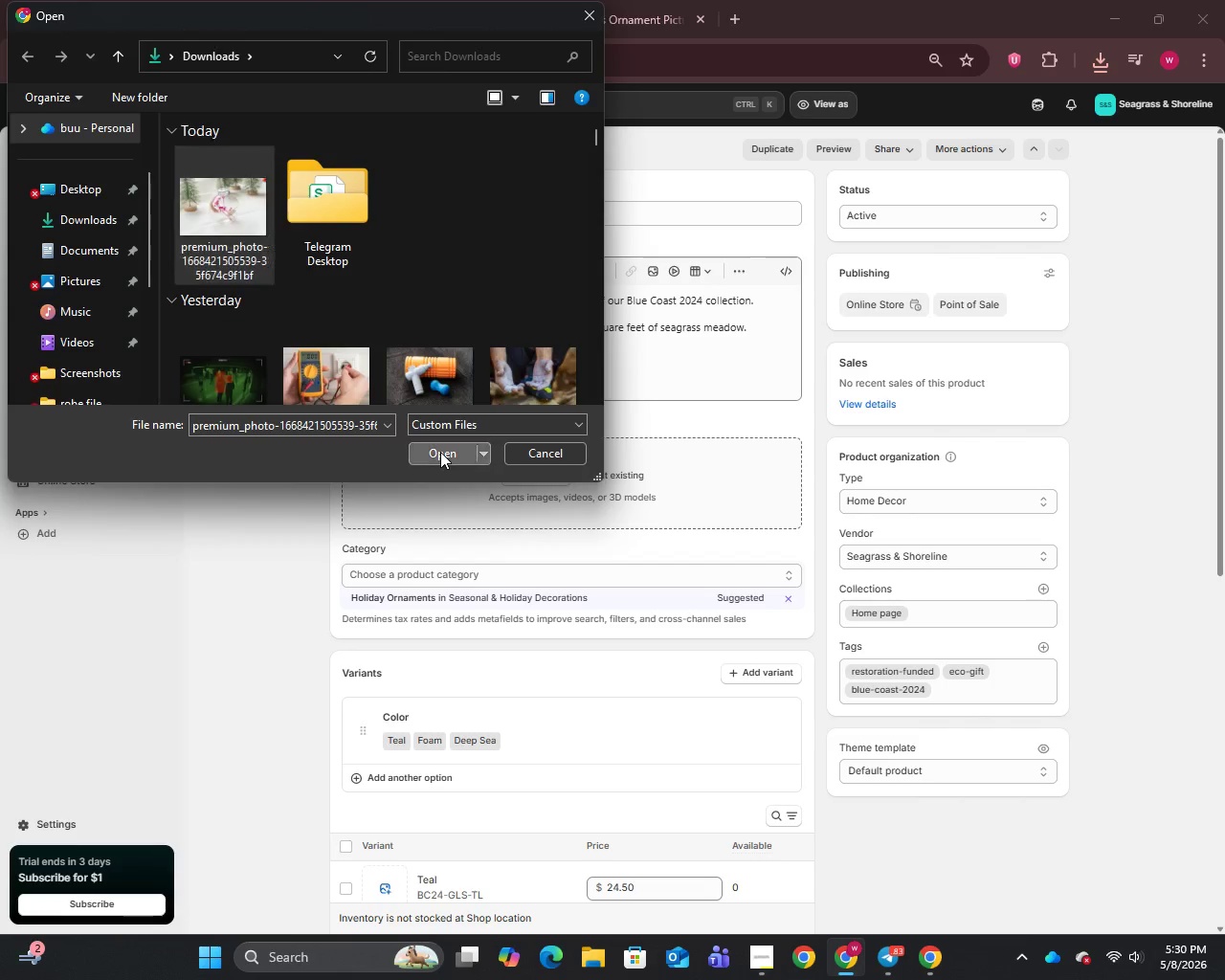 
left_click([440, 452])
 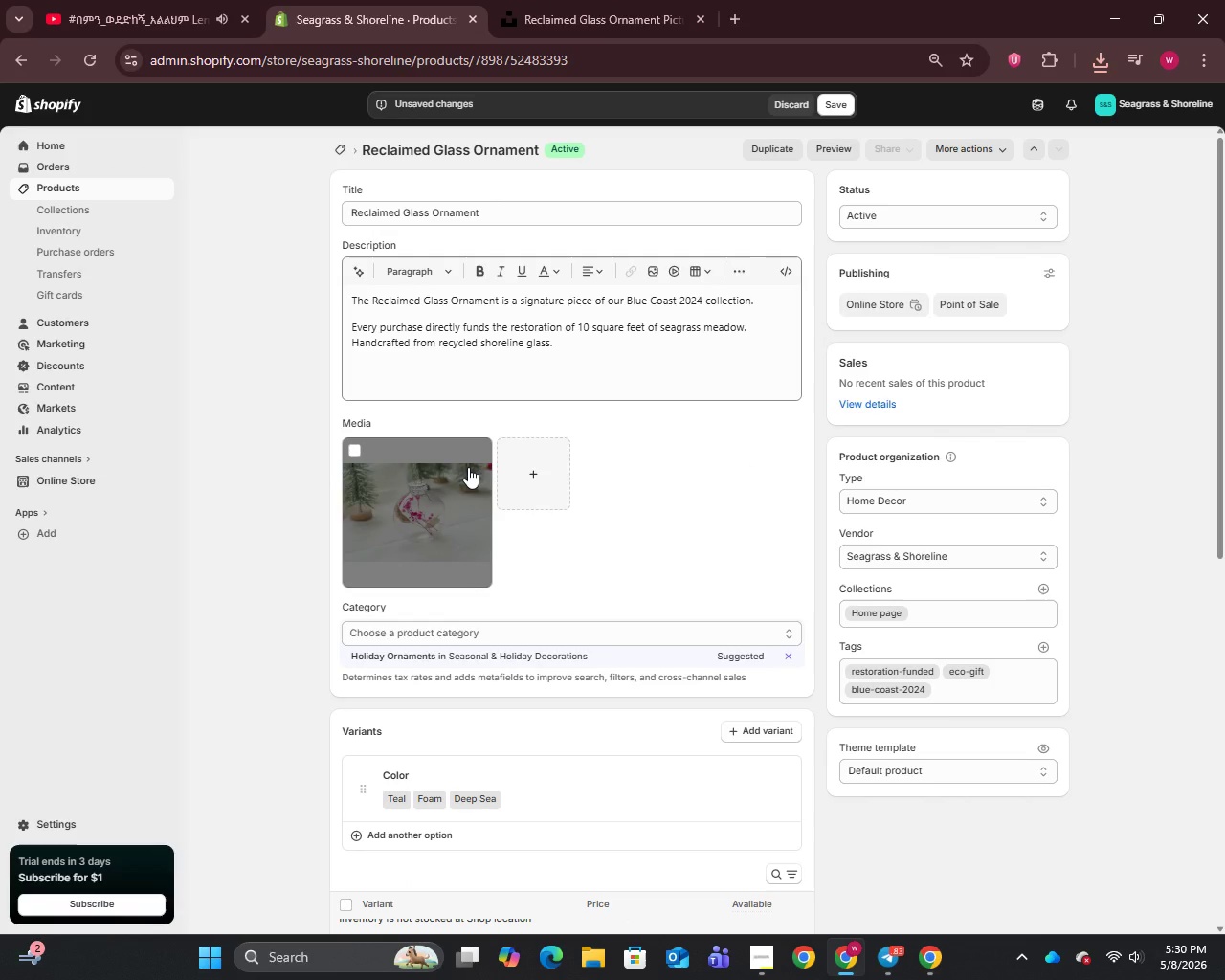 
wait(29.2)
 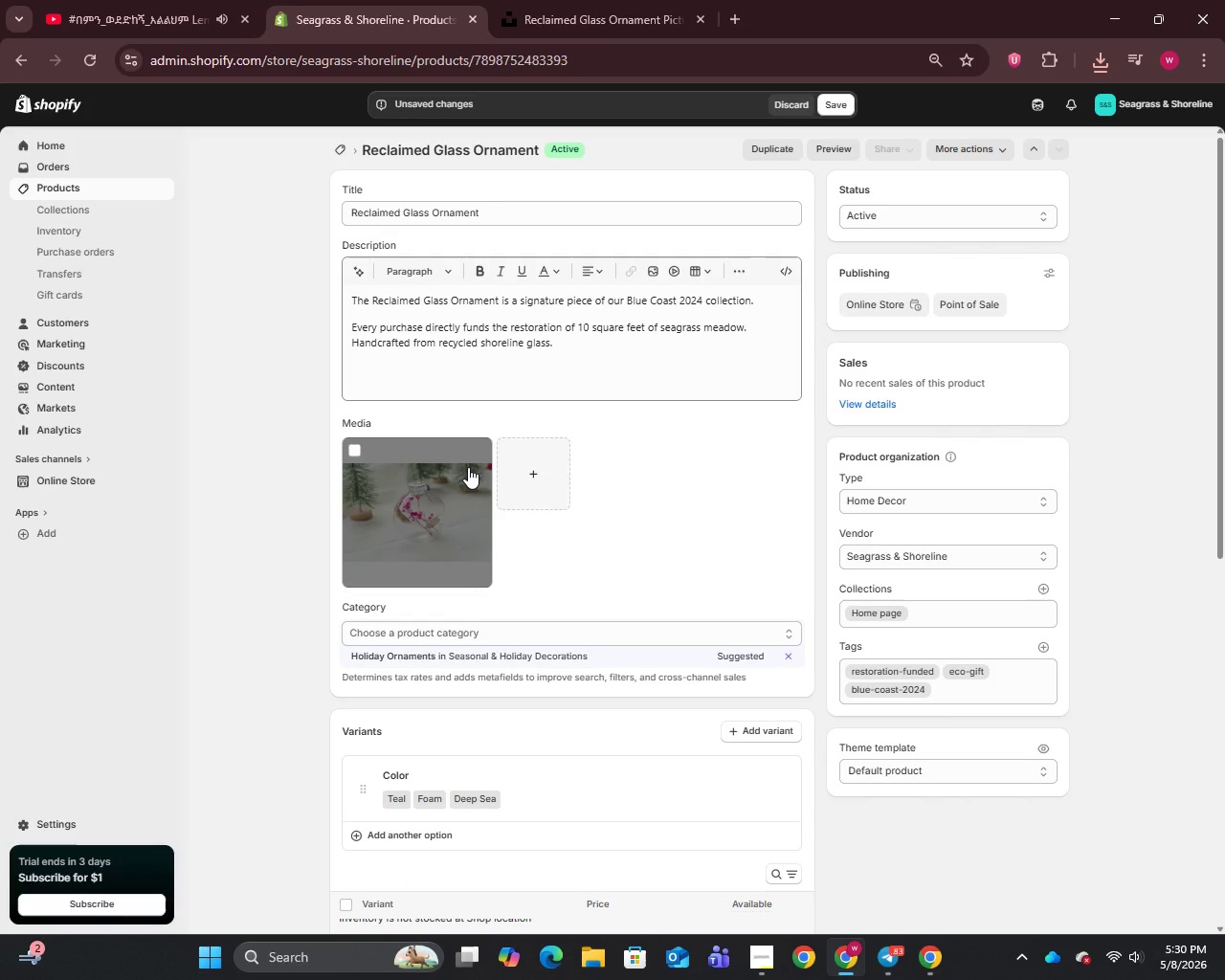 
scroll: coordinate [571, 550], scroll_direction: down, amount: 4.0
 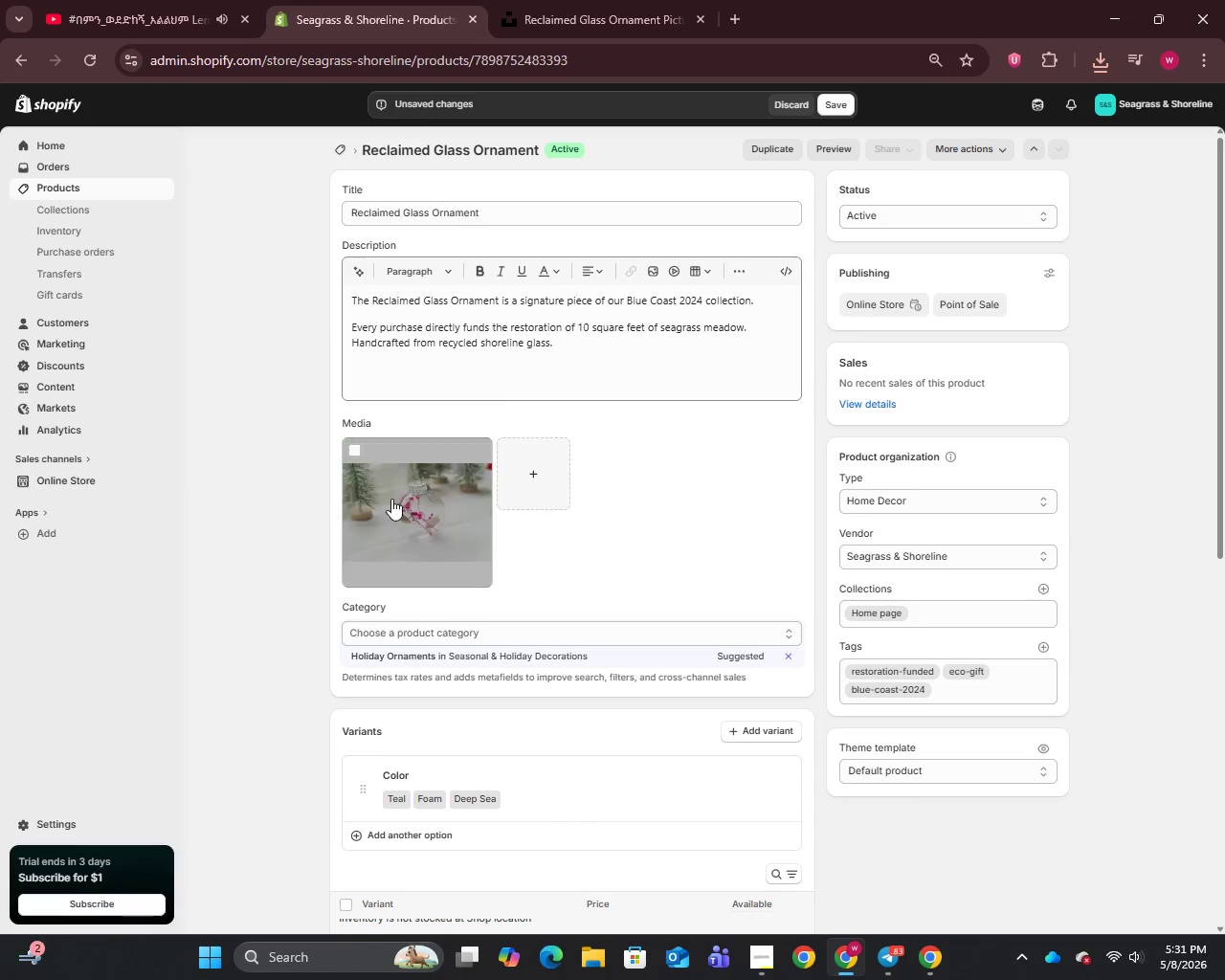 
scroll: coordinate [438, 368], scroll_direction: up, amount: 4.0
 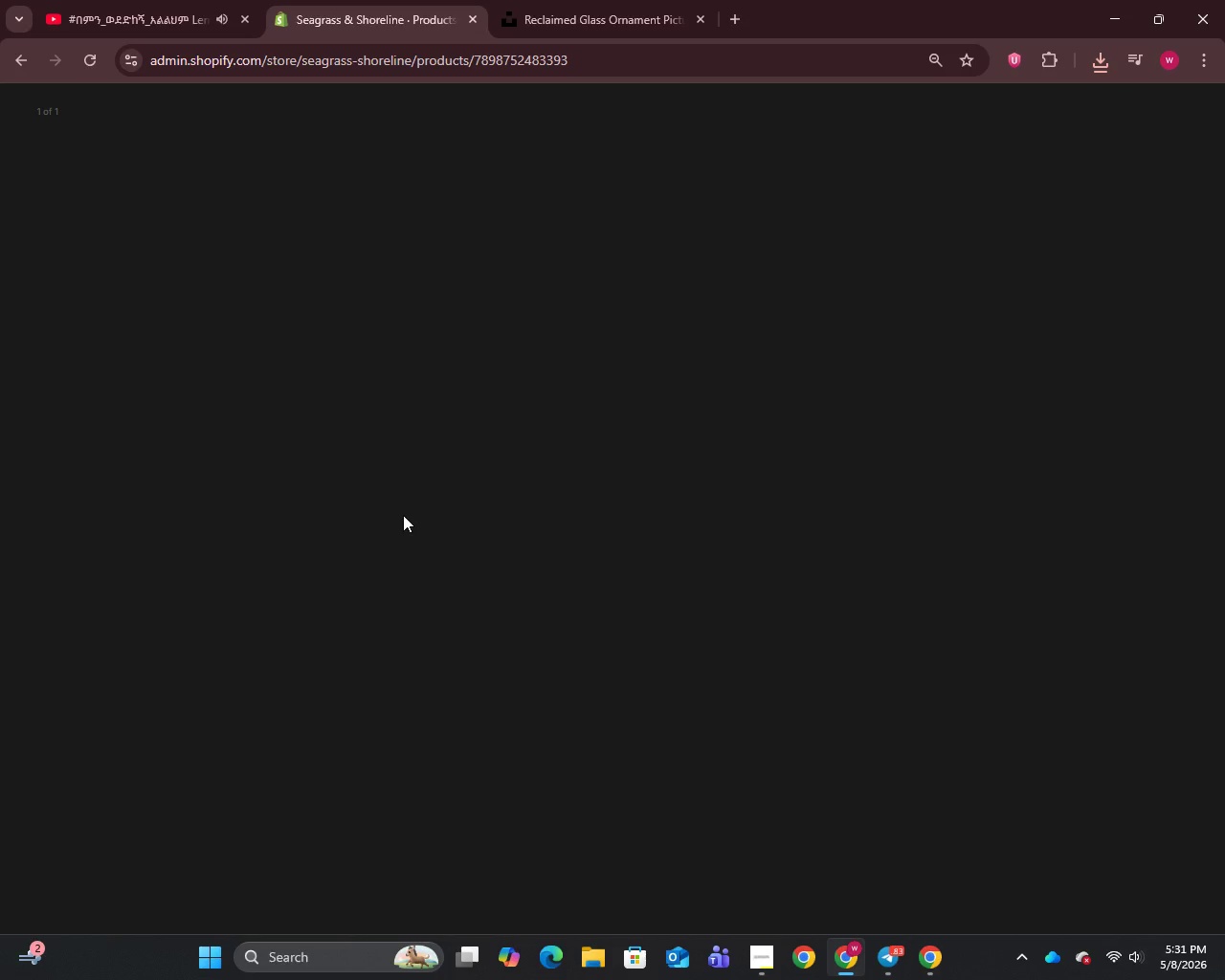 
left_click([403, 515])
 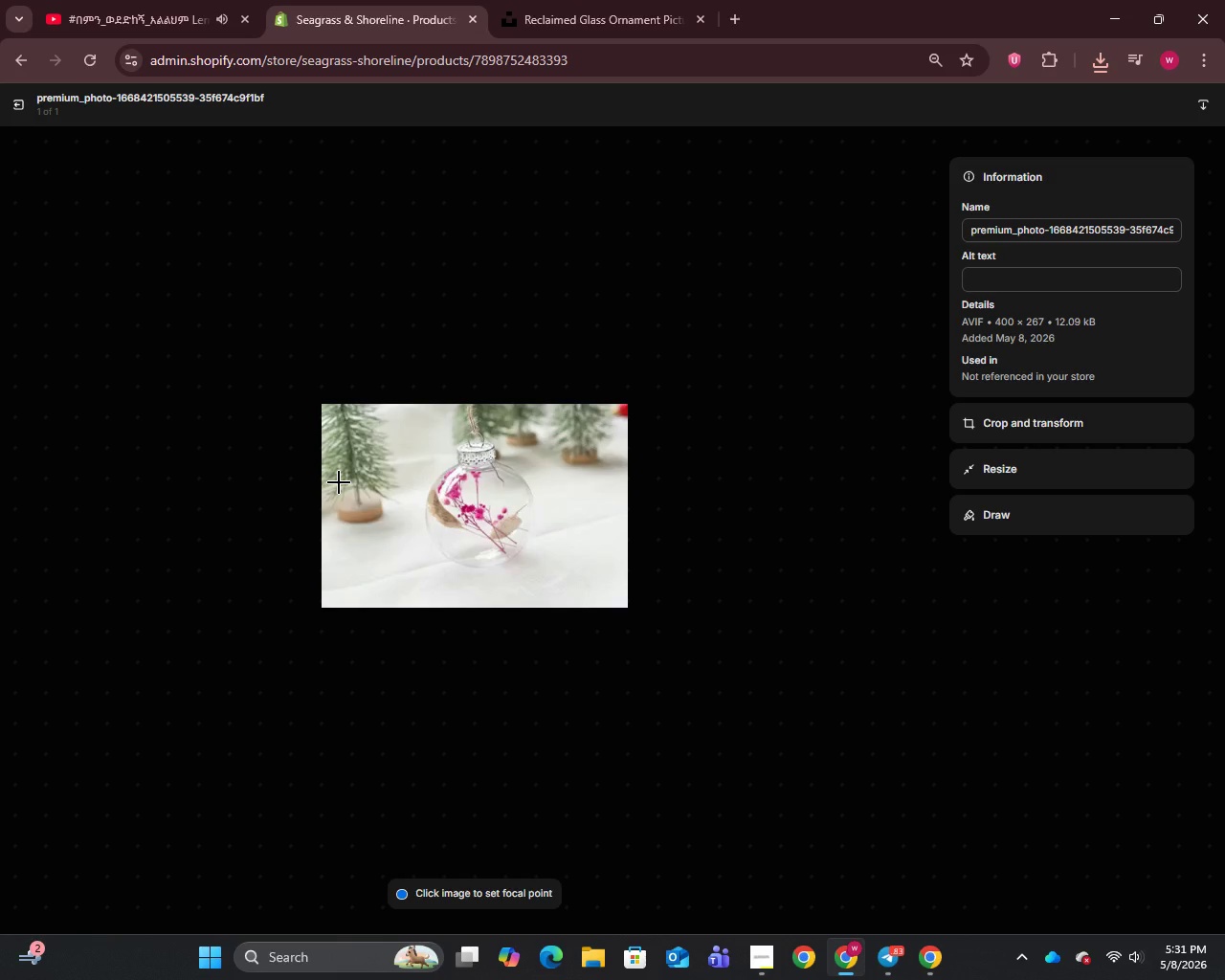 
wait(10.88)
 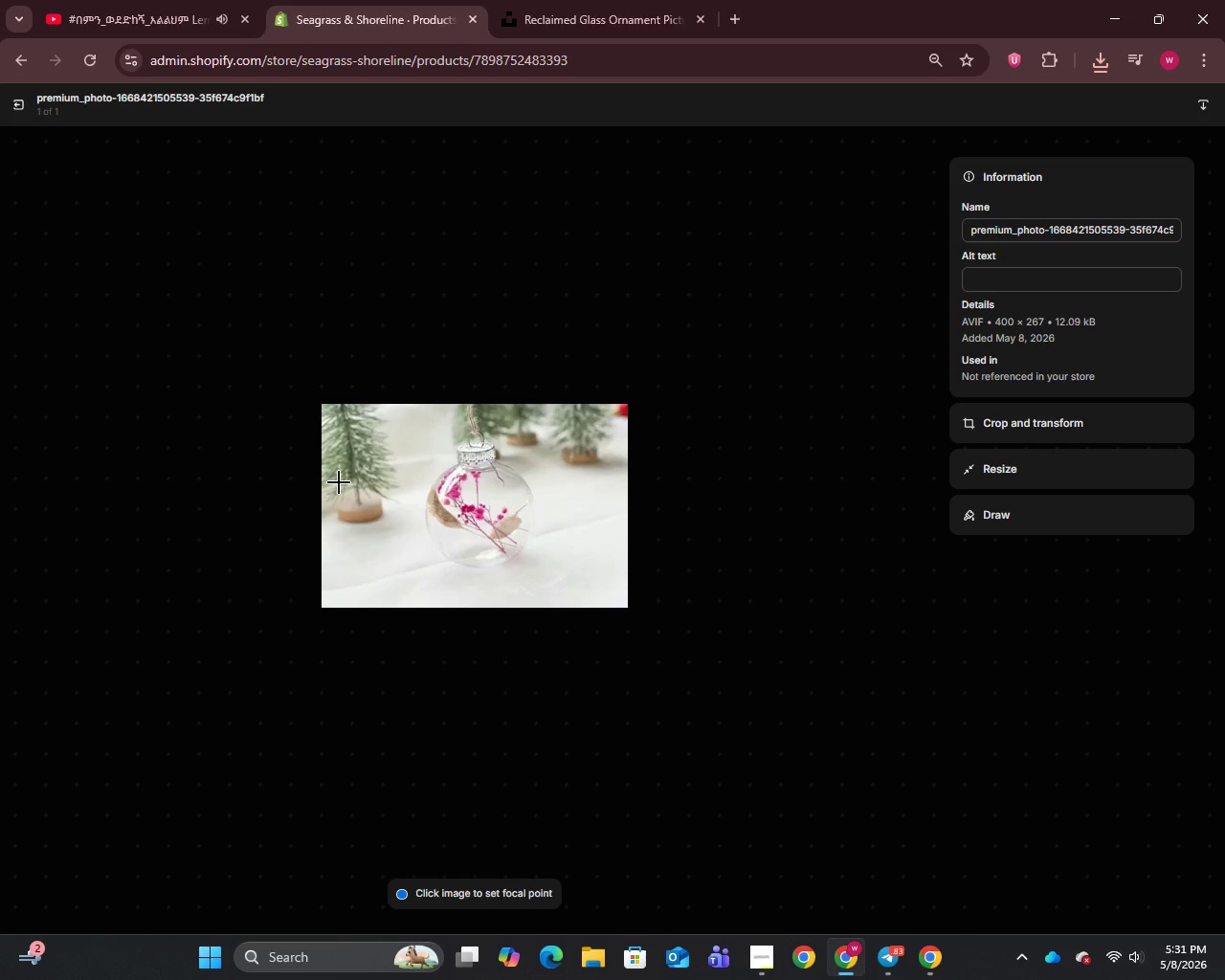 
left_click([1058, 237])
 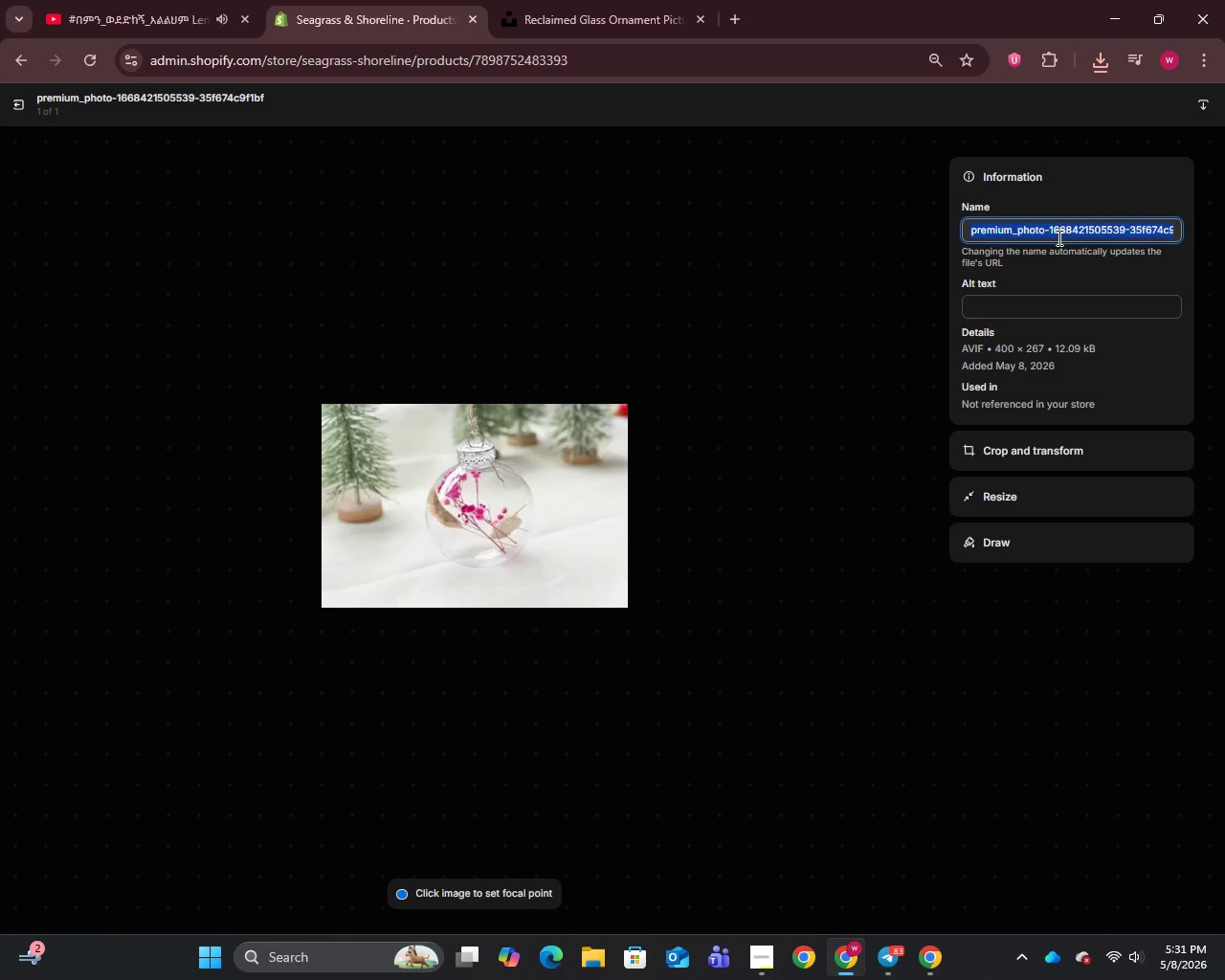 
key(Control+A)
 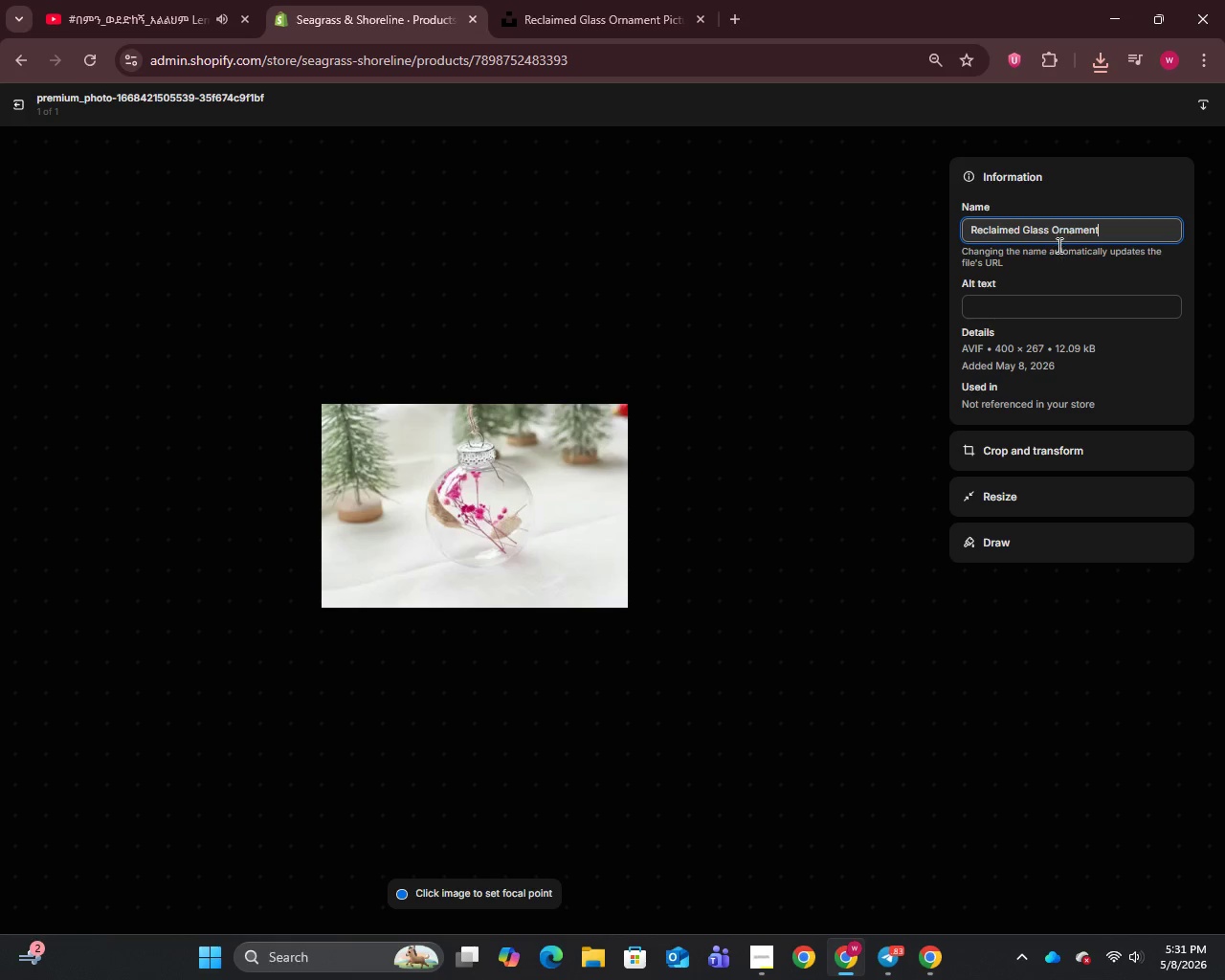 
key(Control+V)
 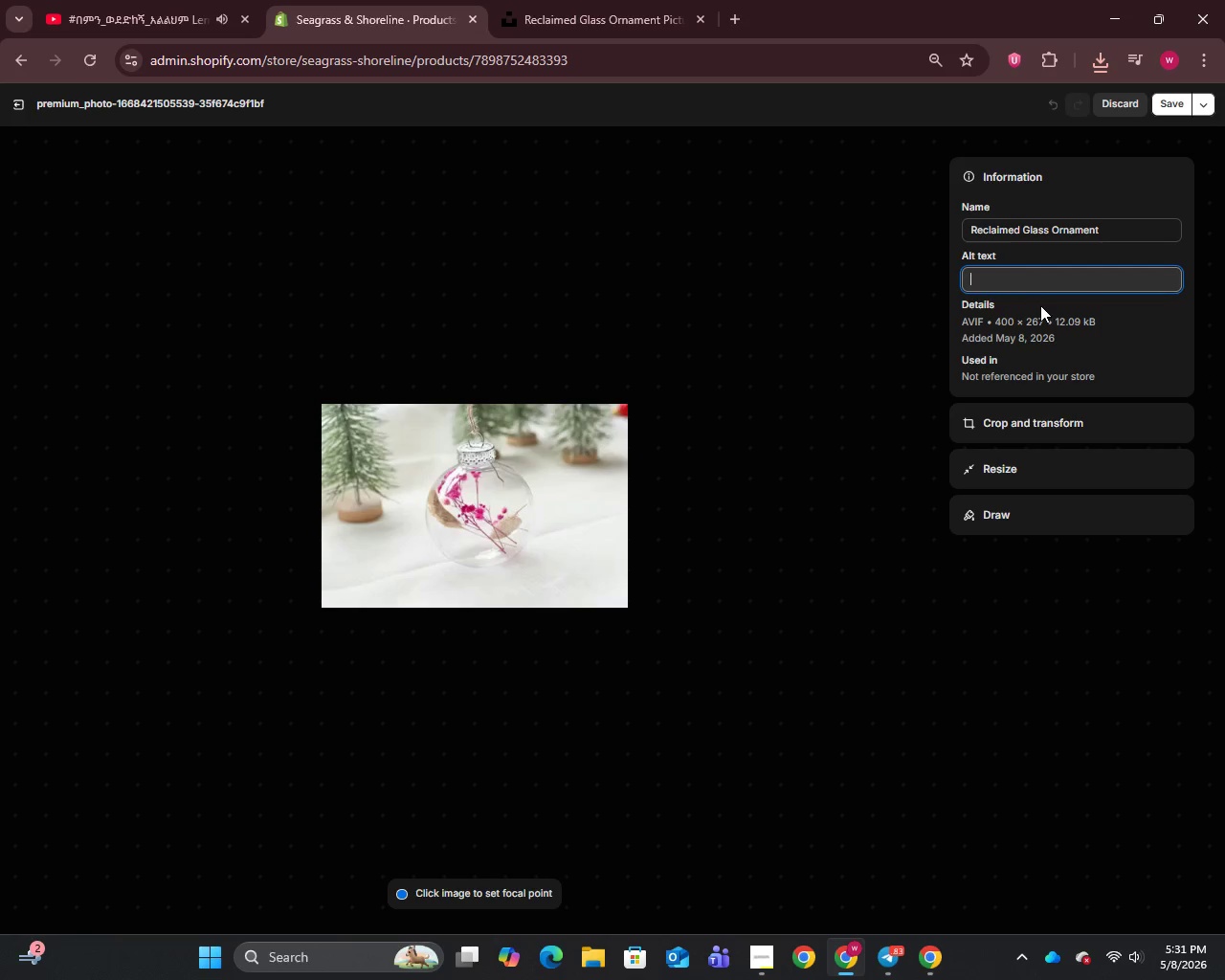 
left_click([1040, 305])
 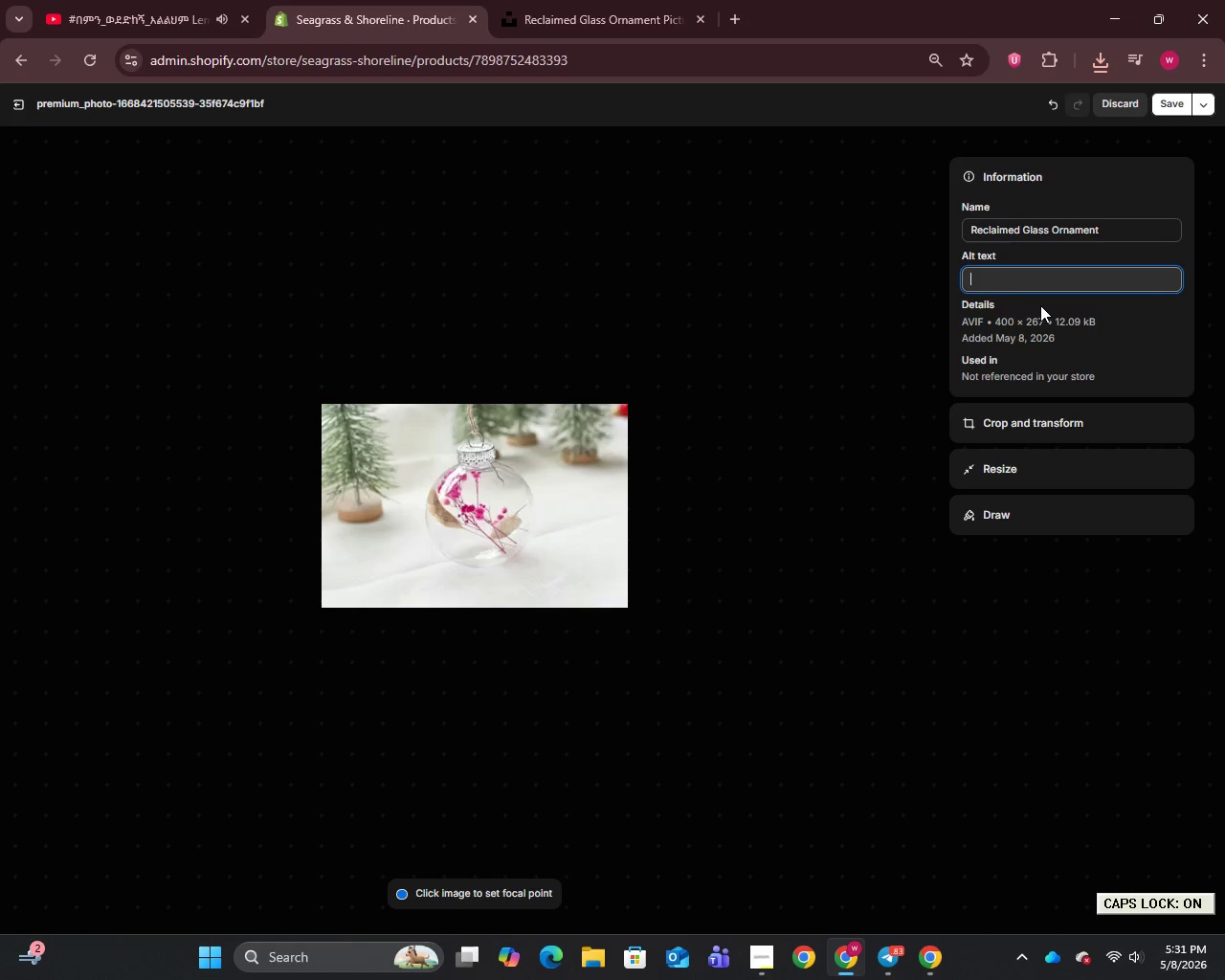 
type(Close up of Reclaimed Glass Ornament in Teal color for Seagress & Shoreline restoration project.)
 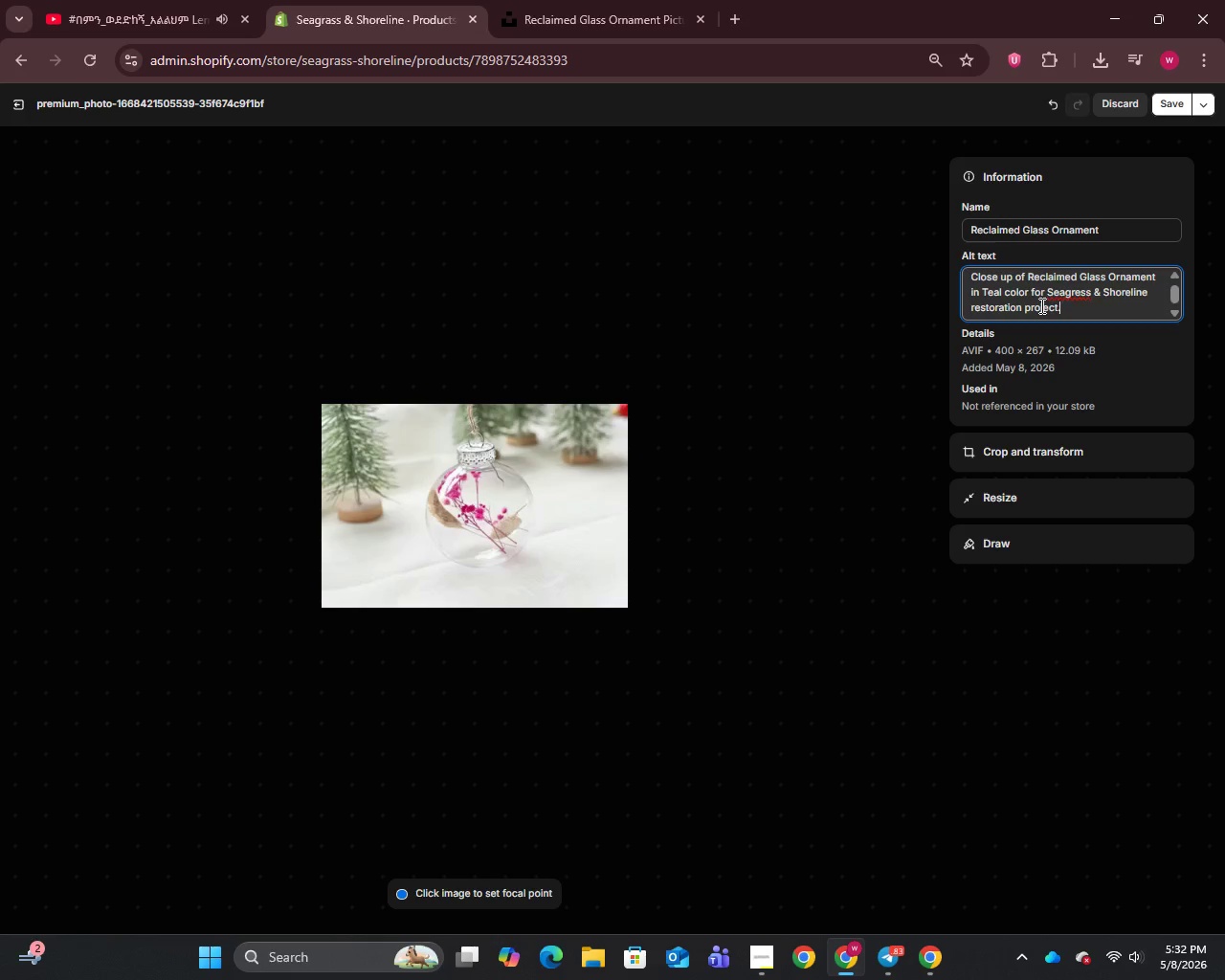 
wait(11.7)
 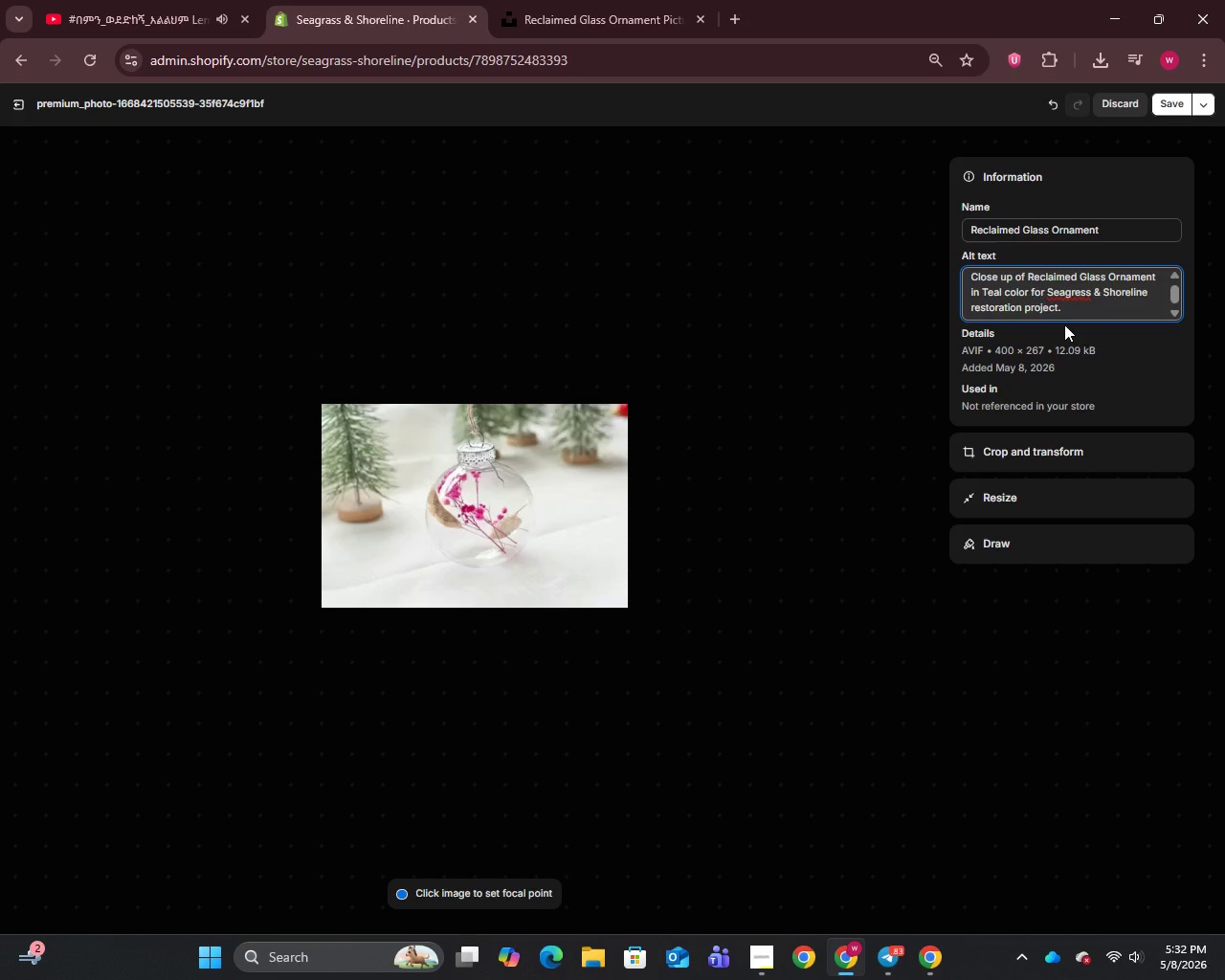 
left_click([1080, 299])
 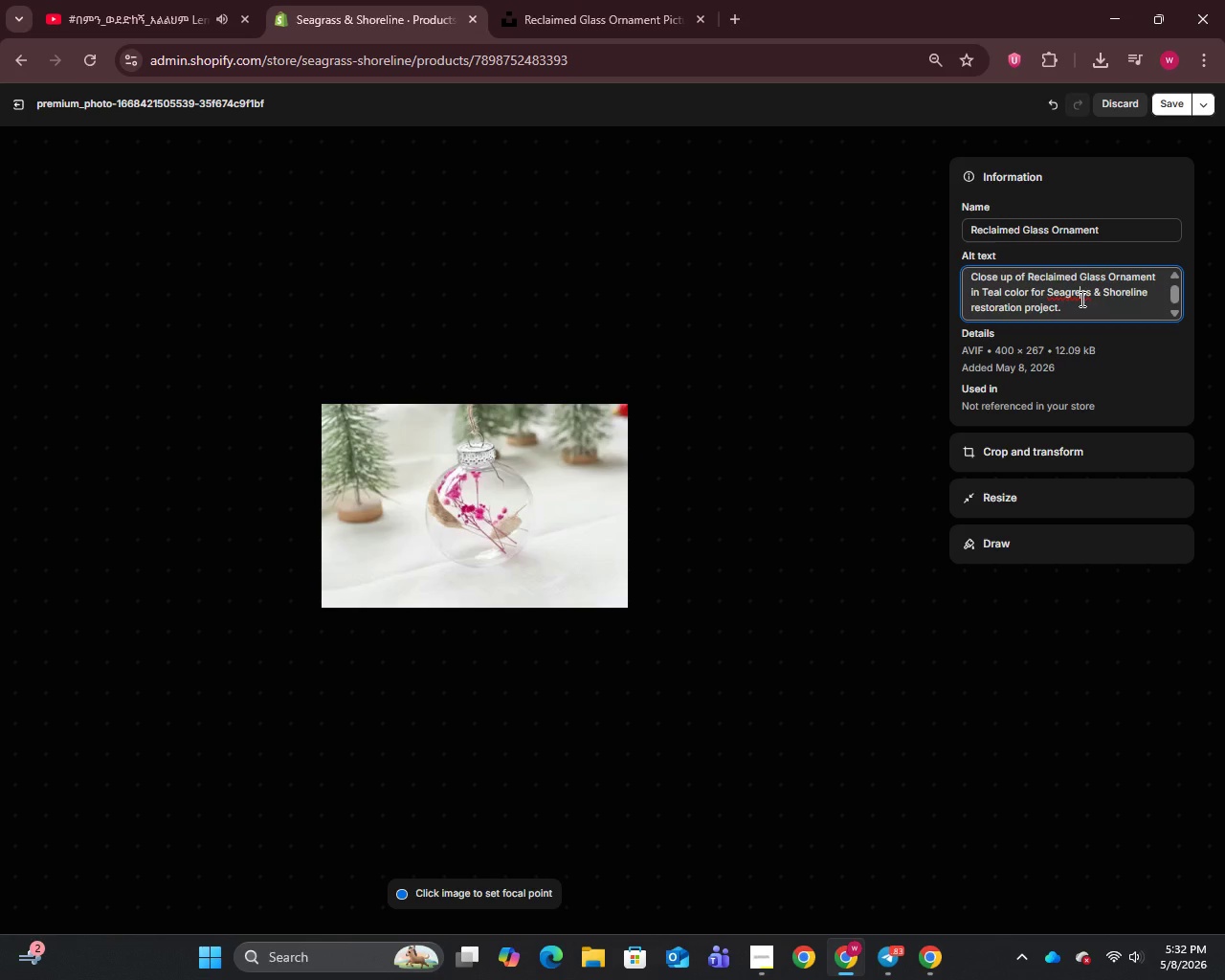 
key(Backspace)
 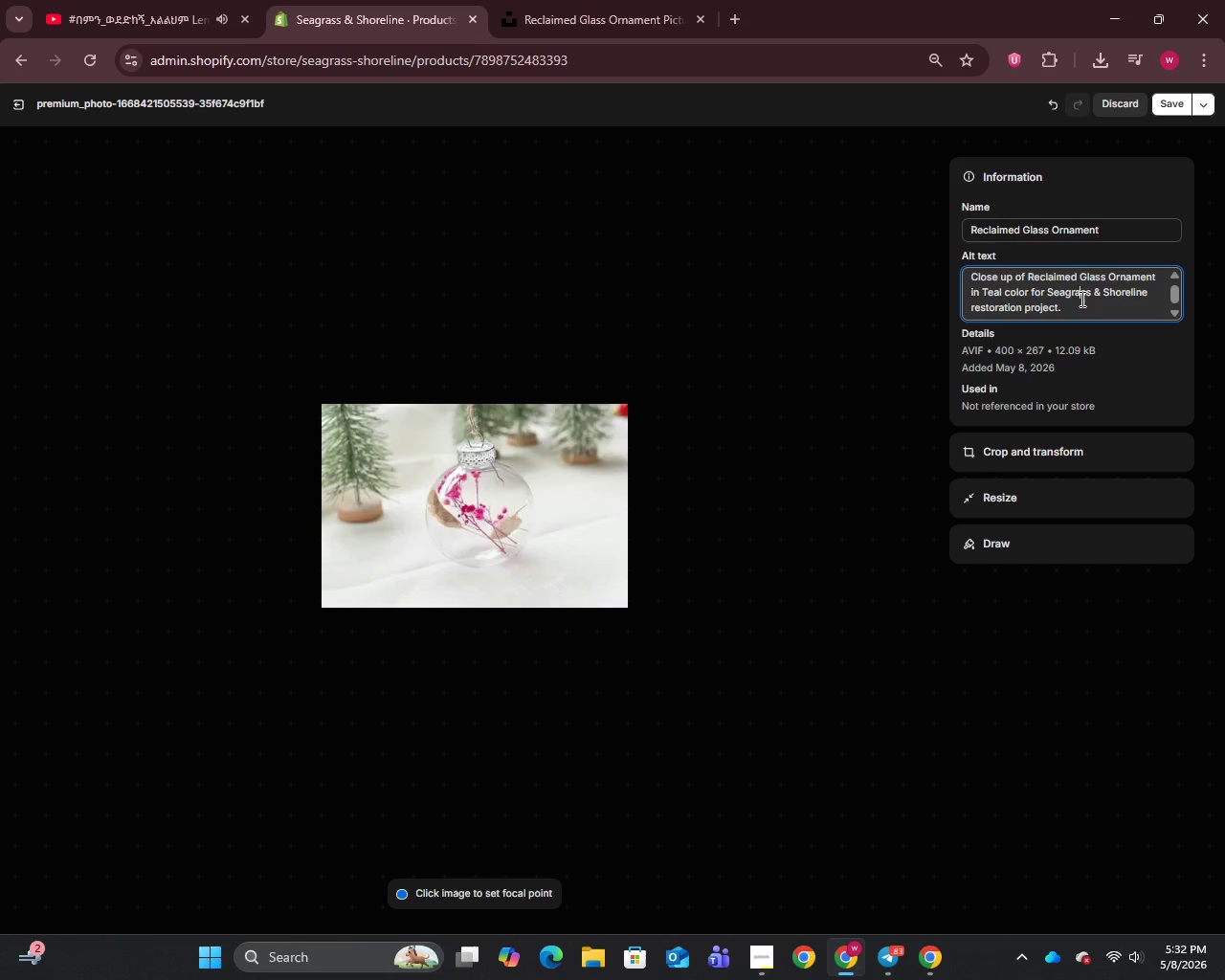 
key(A)
 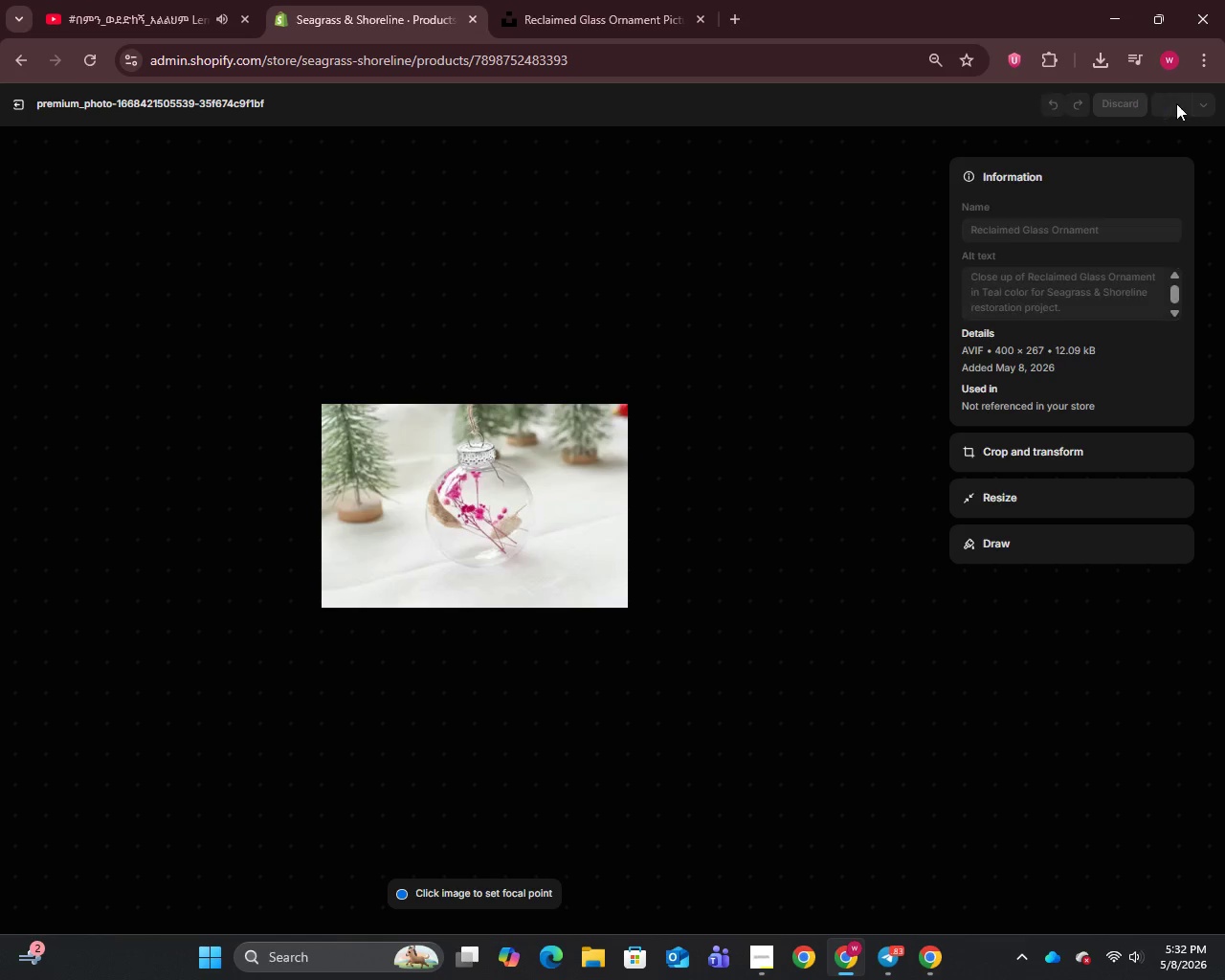 
left_click([1176, 103])
 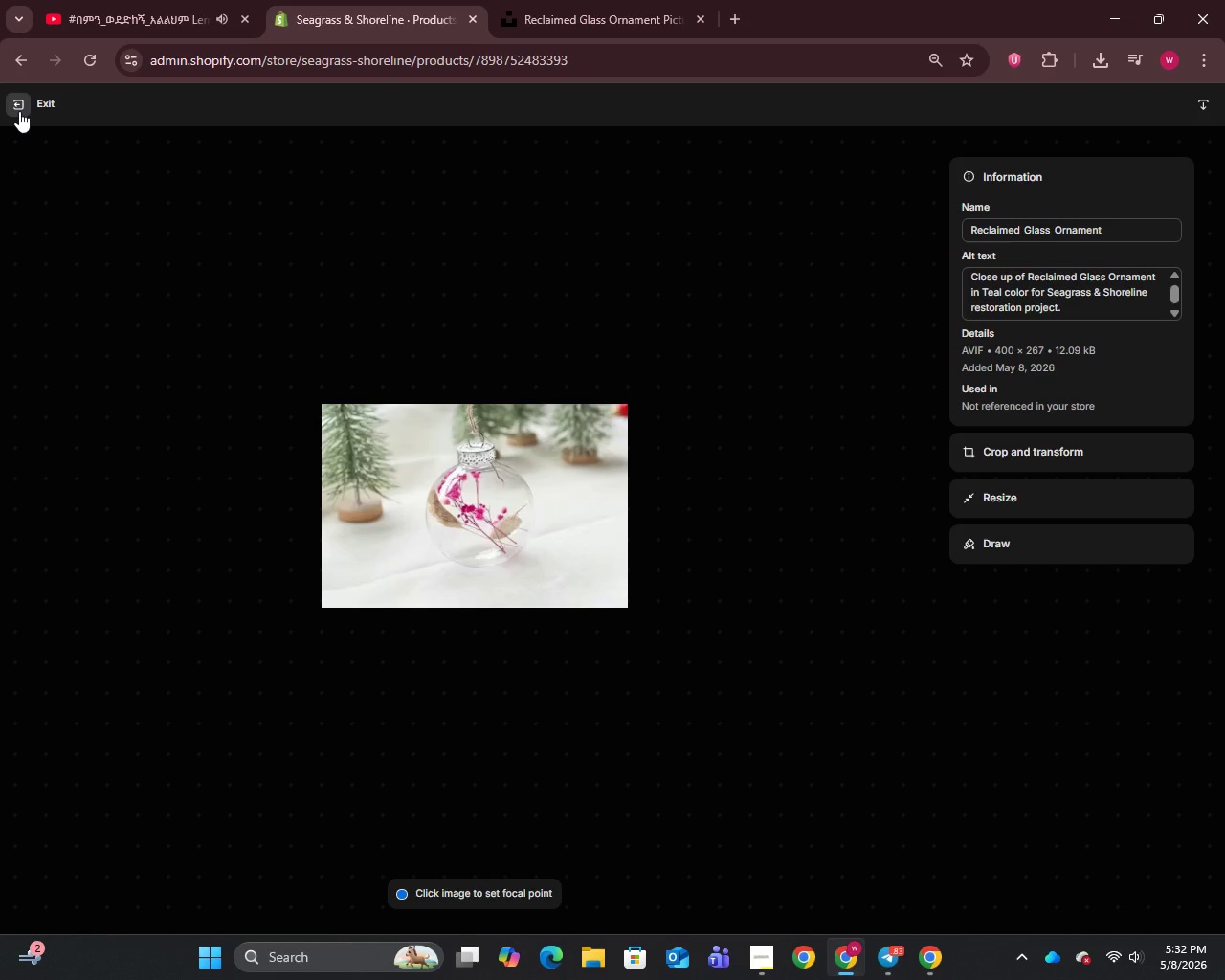 
left_click([19, 111])
 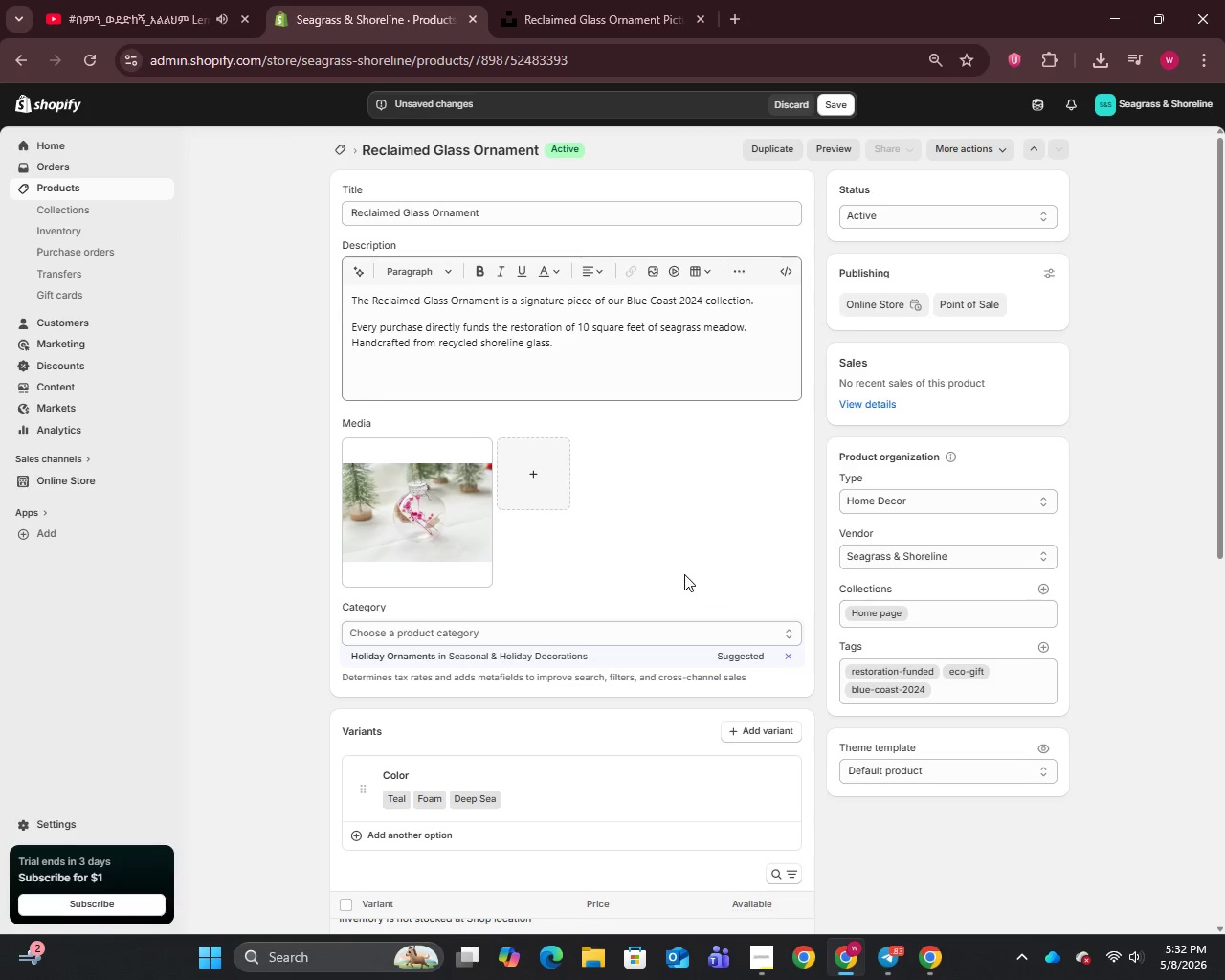 
wait(9.25)
 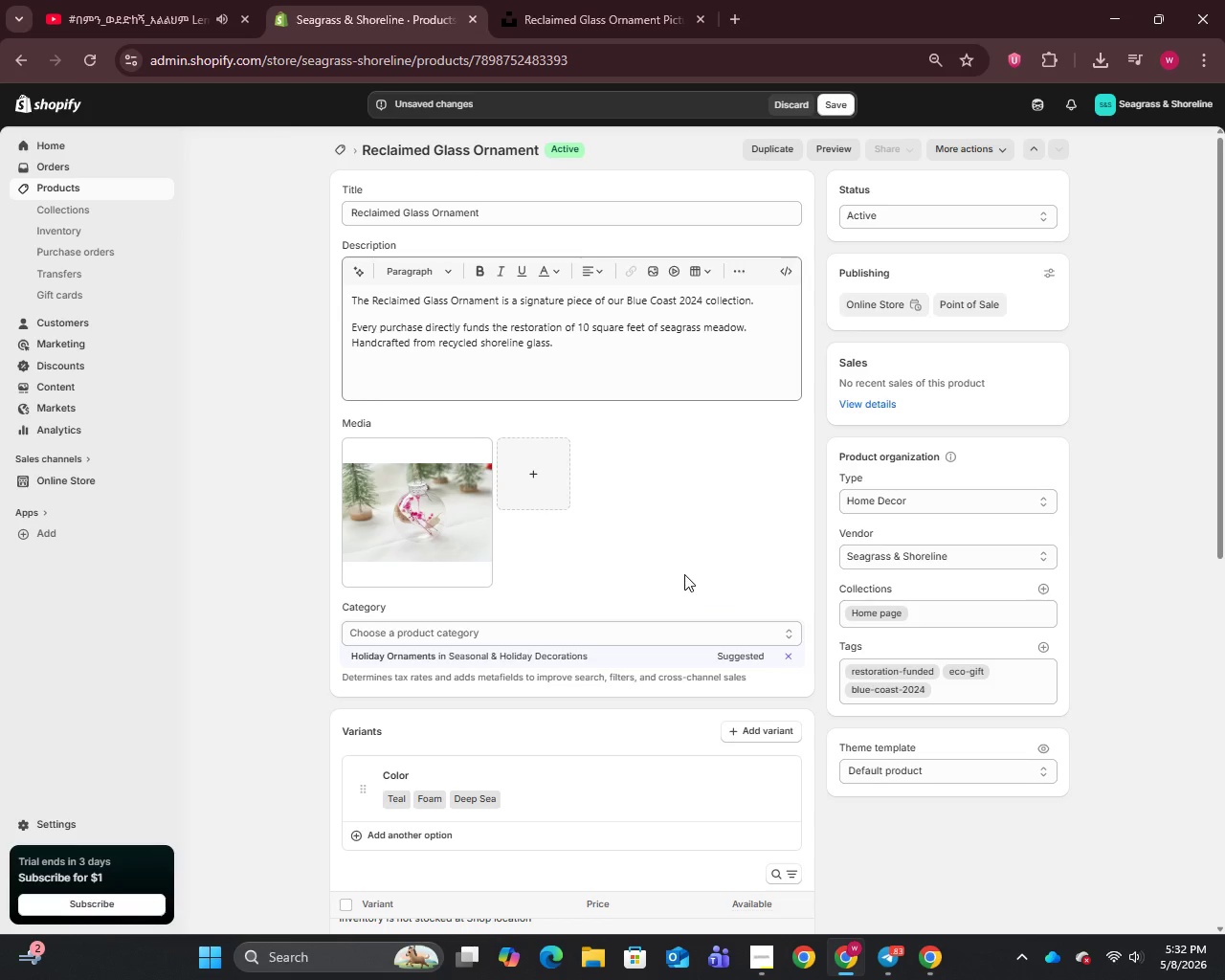 
scroll: coordinate [682, 570], scroll_direction: down, amount: 13.0
 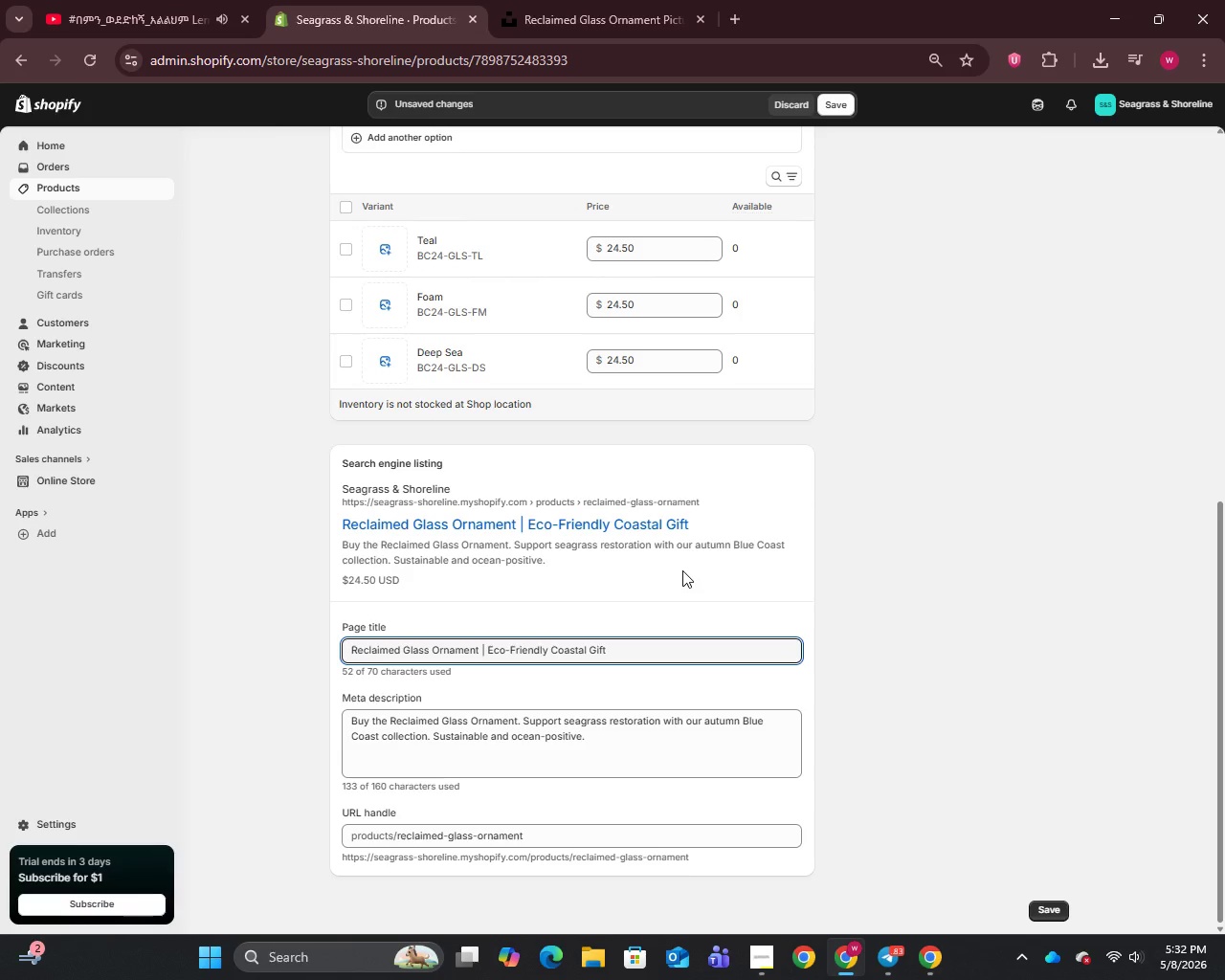 
scroll: coordinate [681, 568], scroll_direction: up, amount: 10.0
 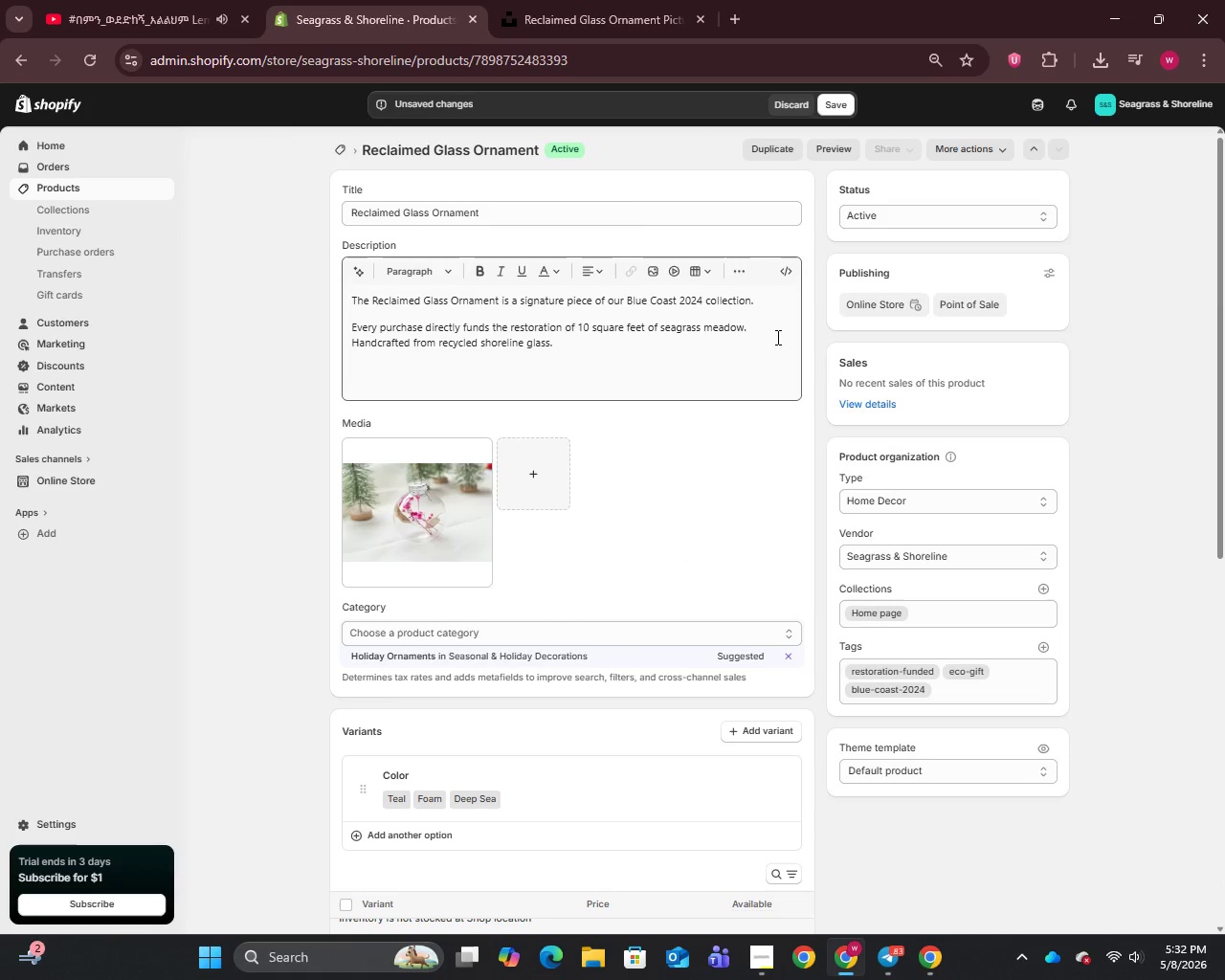 
wait(9.23)
 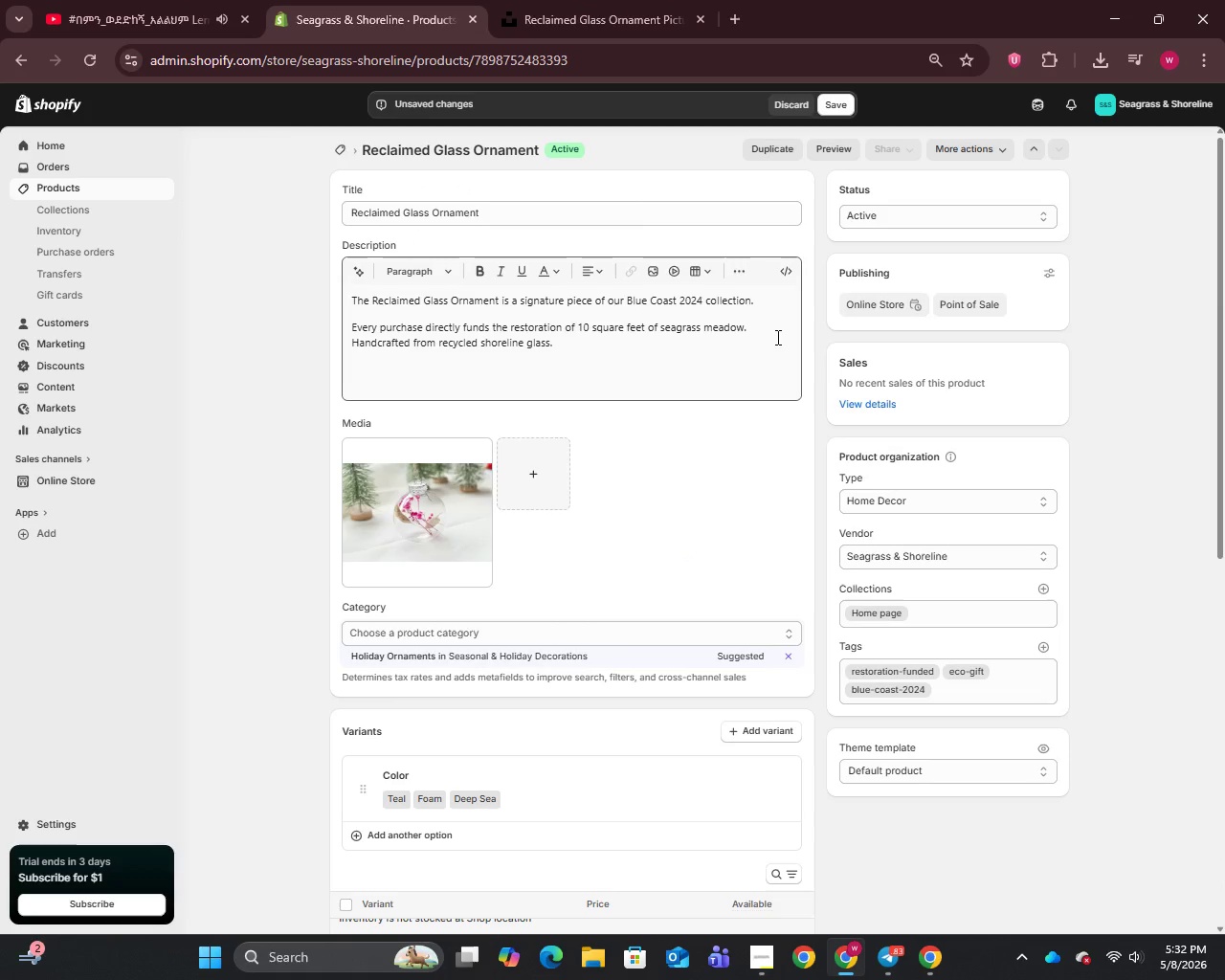 
left_click([848, 101])
 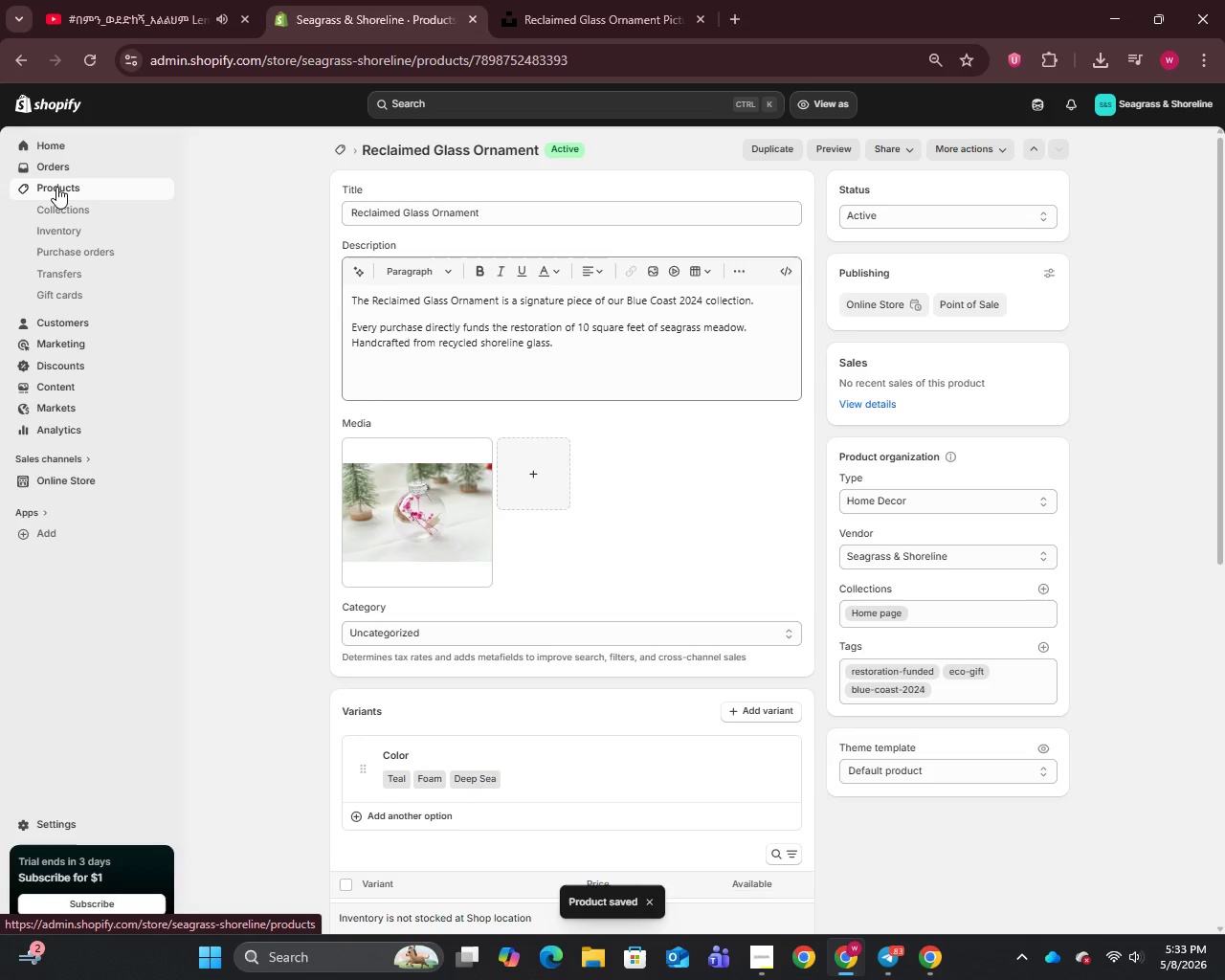 
wait(7.75)
 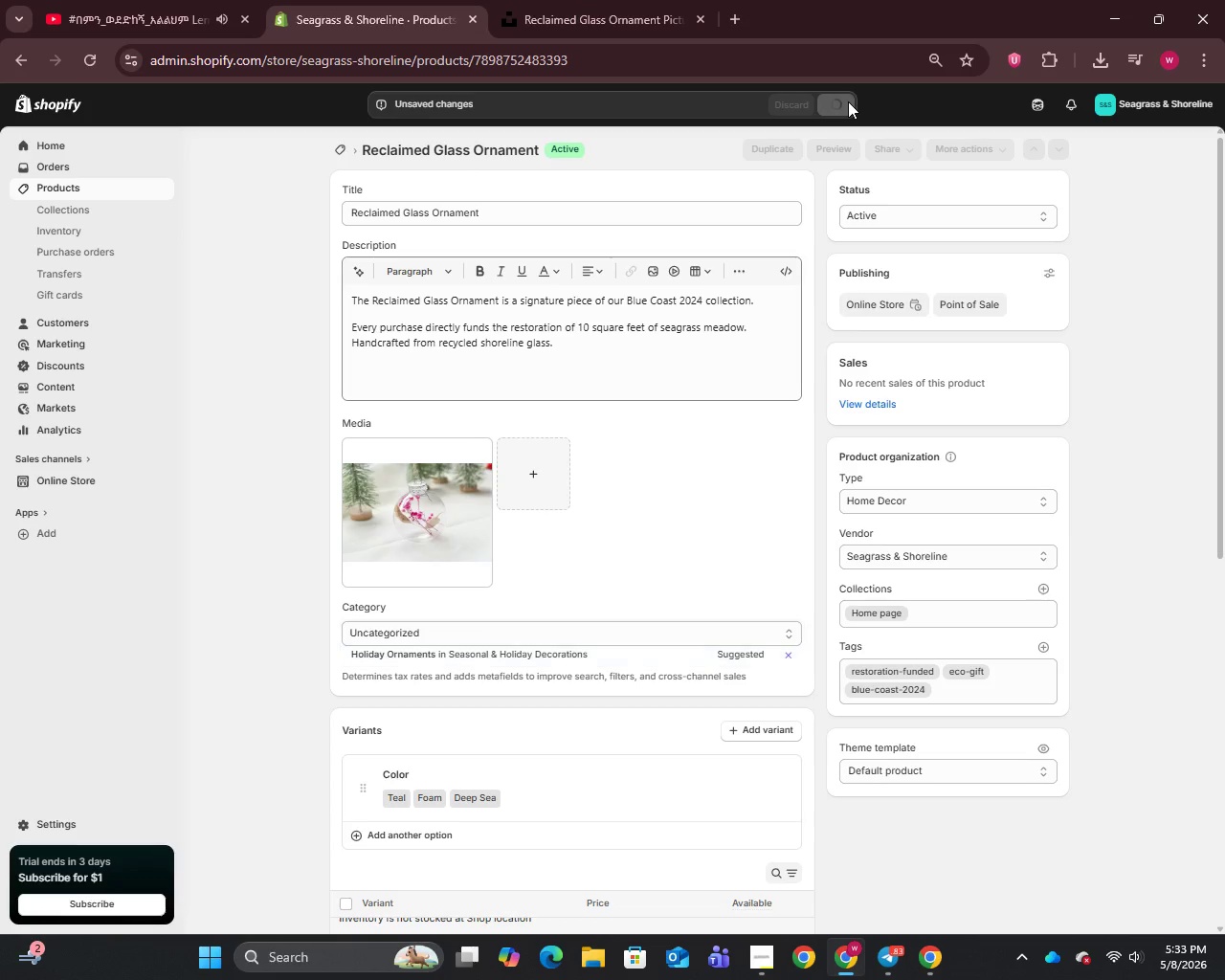 
left_click([56, 186])
 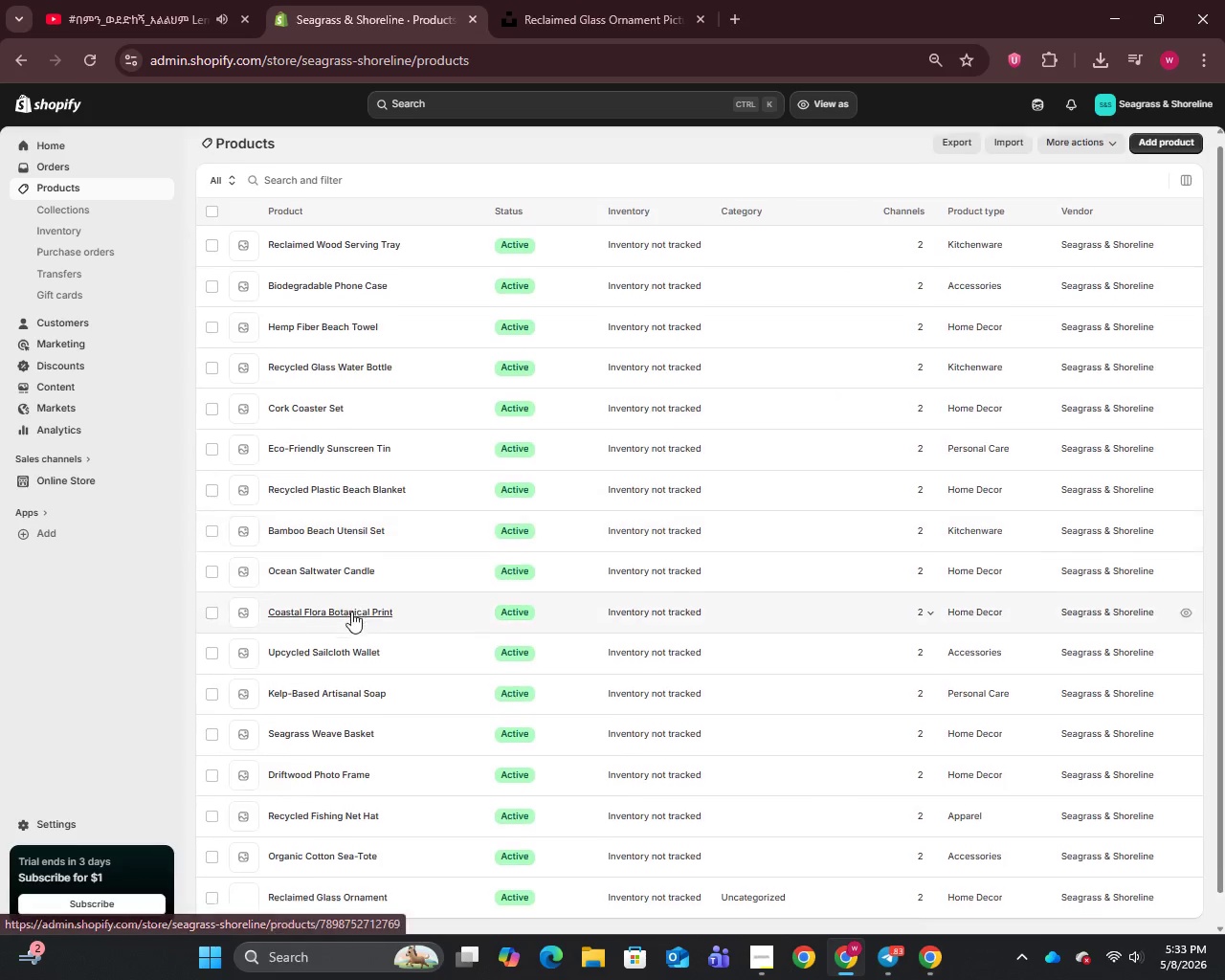 
scroll: coordinate [351, 612], scroll_direction: down, amount: 10.0
 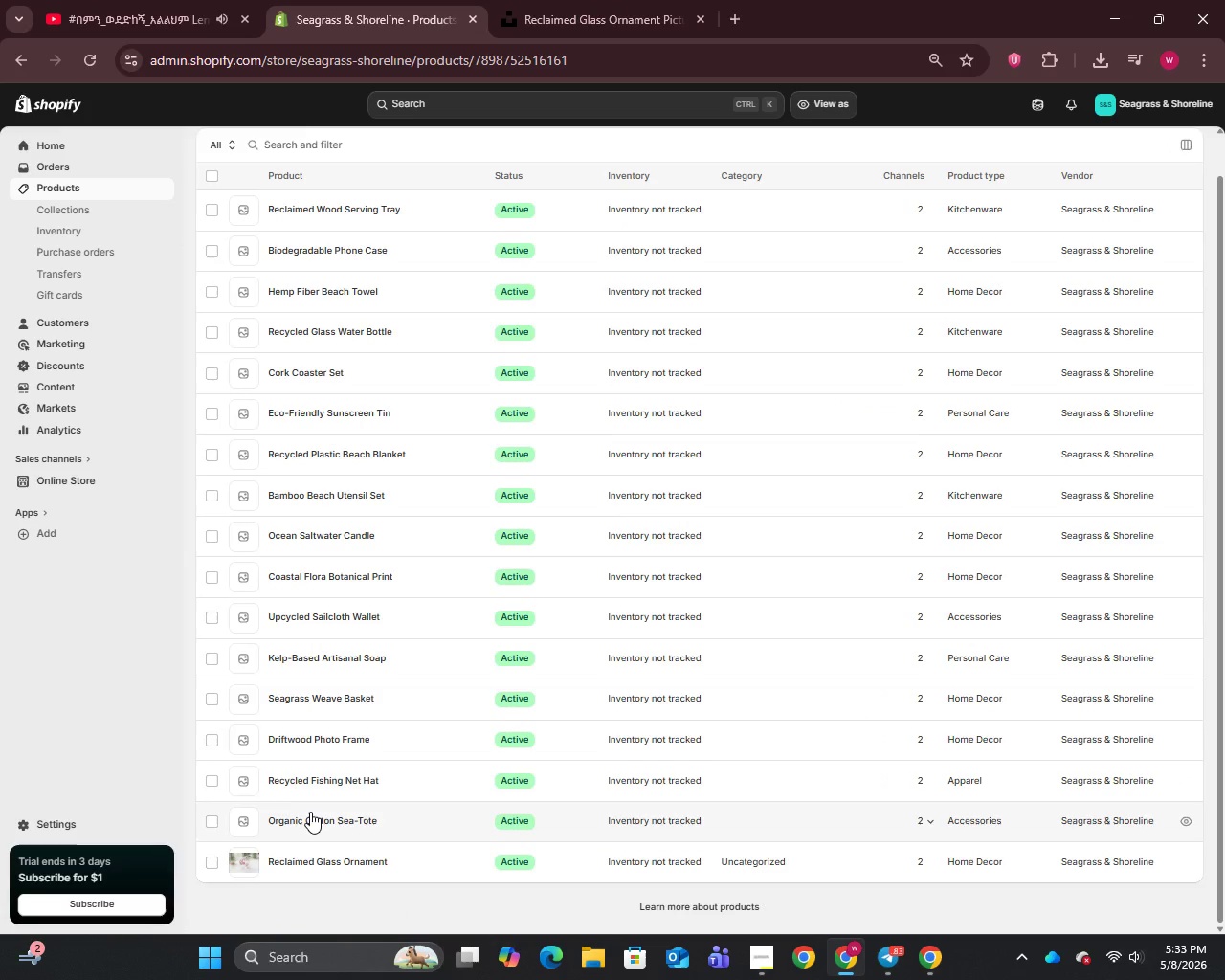 
left_click([310, 812])
 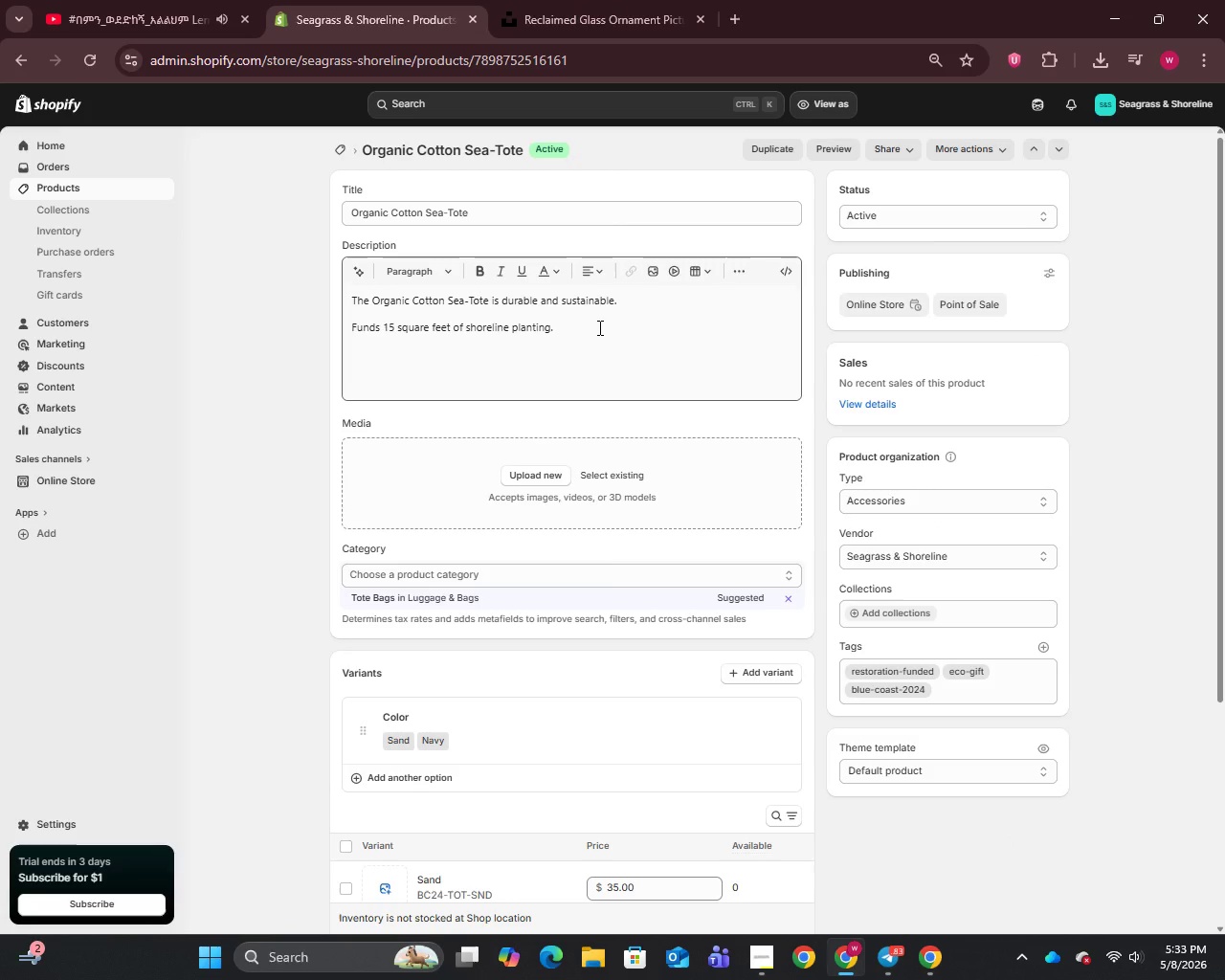 
wait(42.2)
 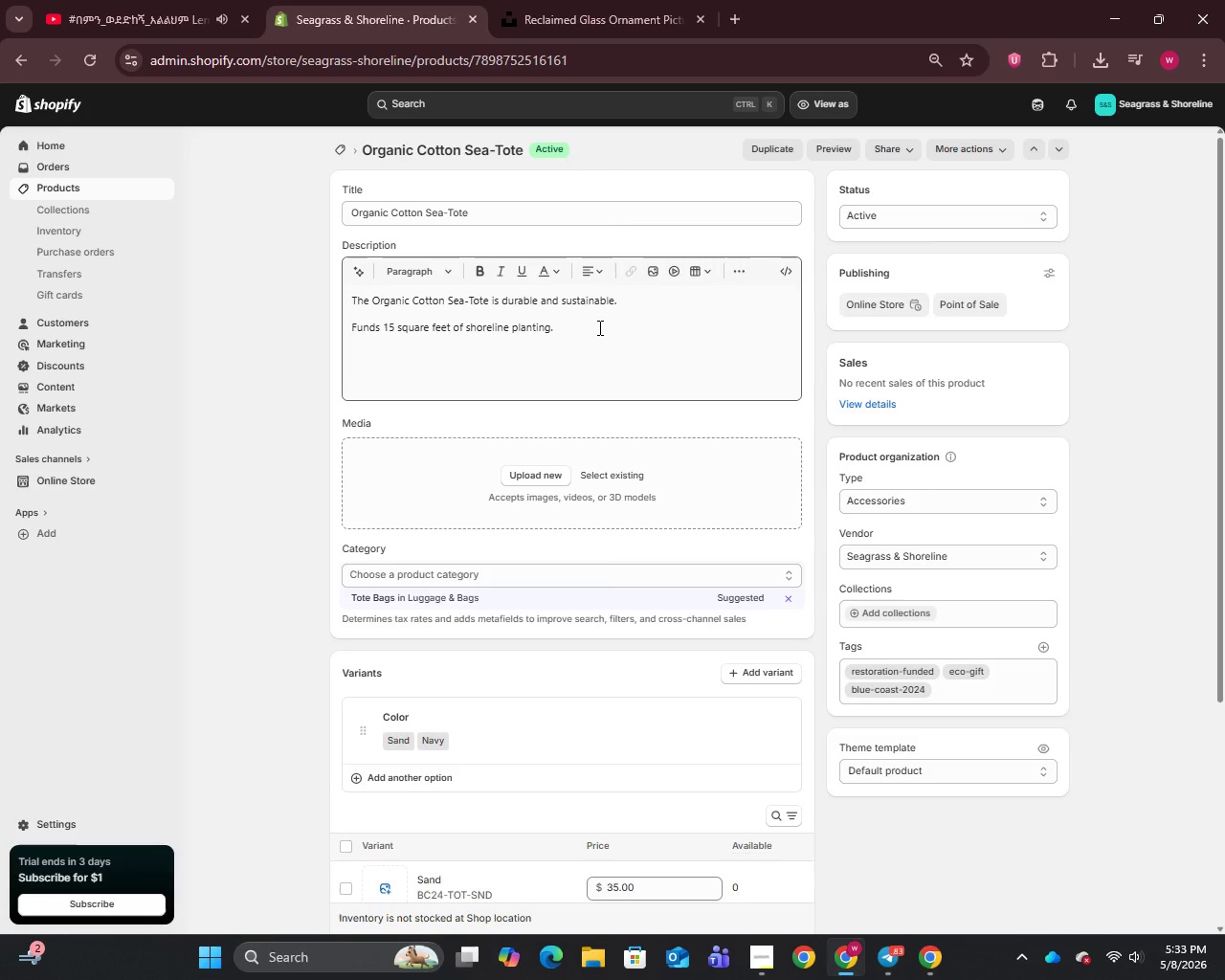 
scroll: coordinate [986, 688], scroll_direction: down, amount: 1.0
 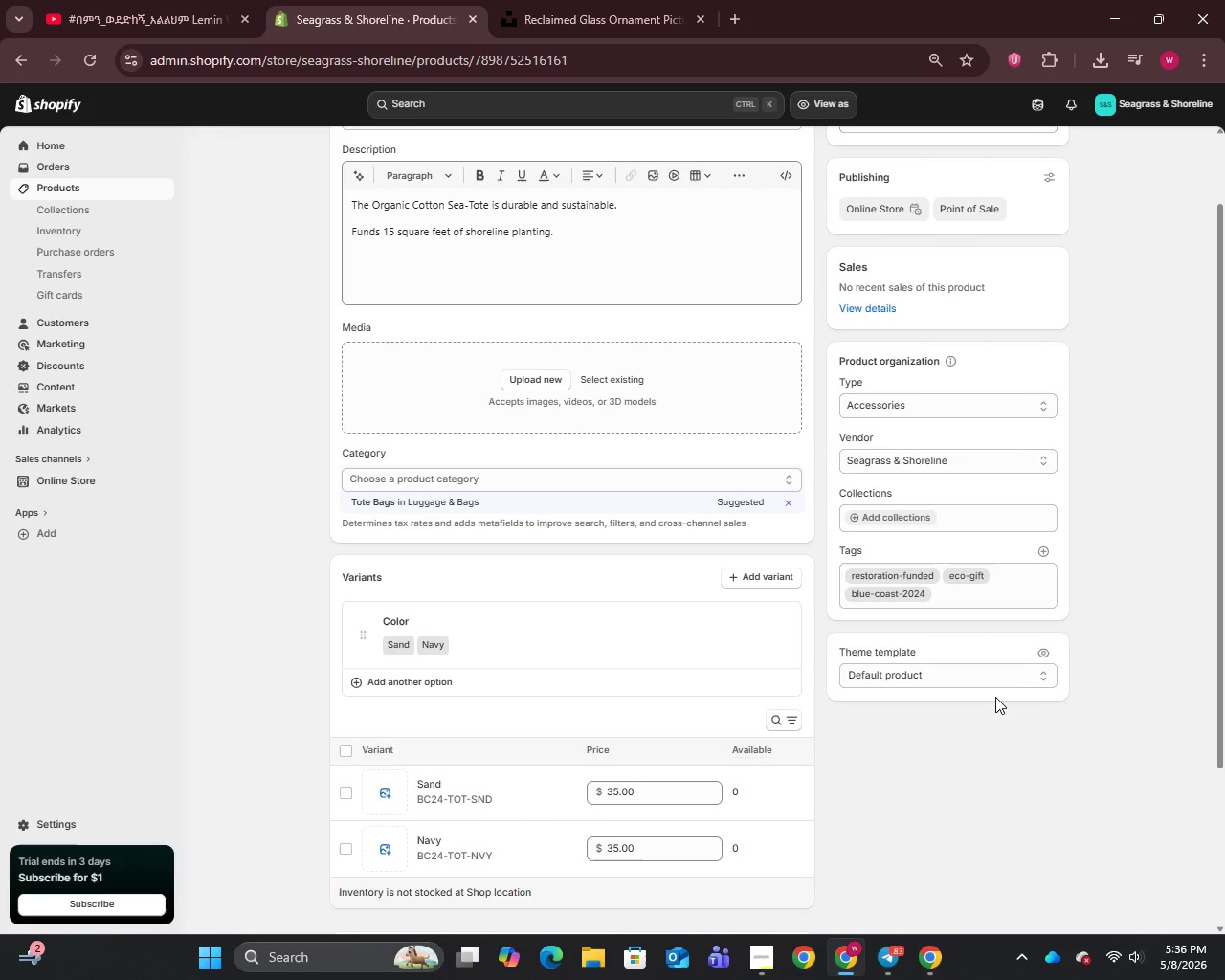 
wait(150.0)
 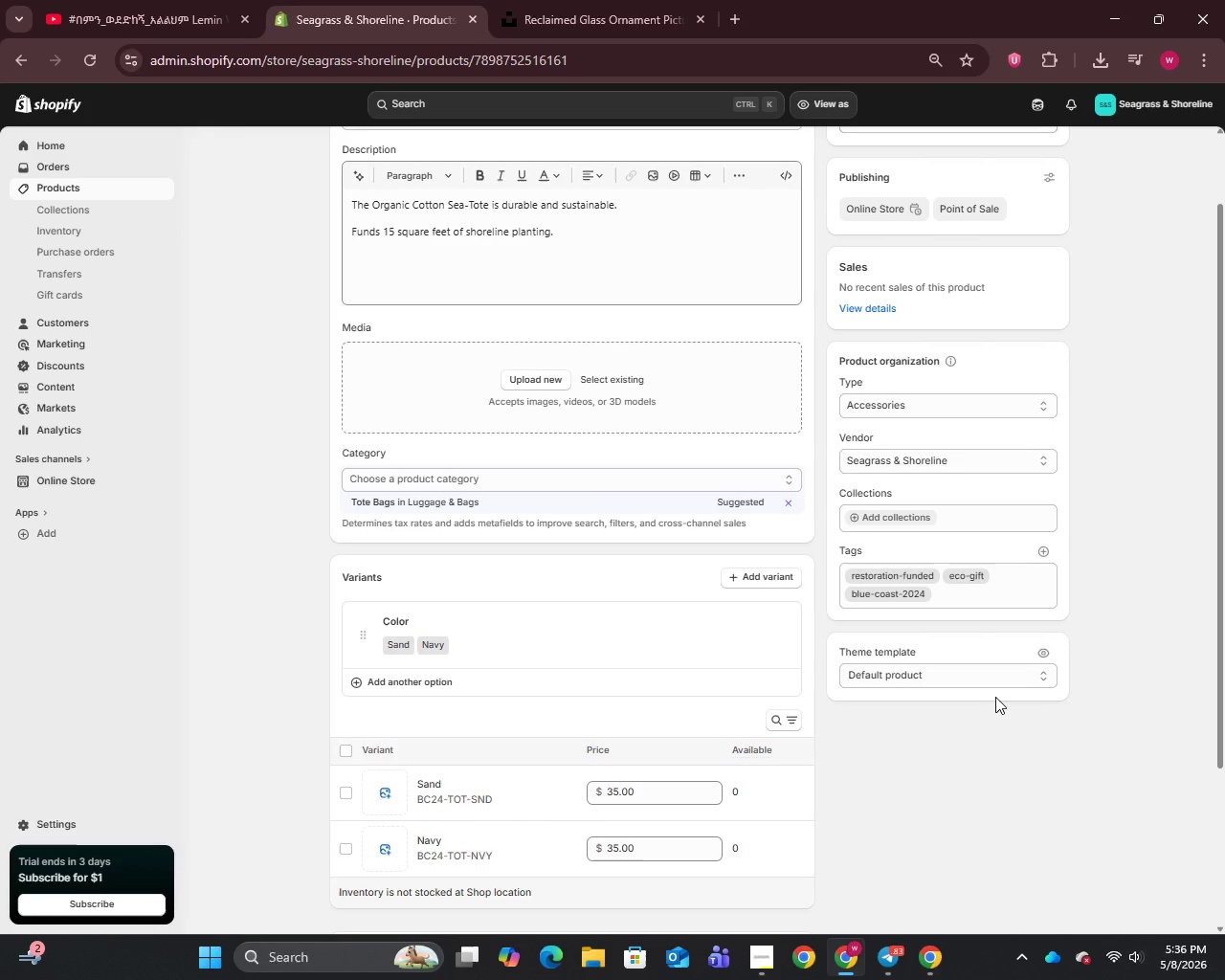 
left_click([228, 0])
 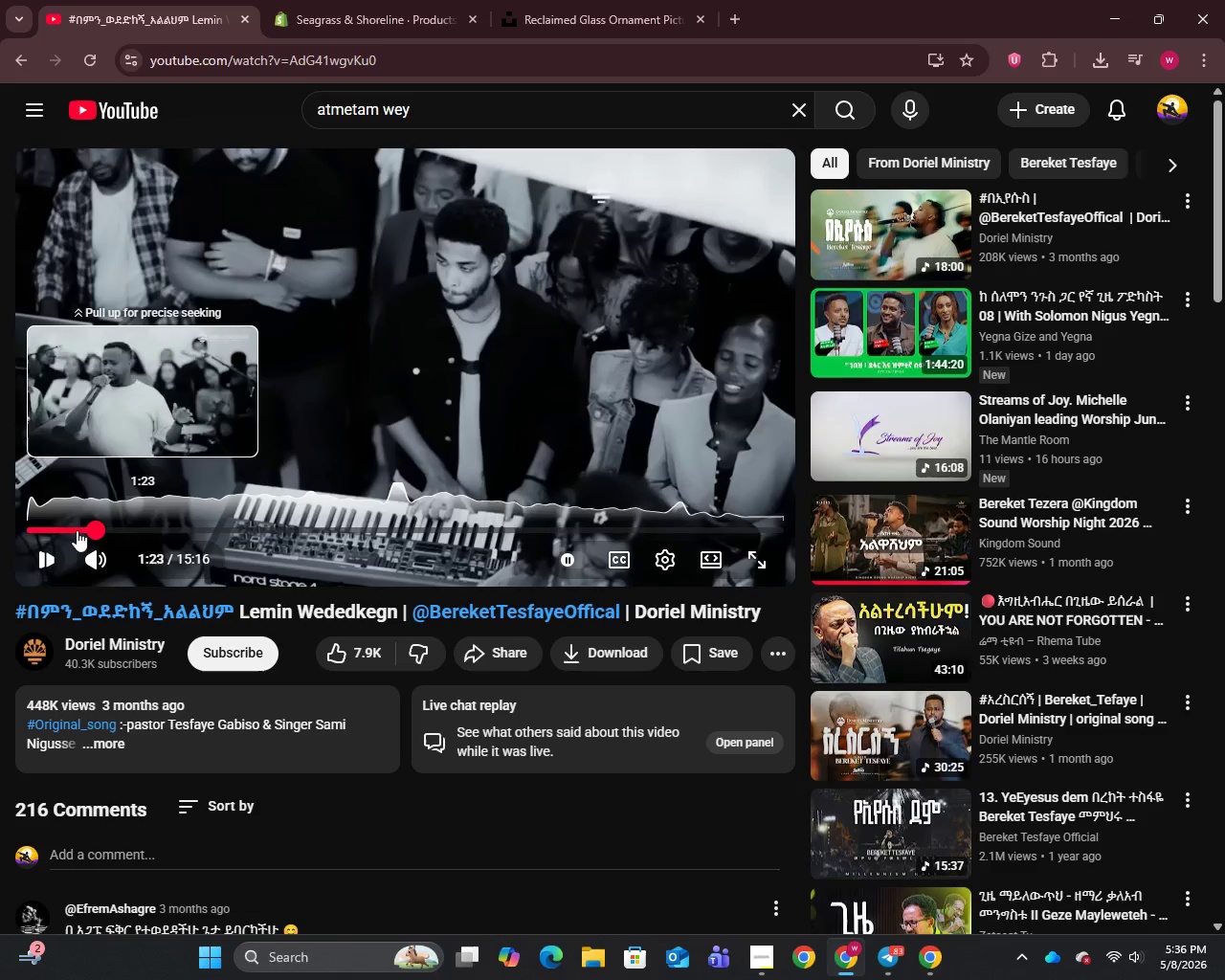 
left_click_drag(start_coordinate=[122, 533], to_coordinate=[35, 533])
 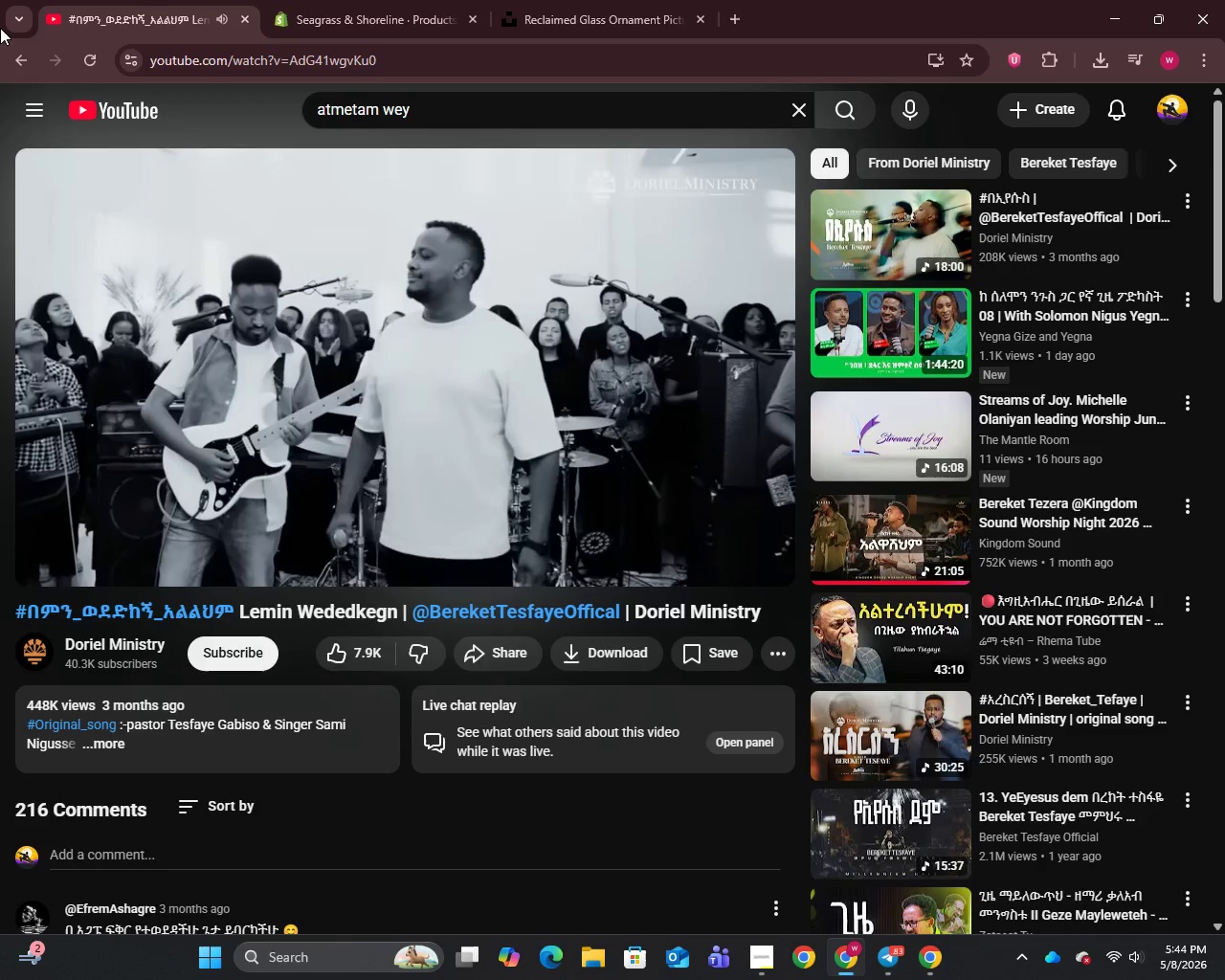 
wait(476.98)
 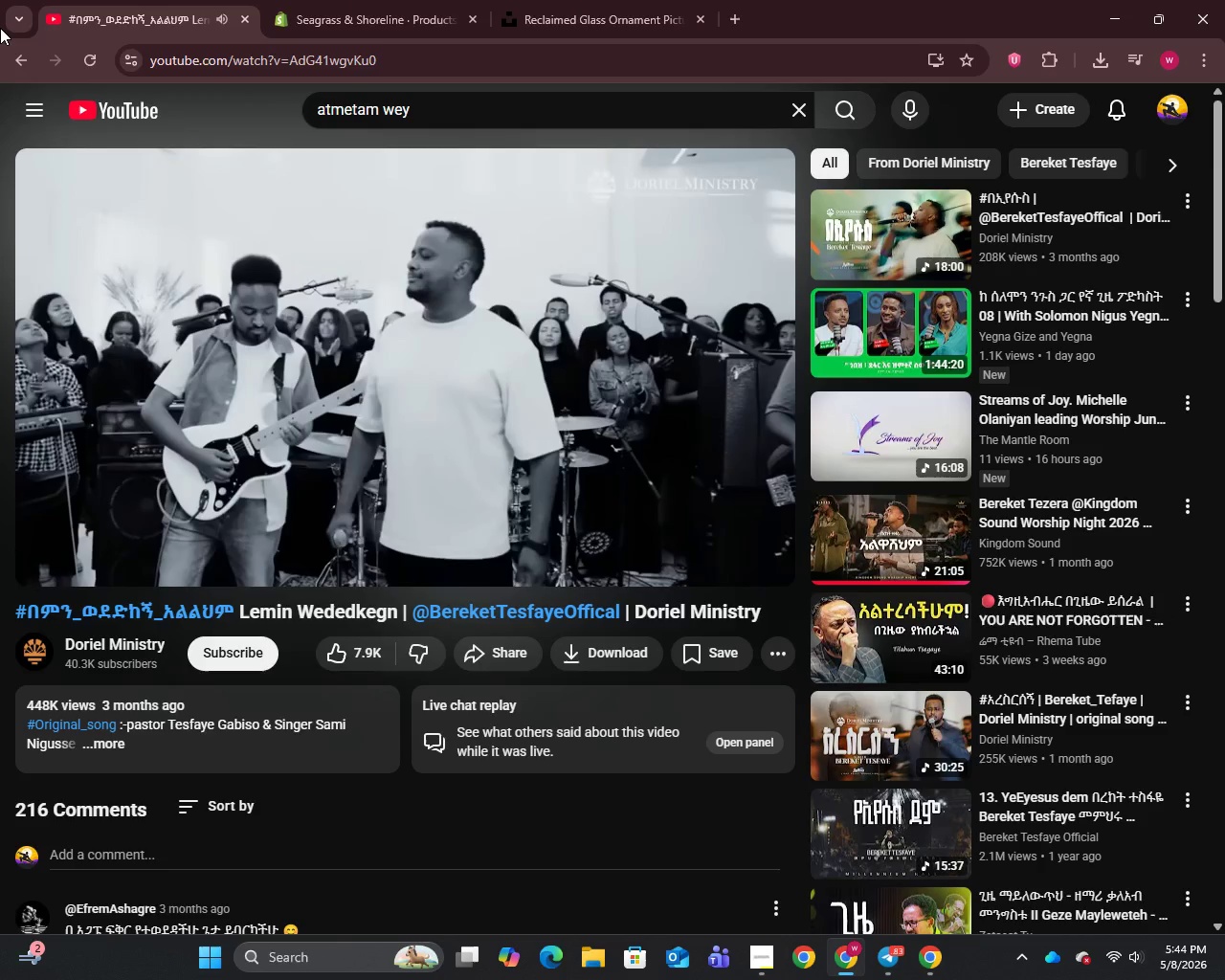 
left_click([456, 0])
 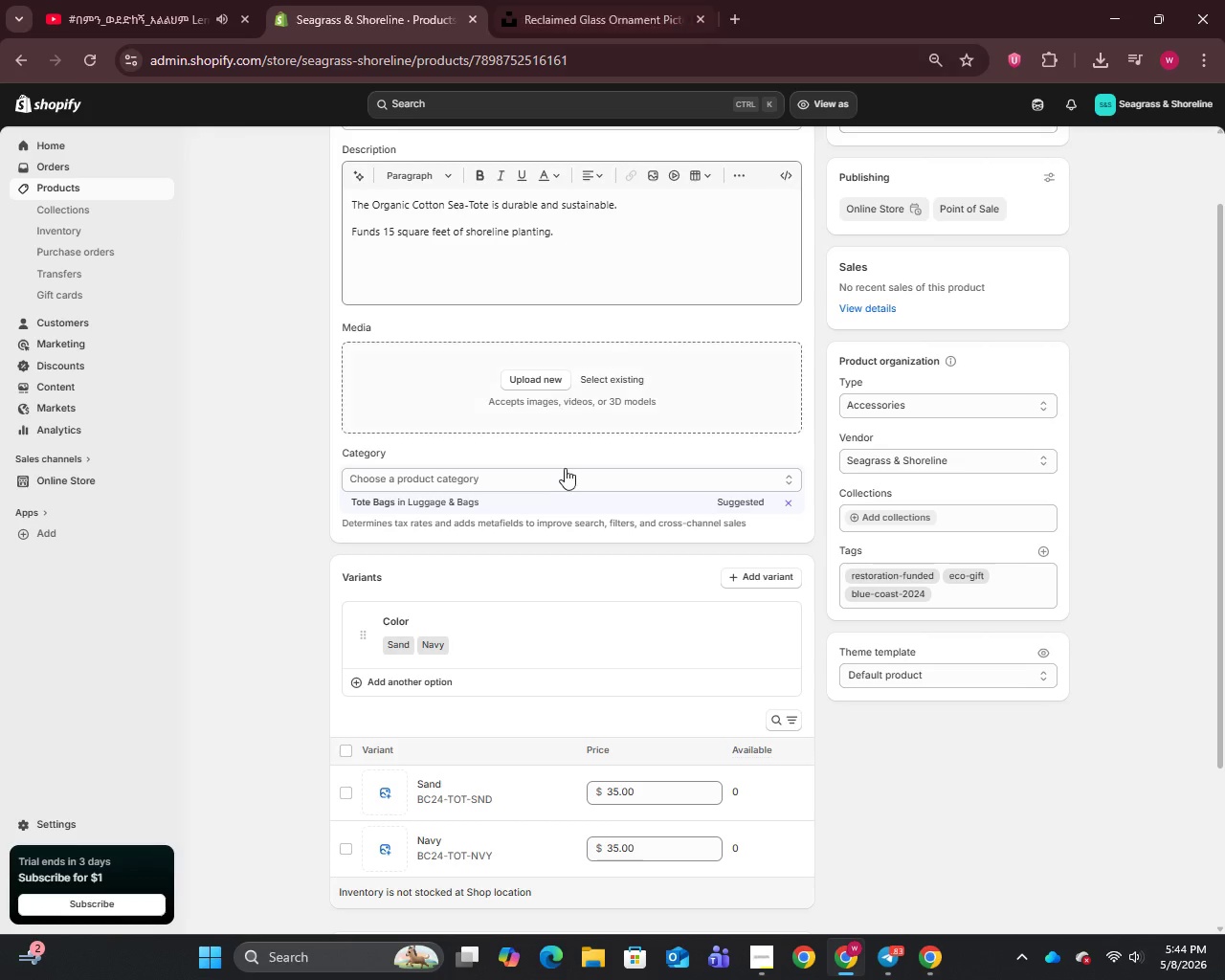 
scroll: coordinate [566, 470], scroll_direction: up, amount: 7.0
 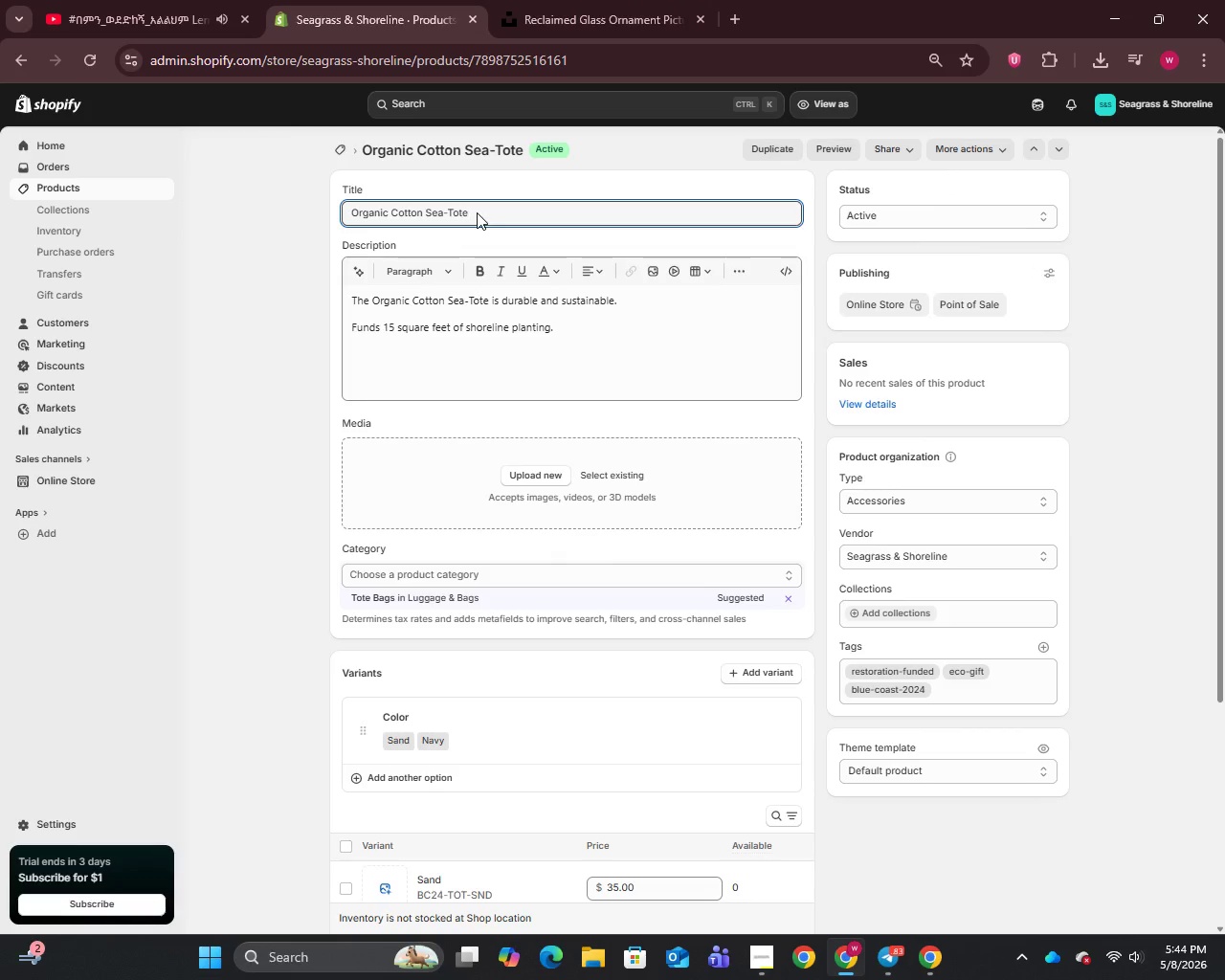 
left_click([477, 212])
 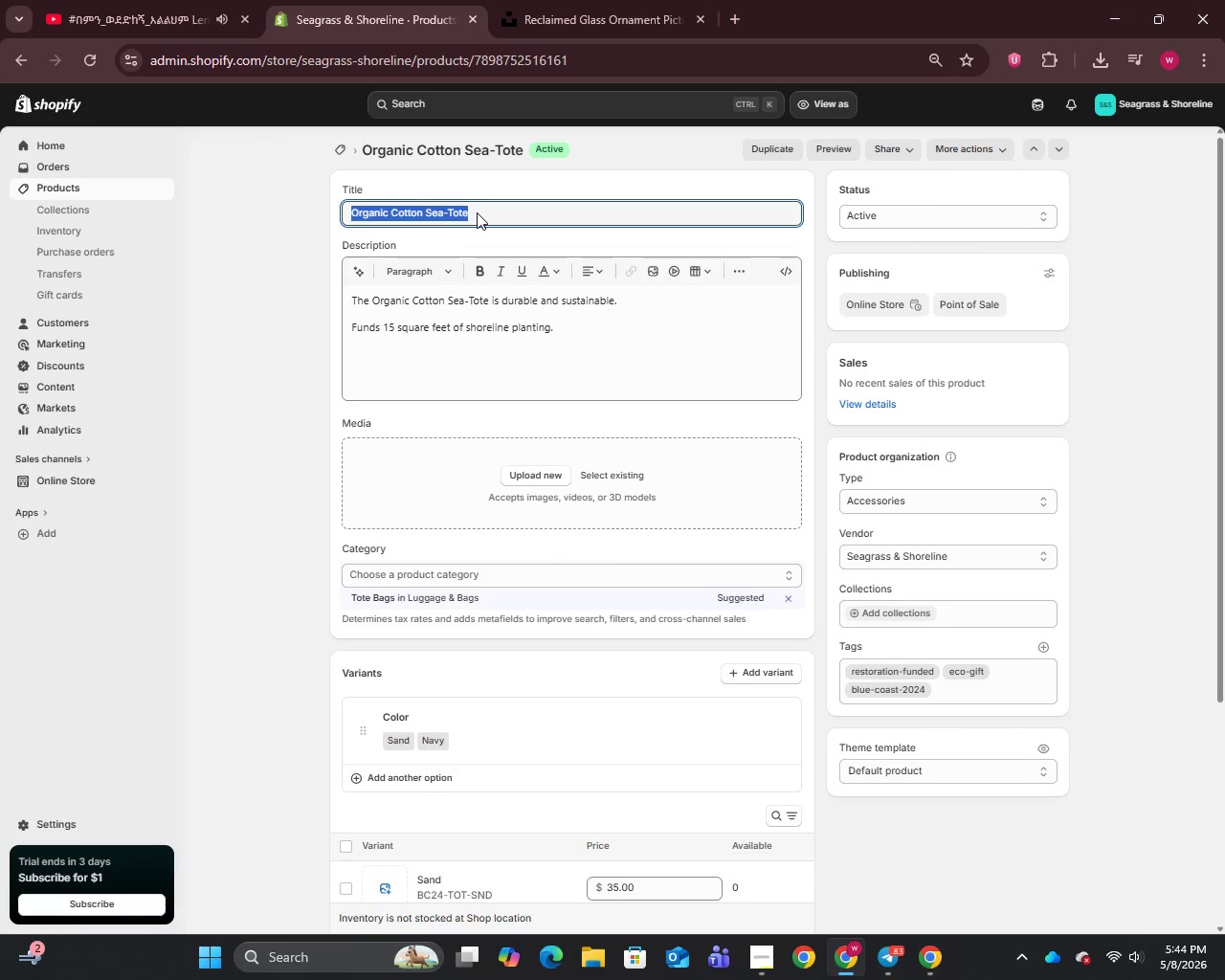 
key(Control+A)
 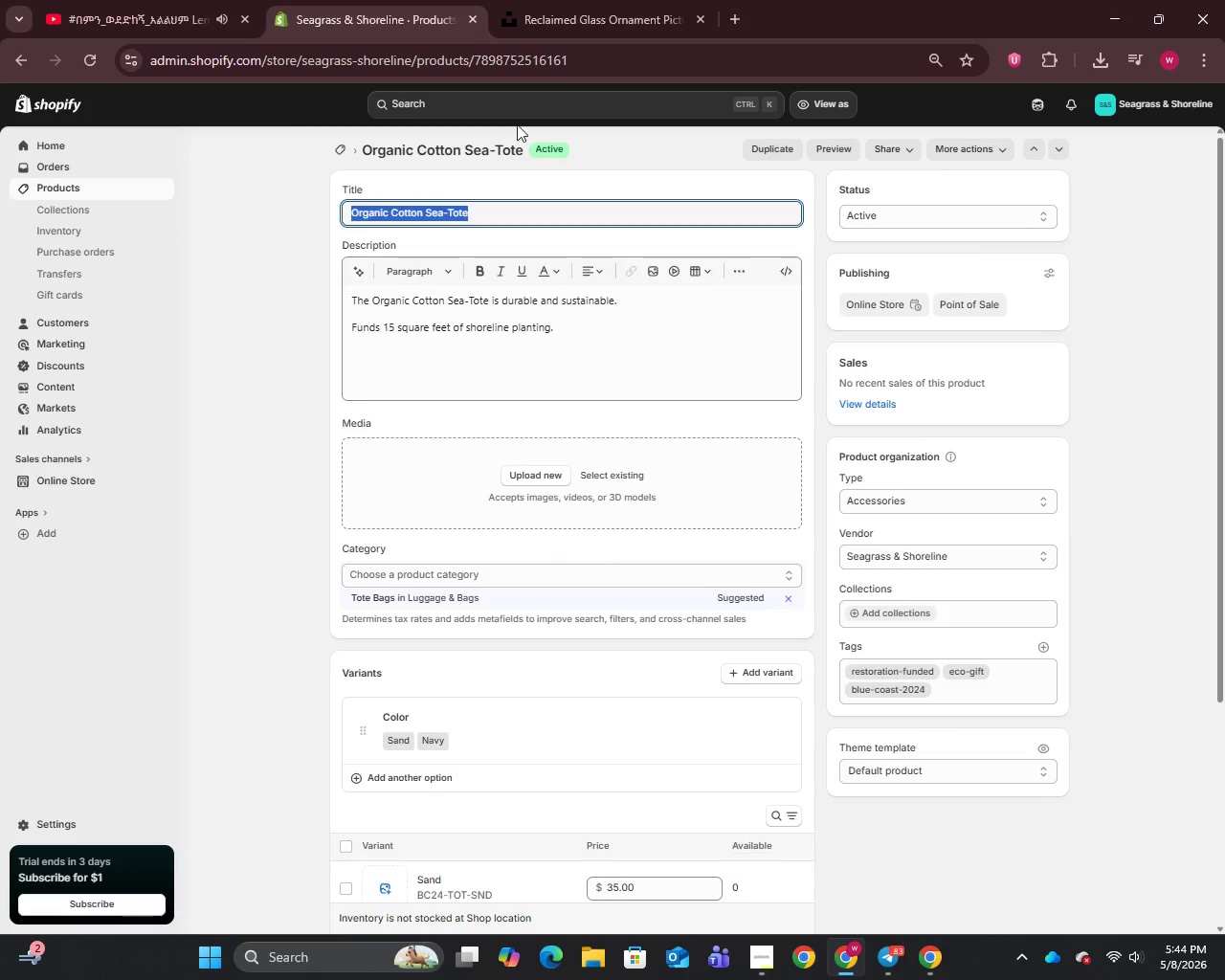 
key(Control+C)
 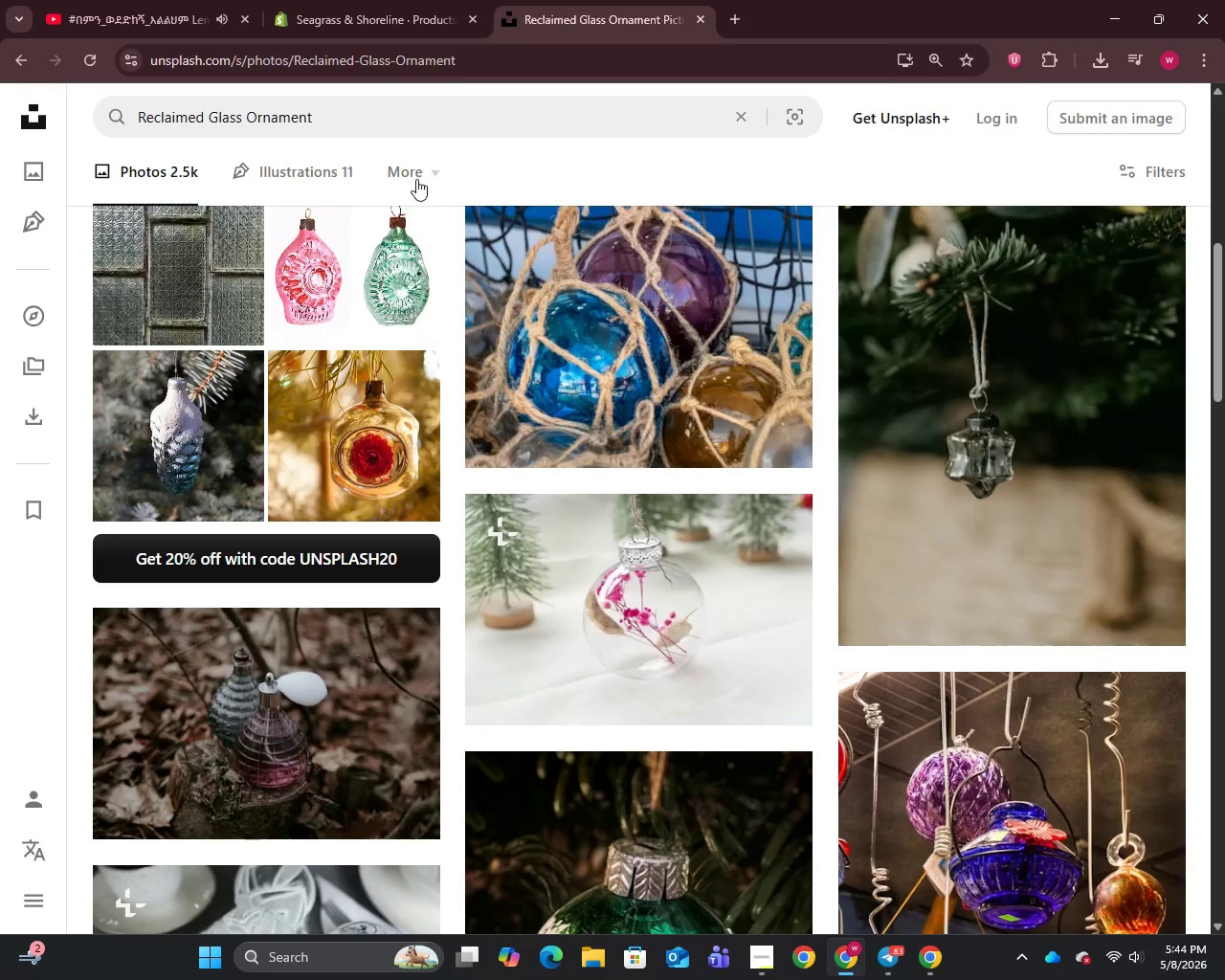 
left_click([560, 0])
 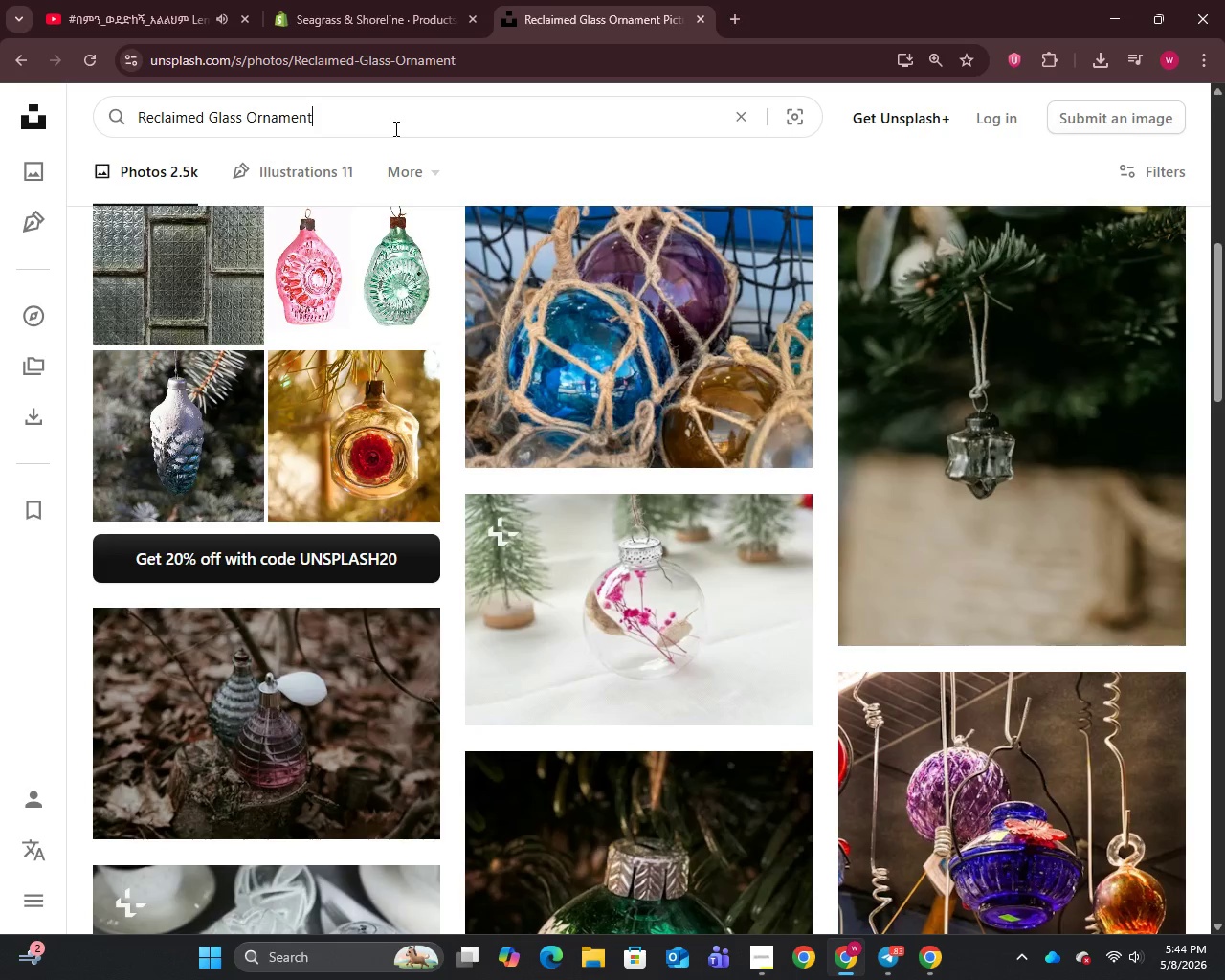 
left_click([394, 128])
 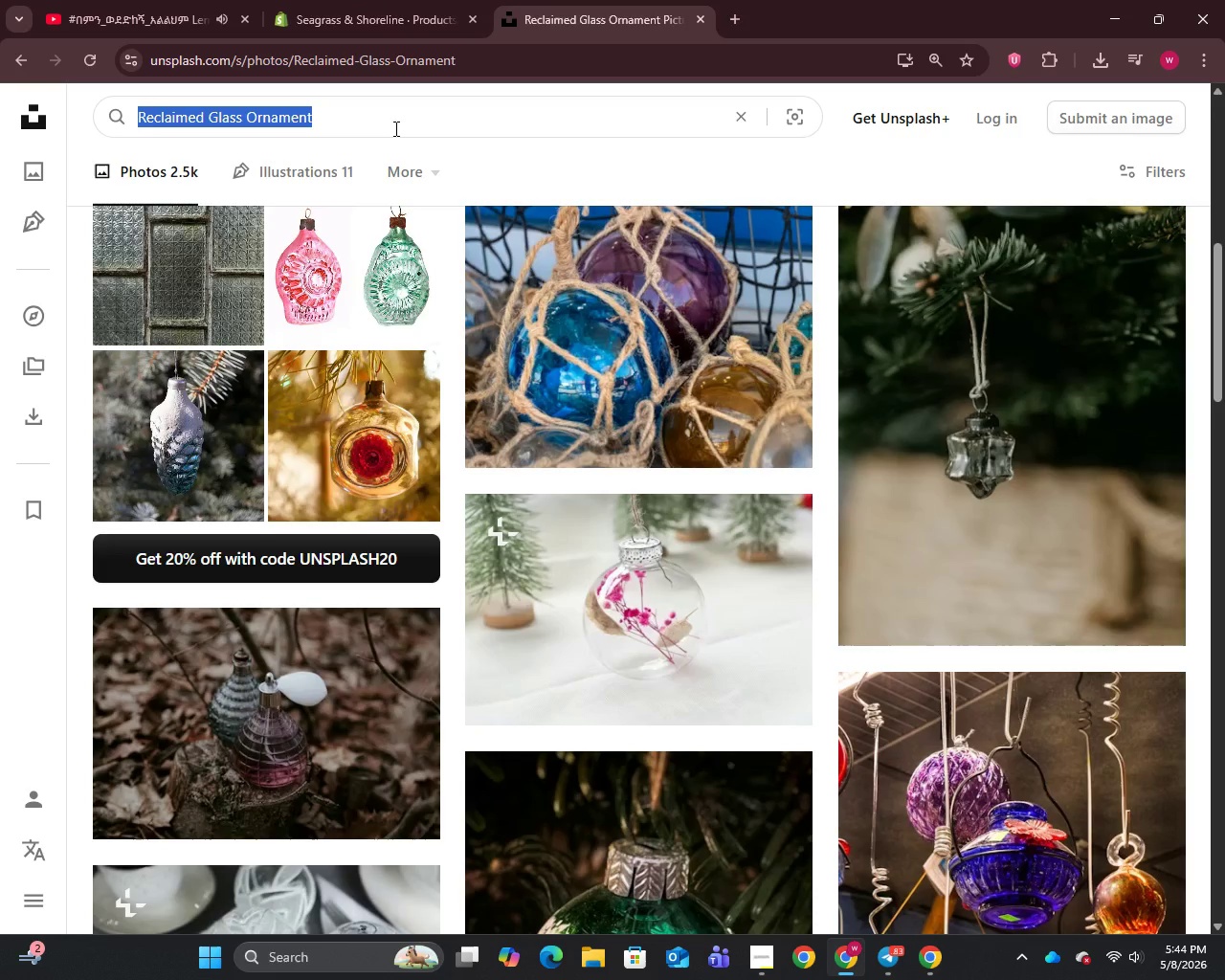 
key(Control+A)
 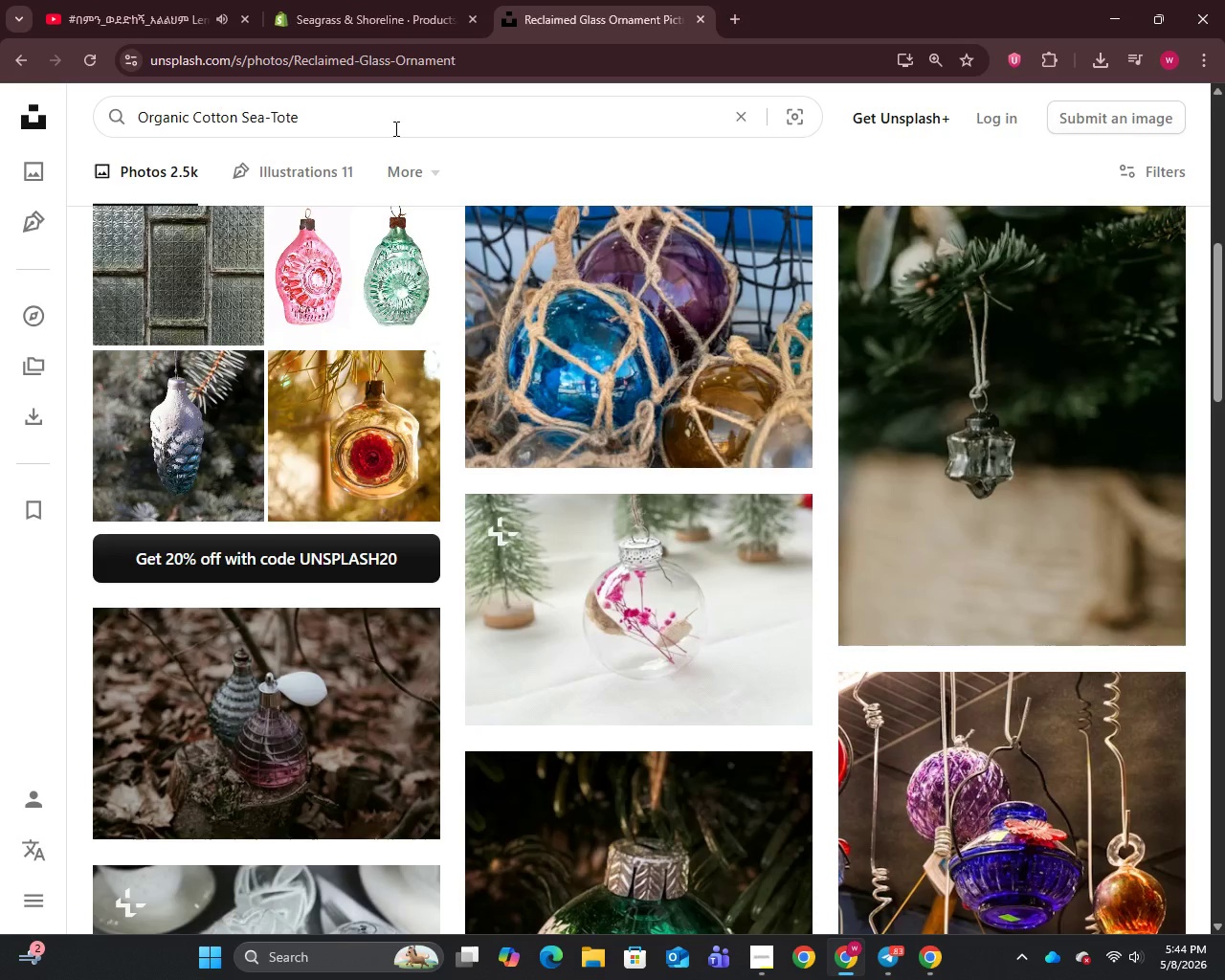 
key(Control+V)
 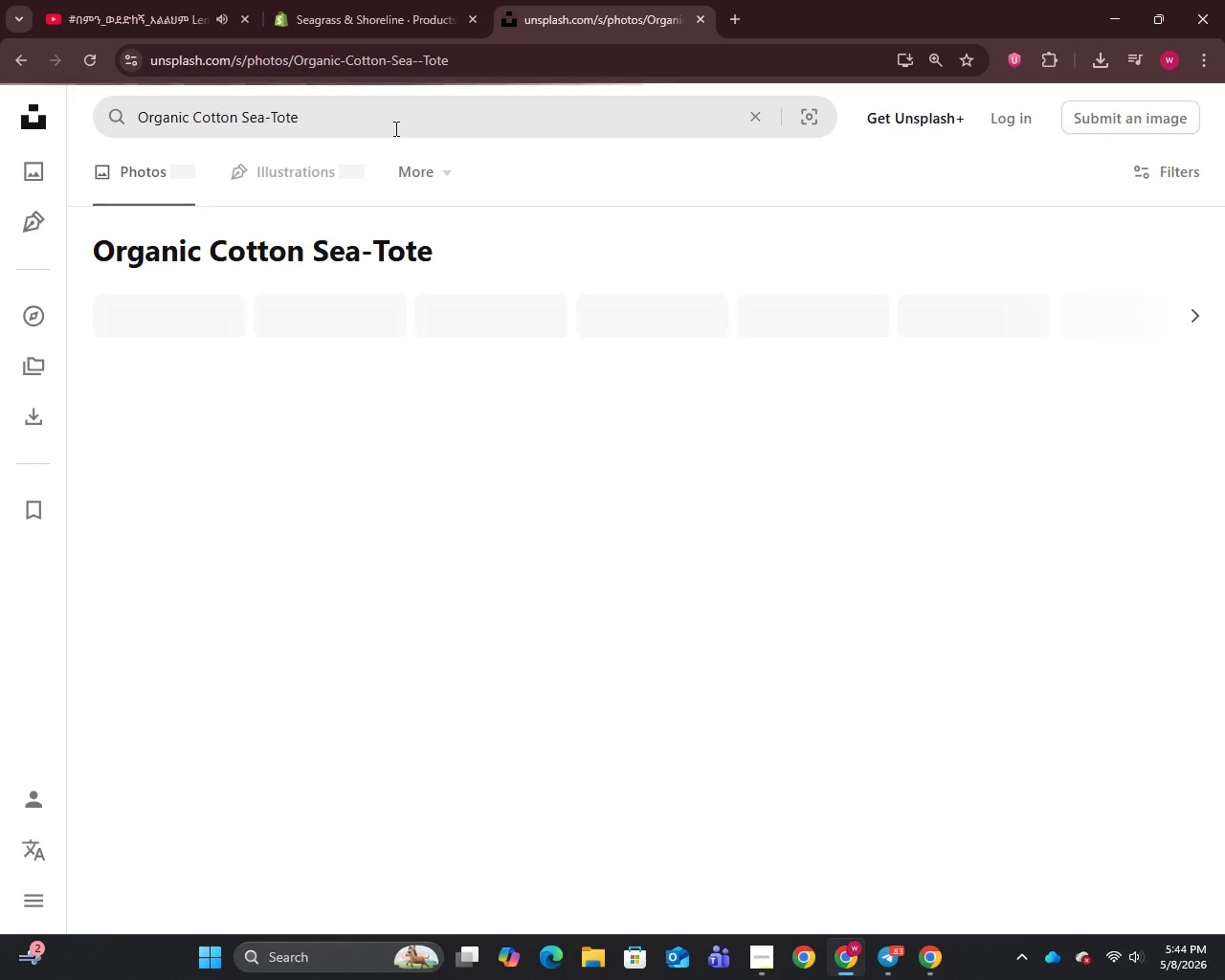 
key(Enter)
 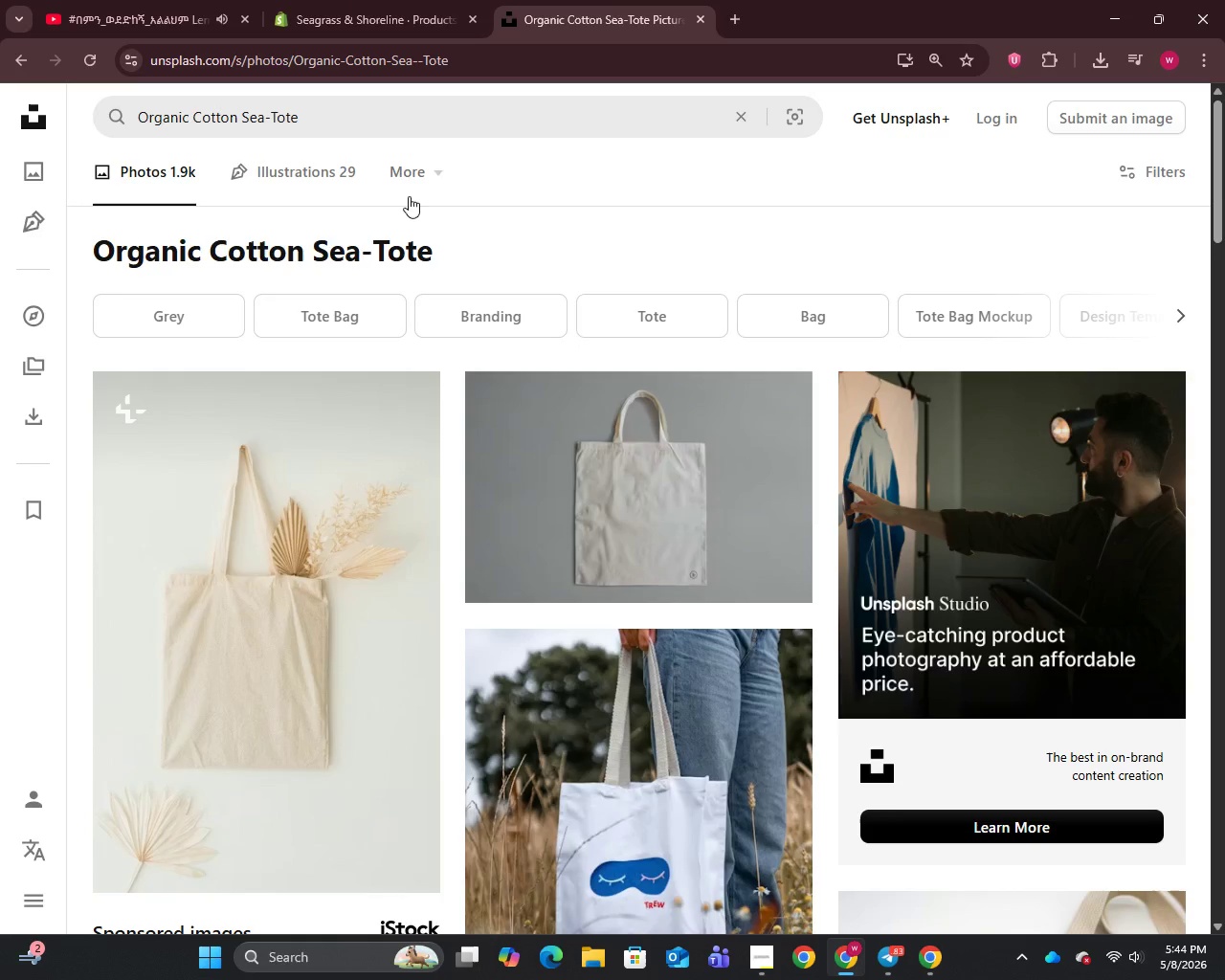 
wait(7.58)
 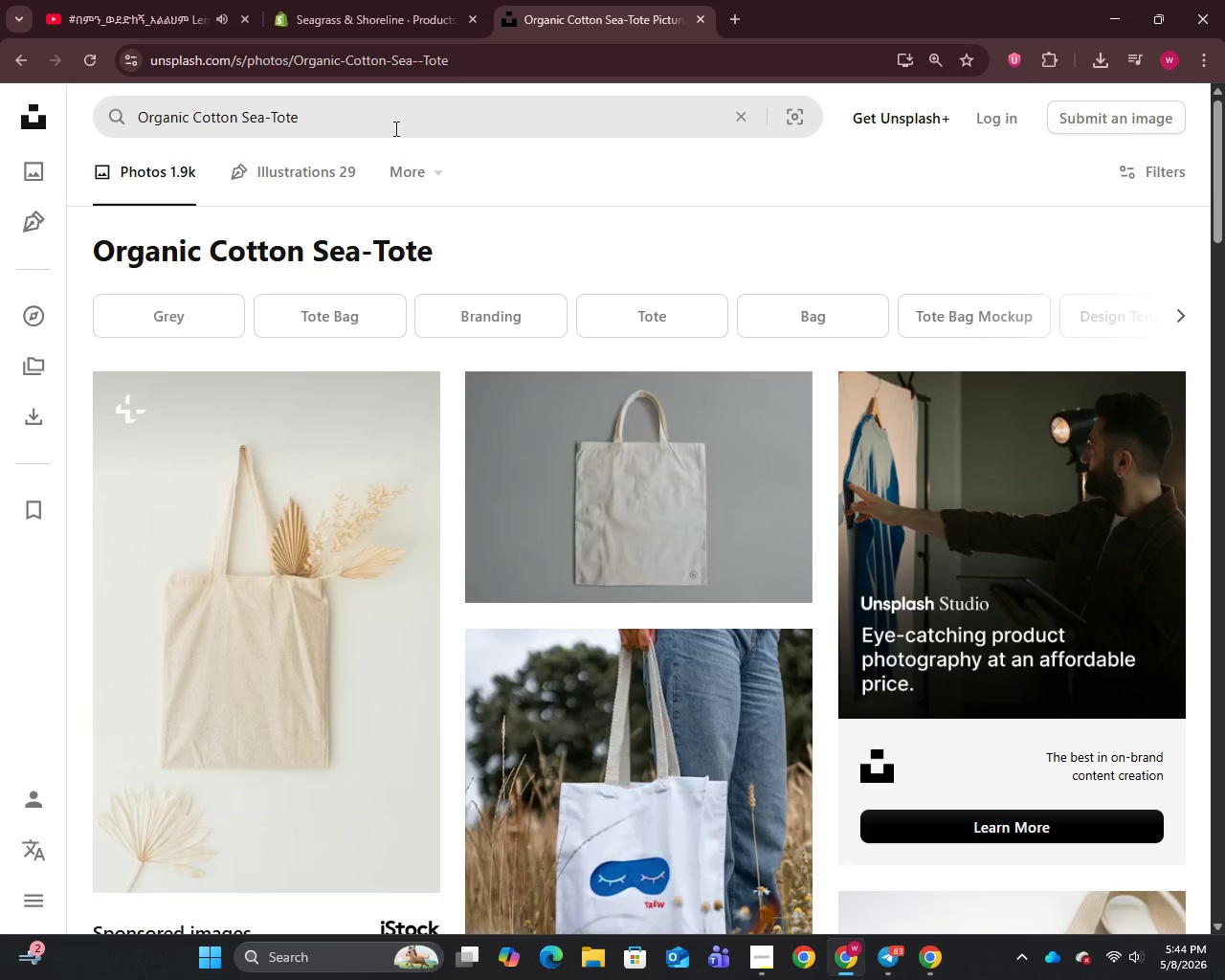 
scroll: coordinate [476, 390], scroll_direction: down, amount: 9.0
 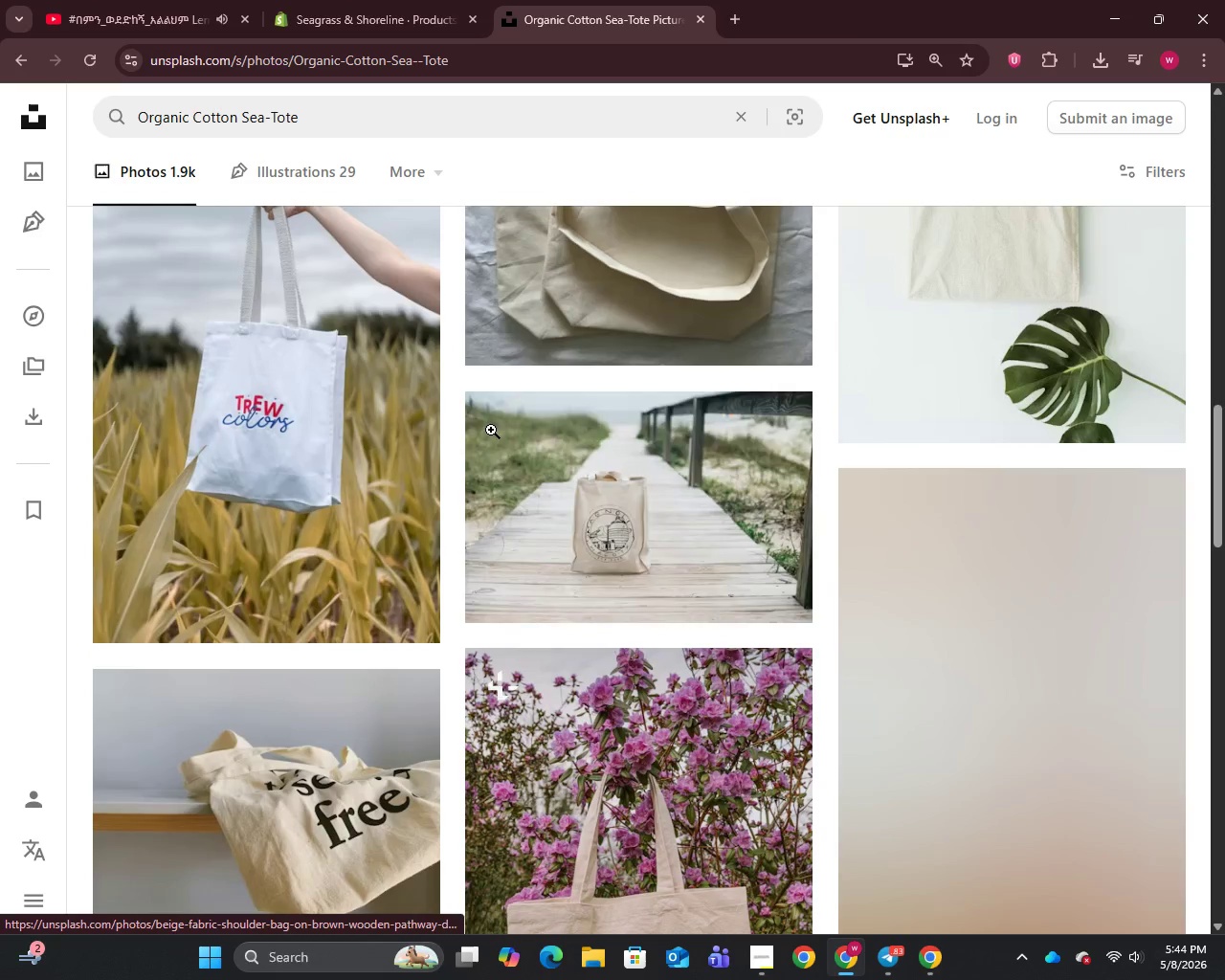 
right_click([531, 464])
 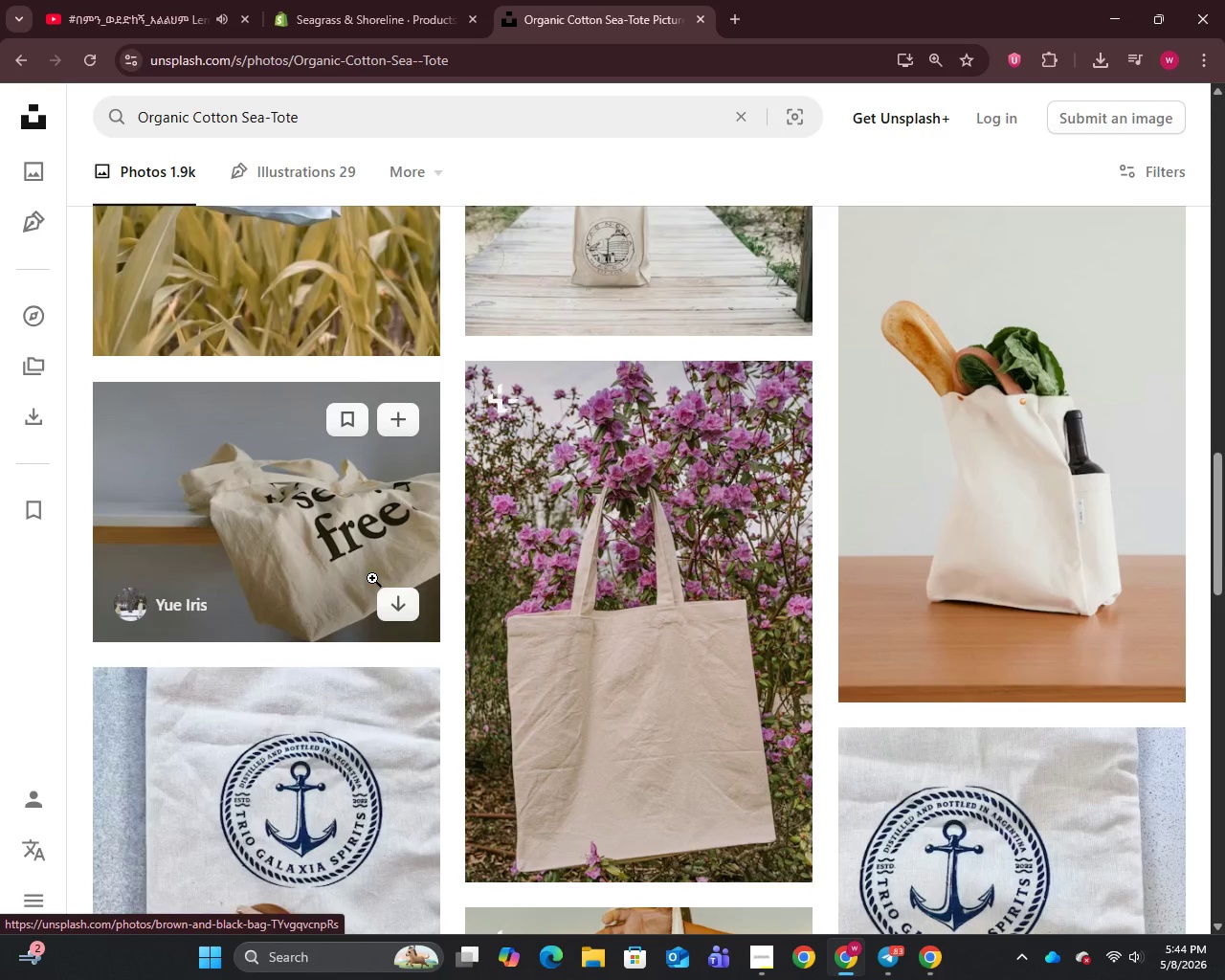 
scroll: coordinate [484, 591], scroll_direction: down, amount: 21.0
 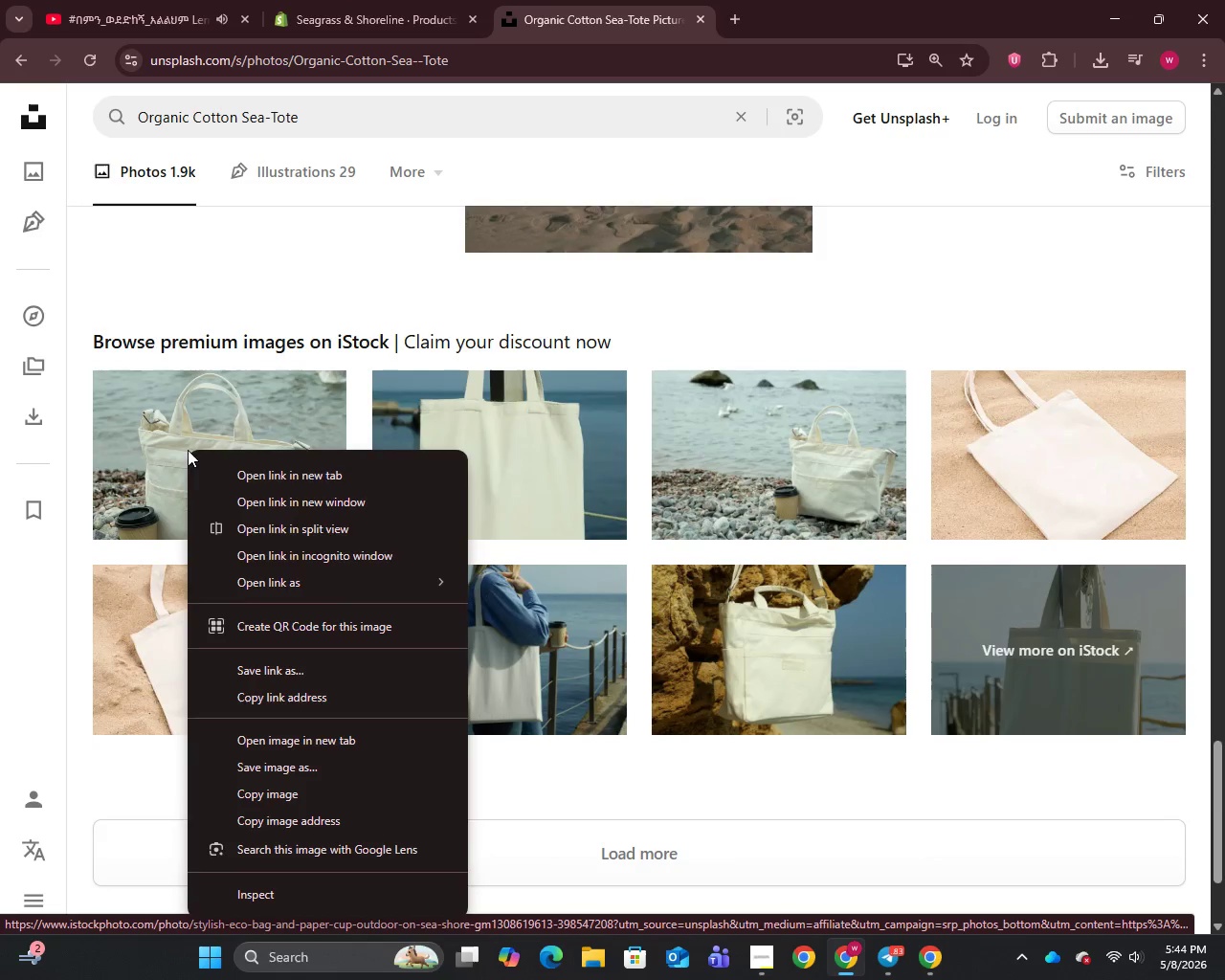 
right_click([188, 450])
 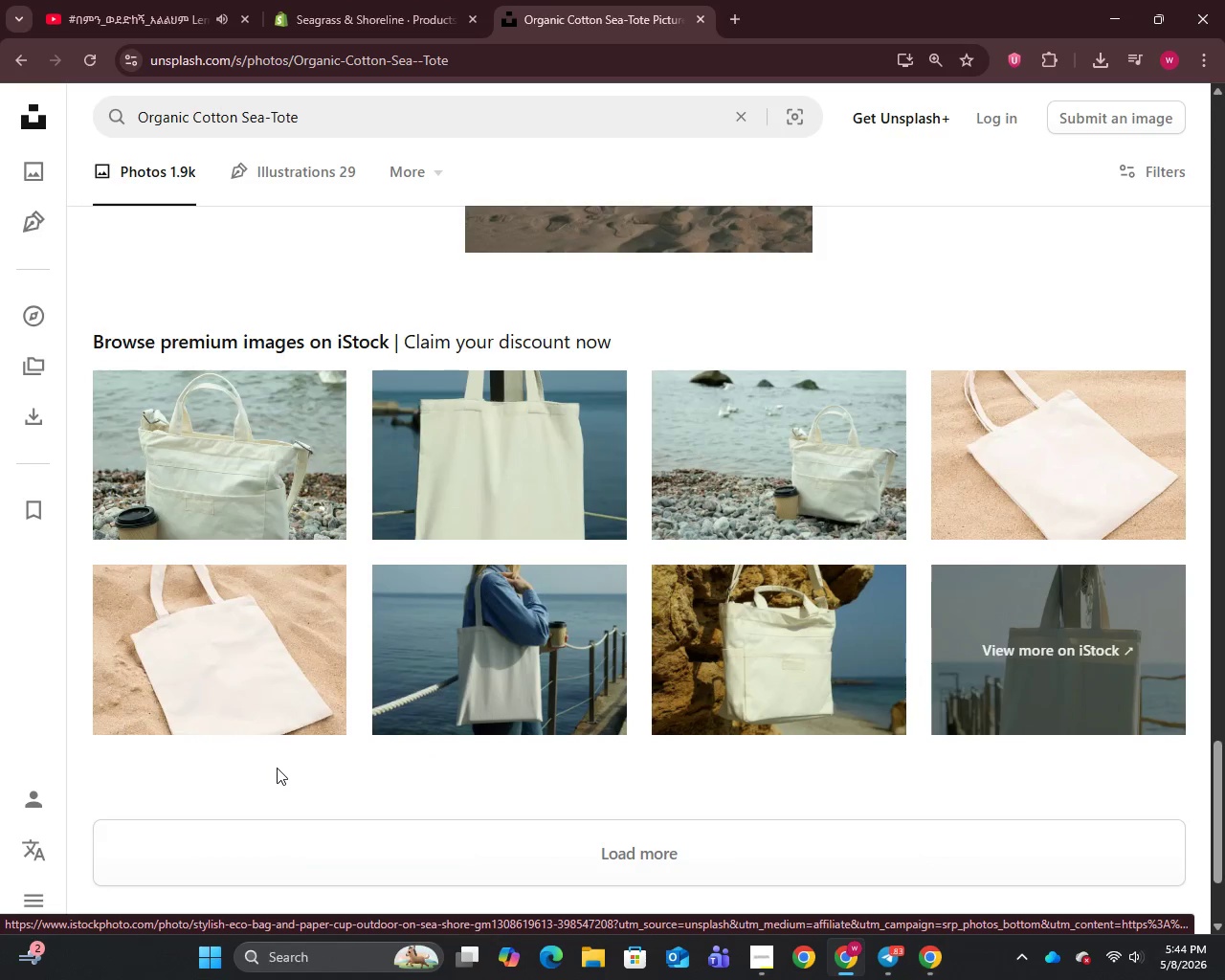 
left_click([277, 768])
 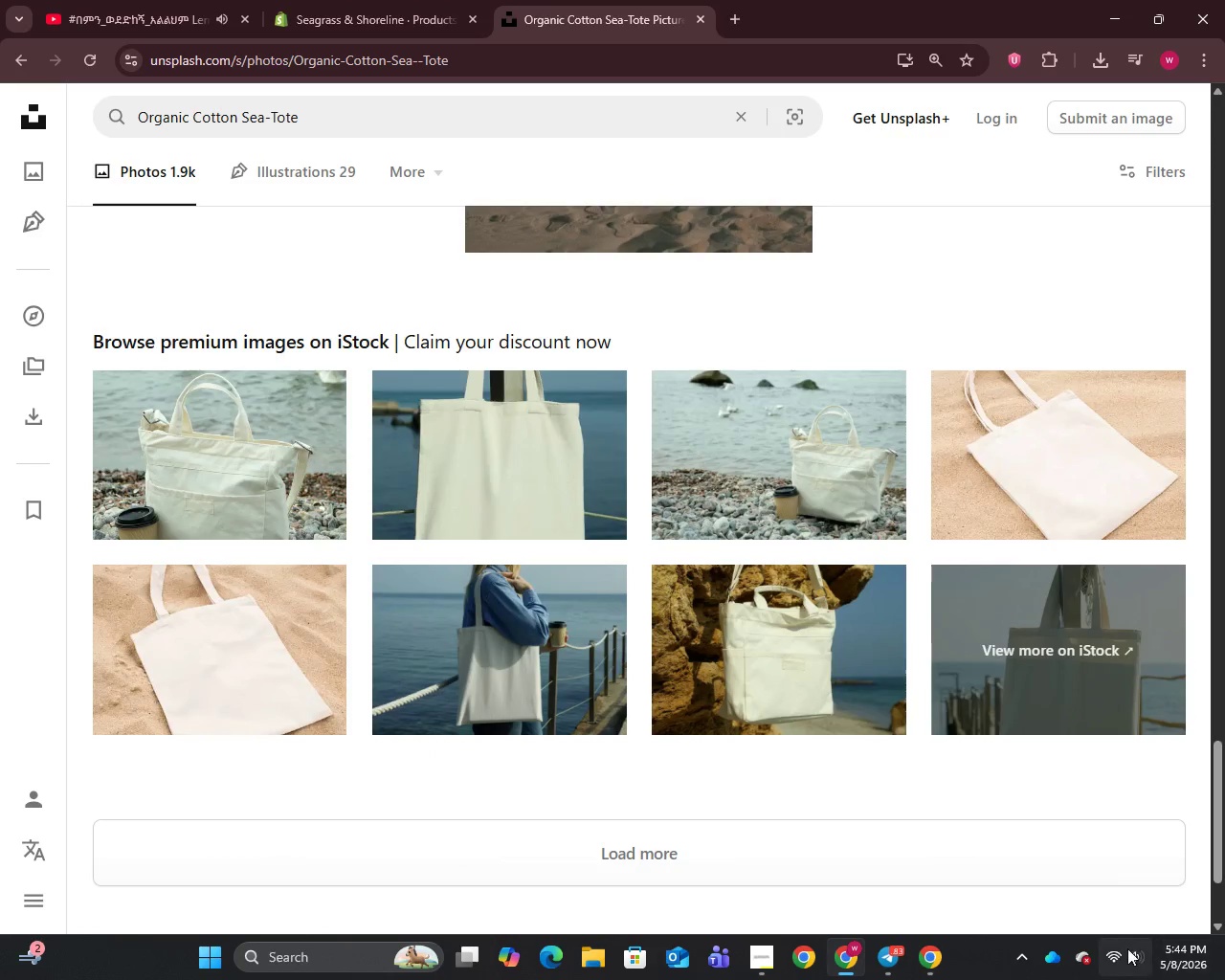 
scroll: coordinate [1129, 950], scroll_direction: up, amount: 3.0
 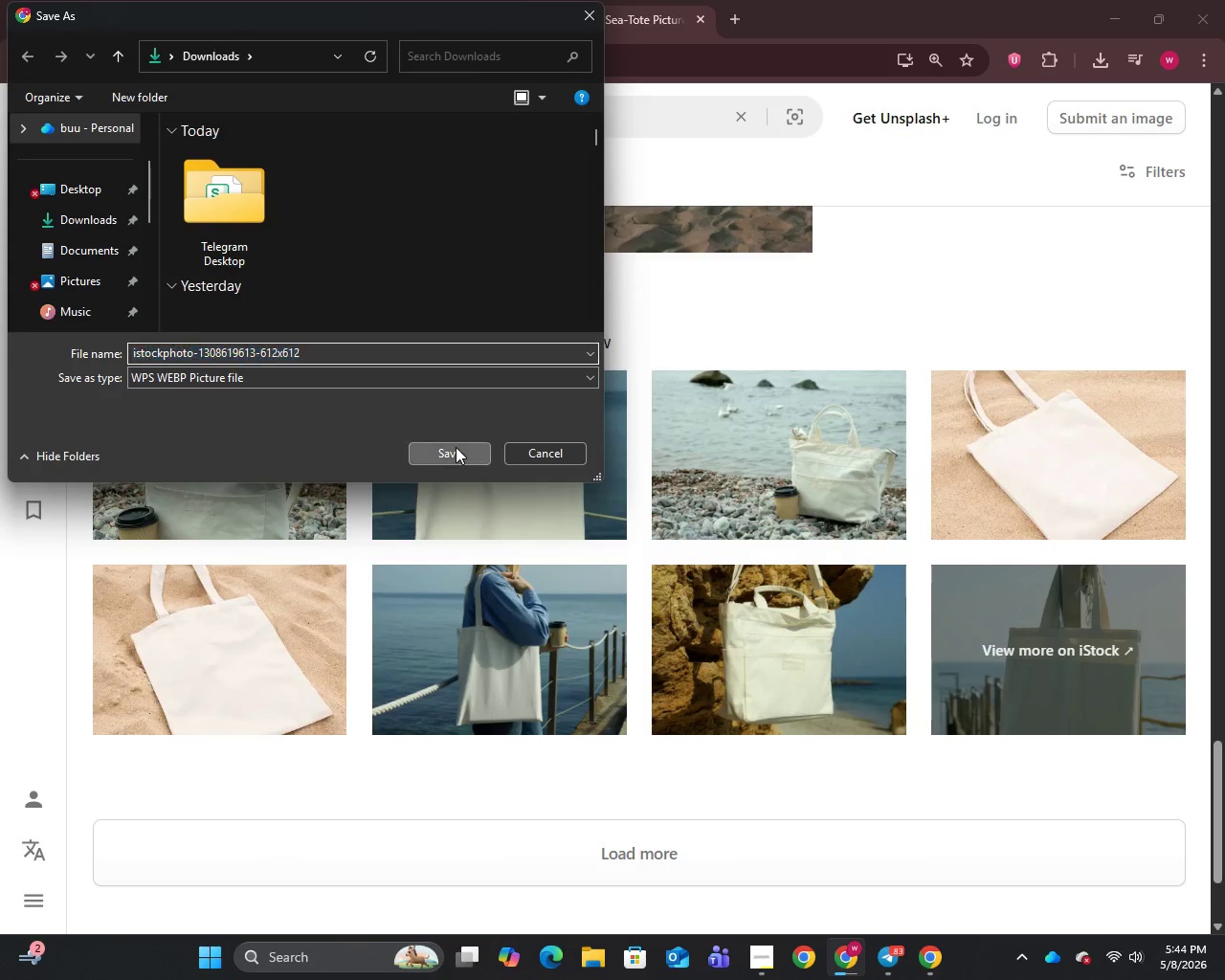 
left_click([456, 447])
 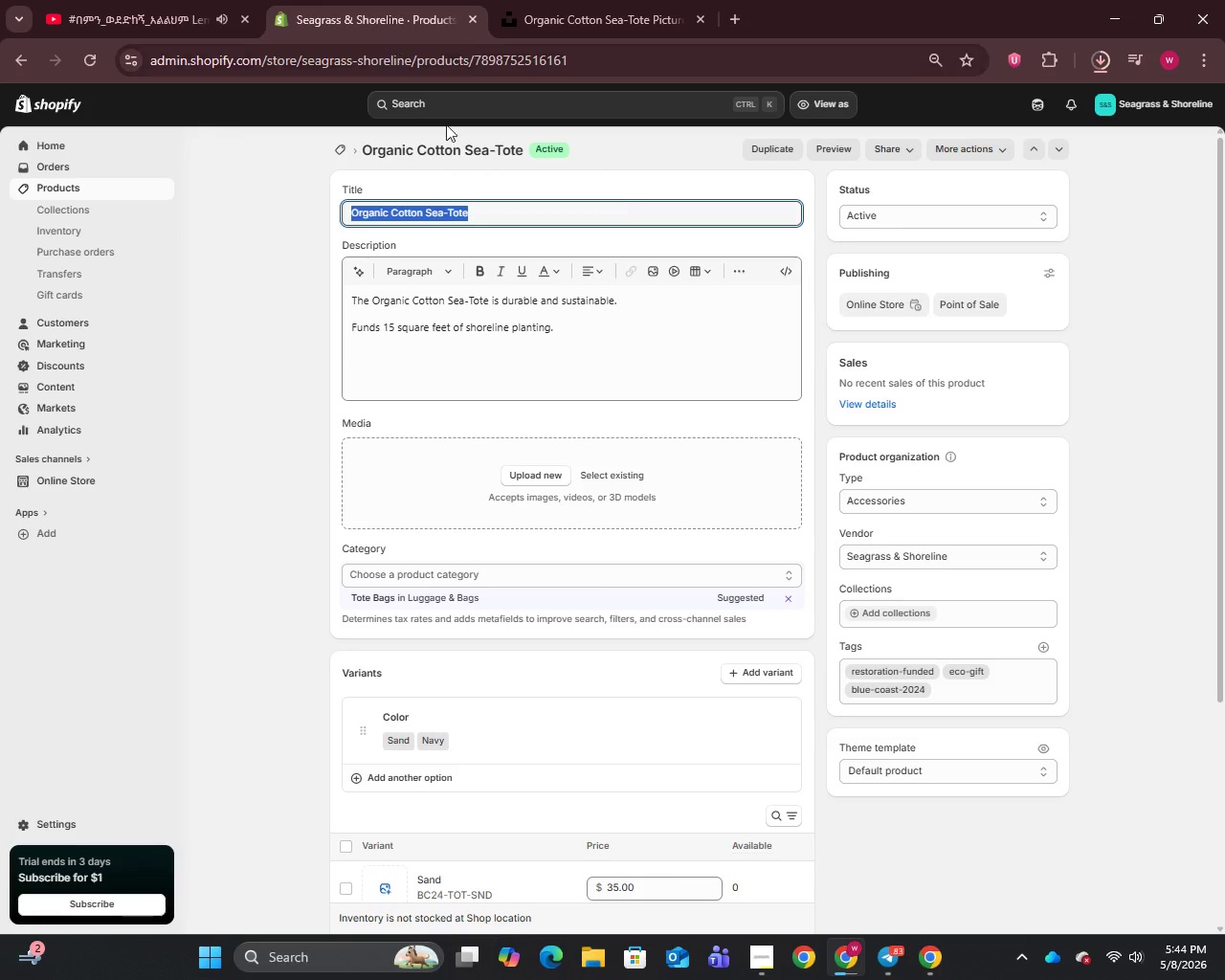 
left_click([323, 0])
 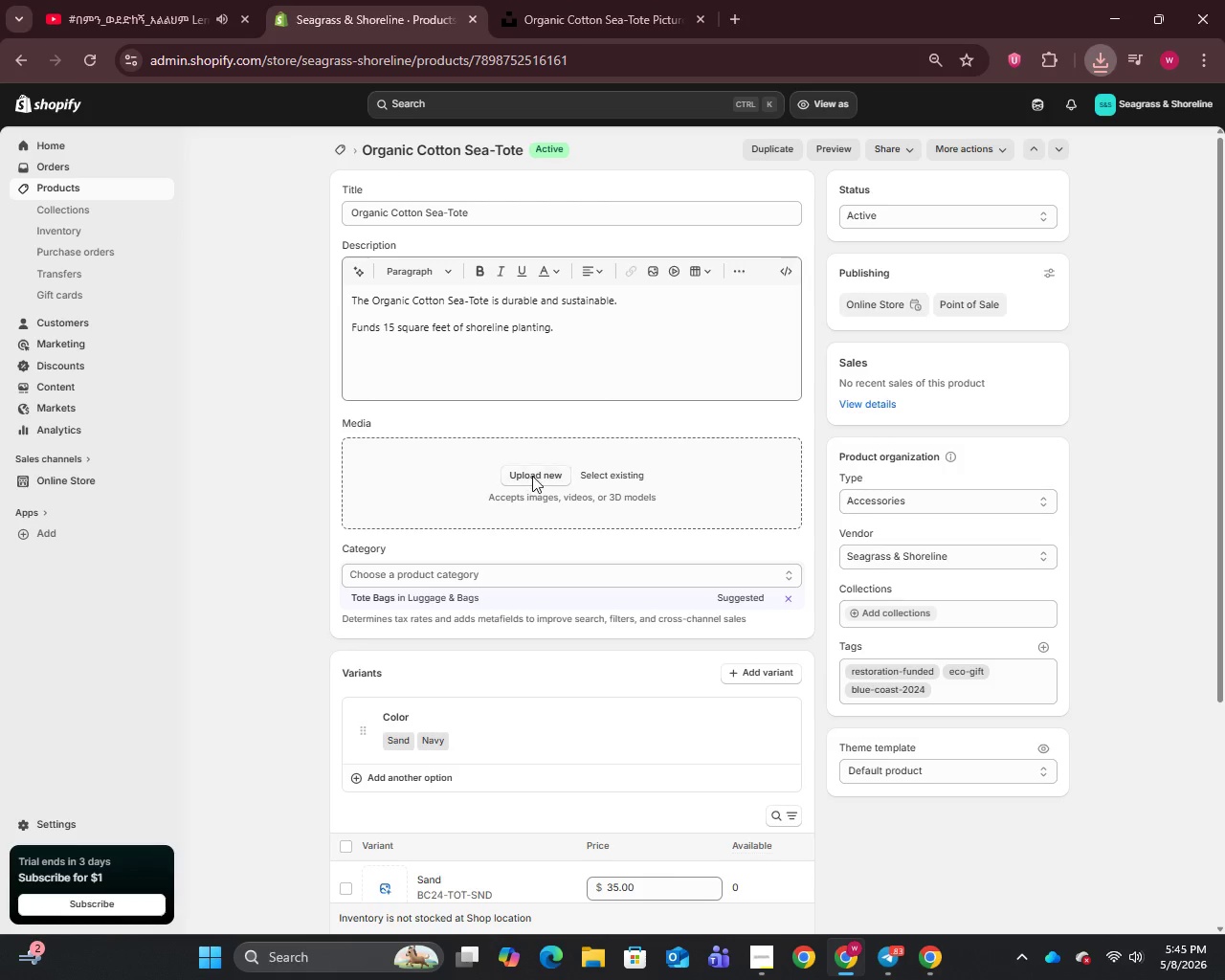 
left_click([532, 476])
 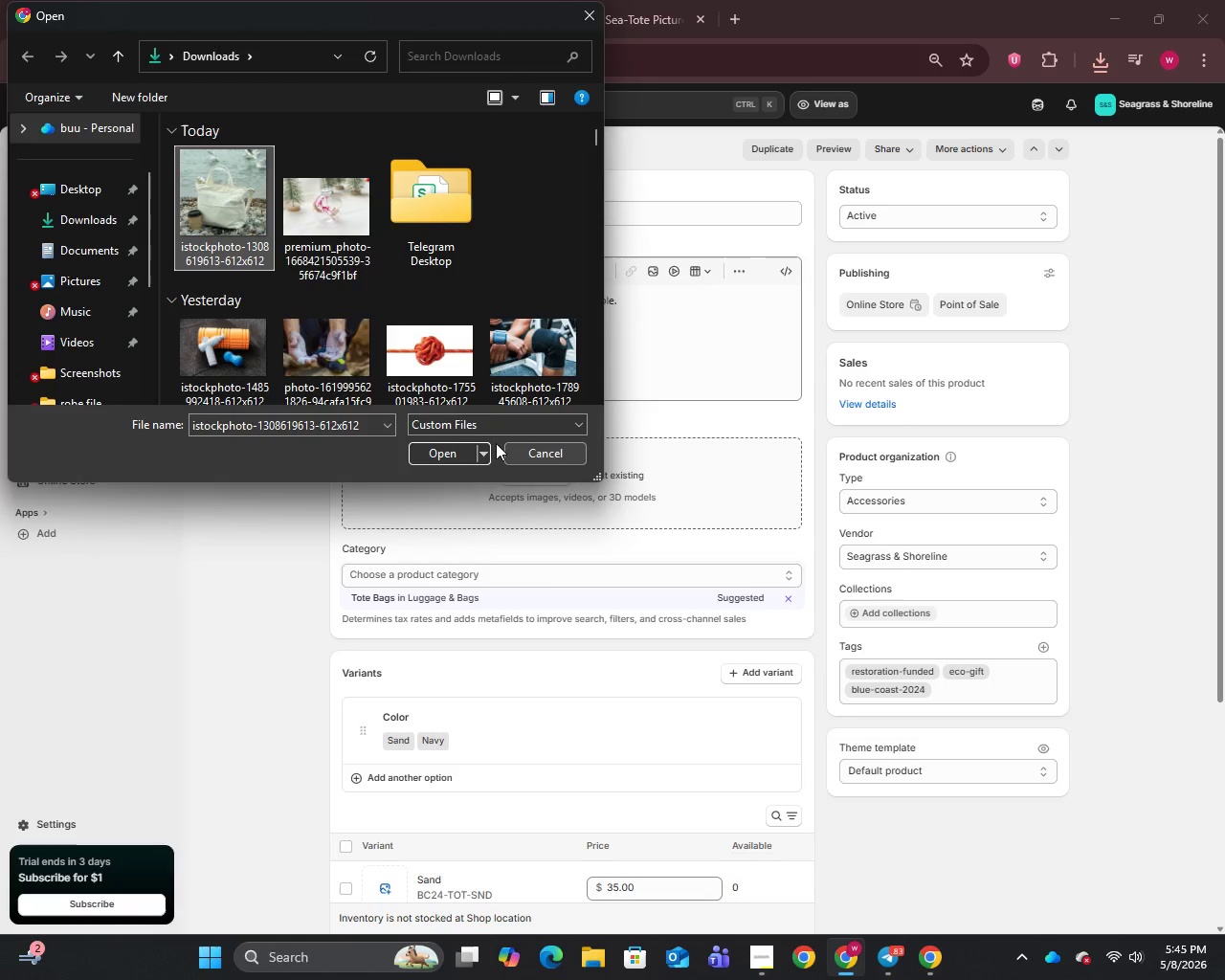 
left_click([435, 451])
 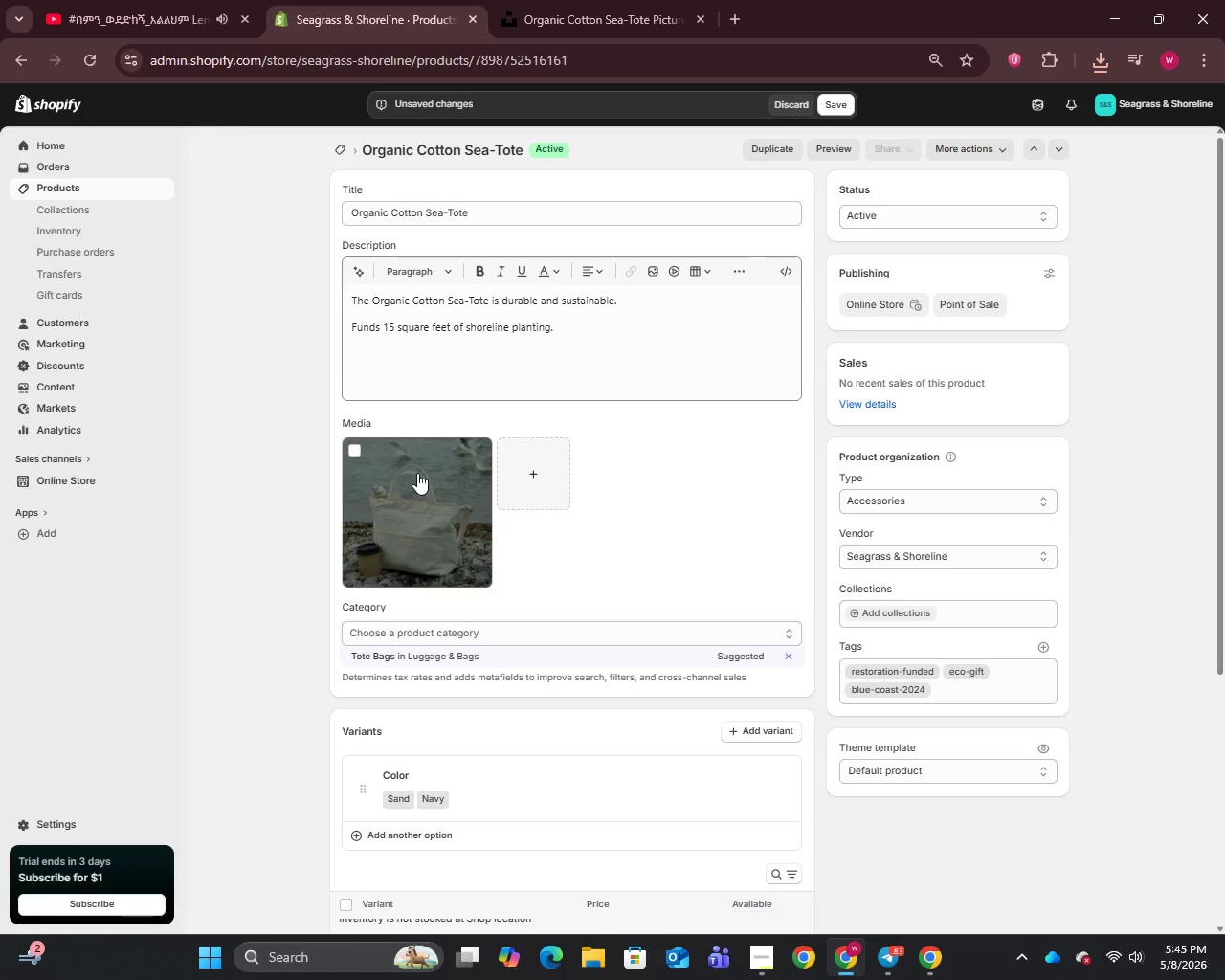 
wait(12.14)
 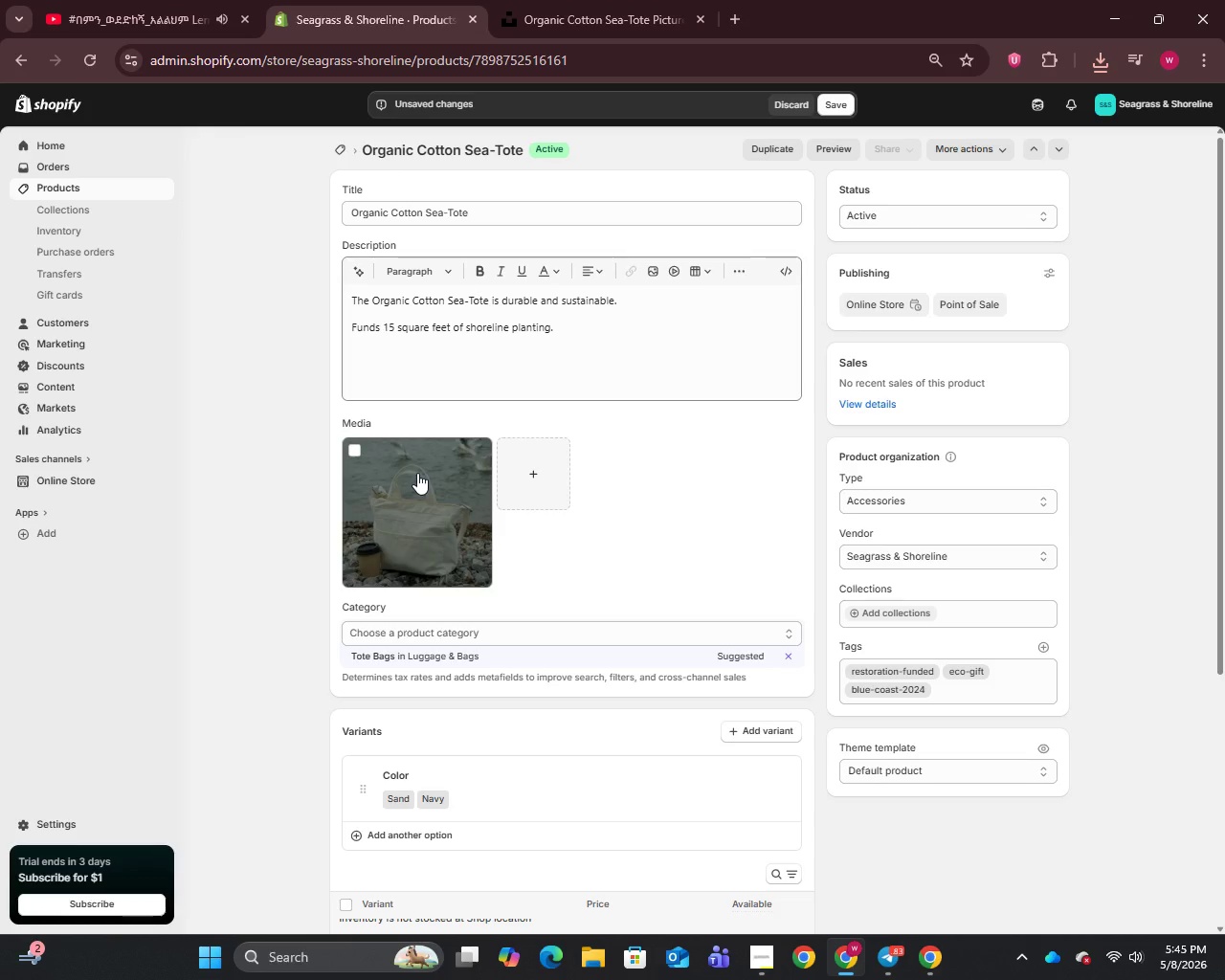 
left_click([419, 513])
 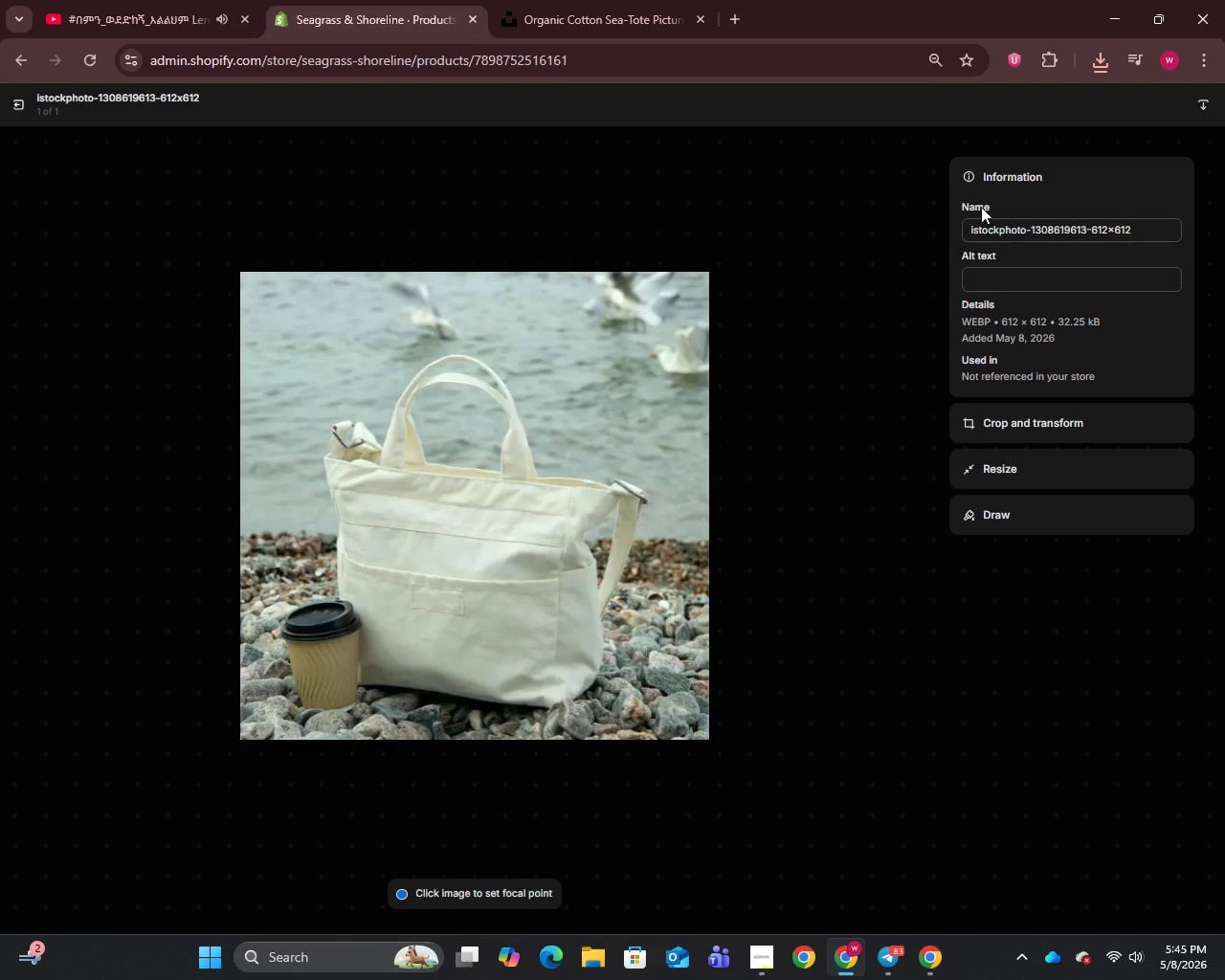 
left_click([1070, 240])
 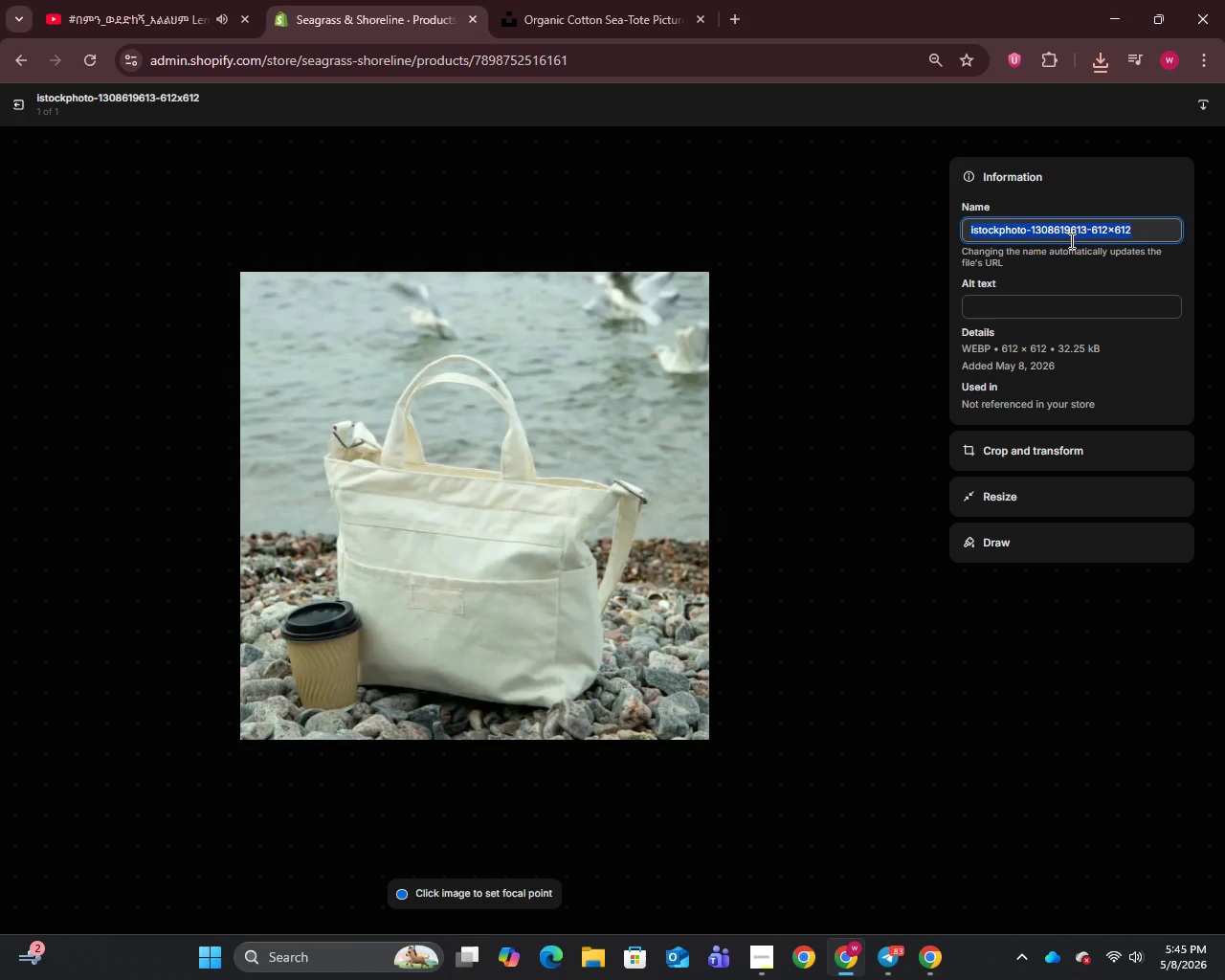 
key(Control+A)
 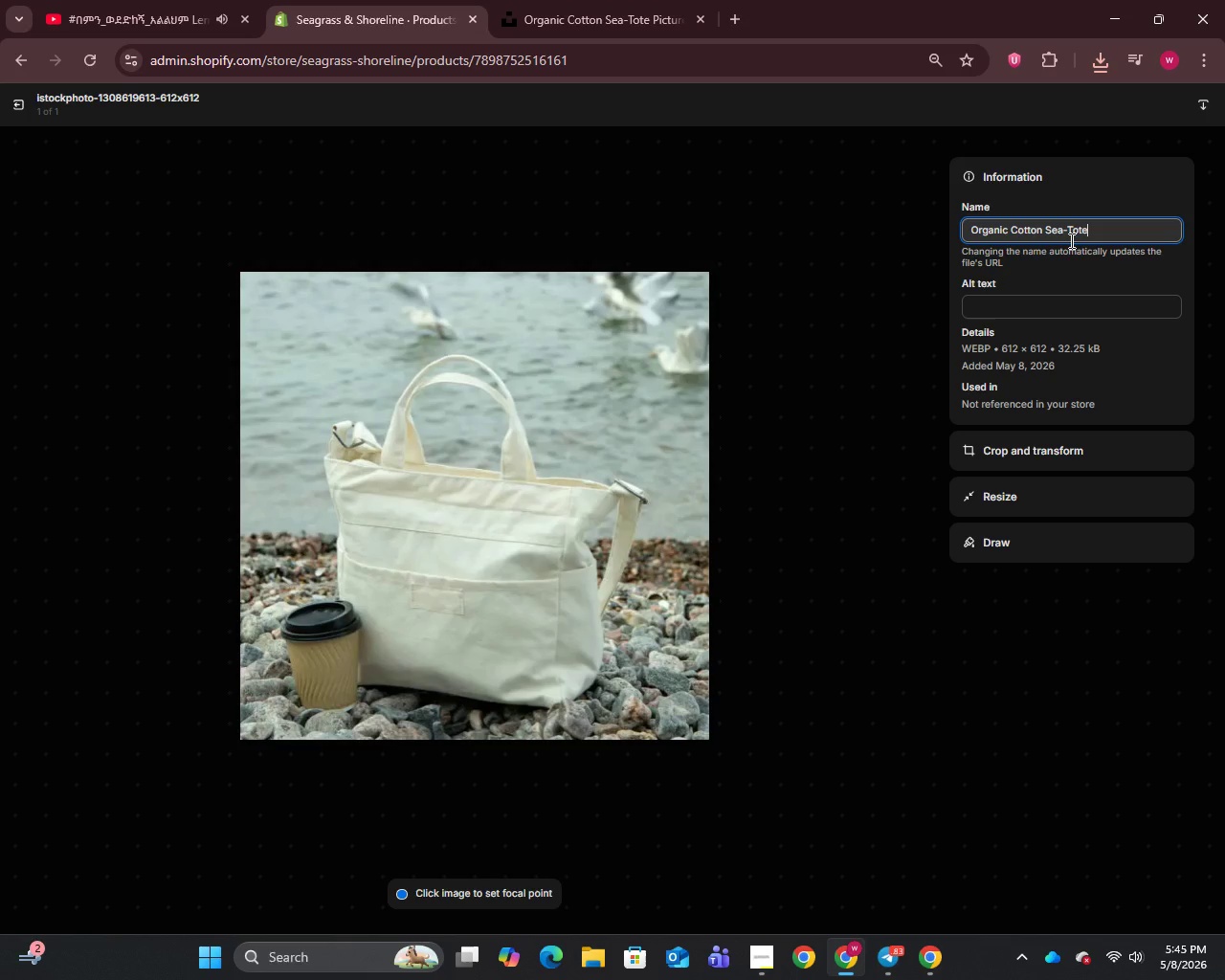 
key(Control+V)
 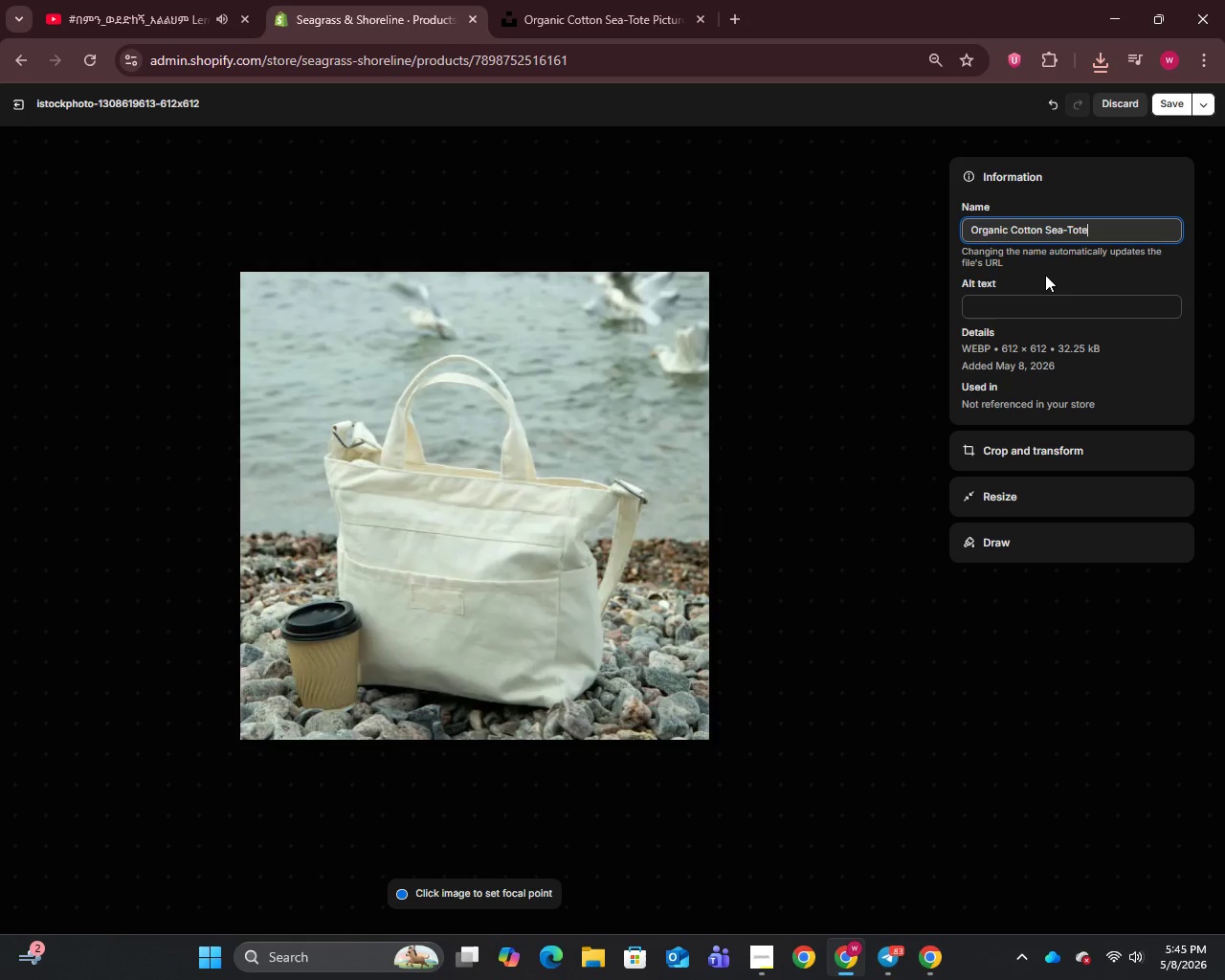 
wait(24.61)
 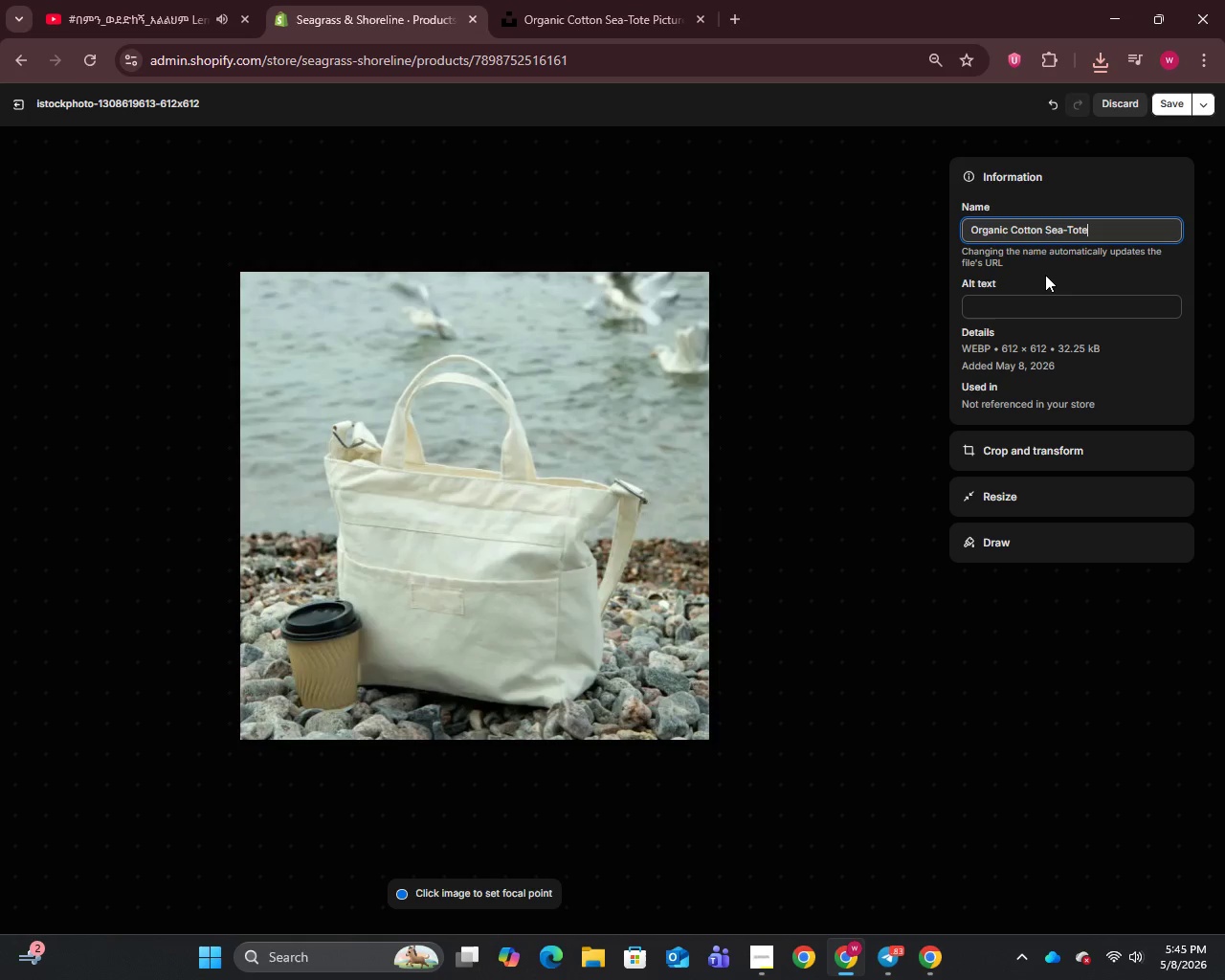 
mouse_move([26, 108])
 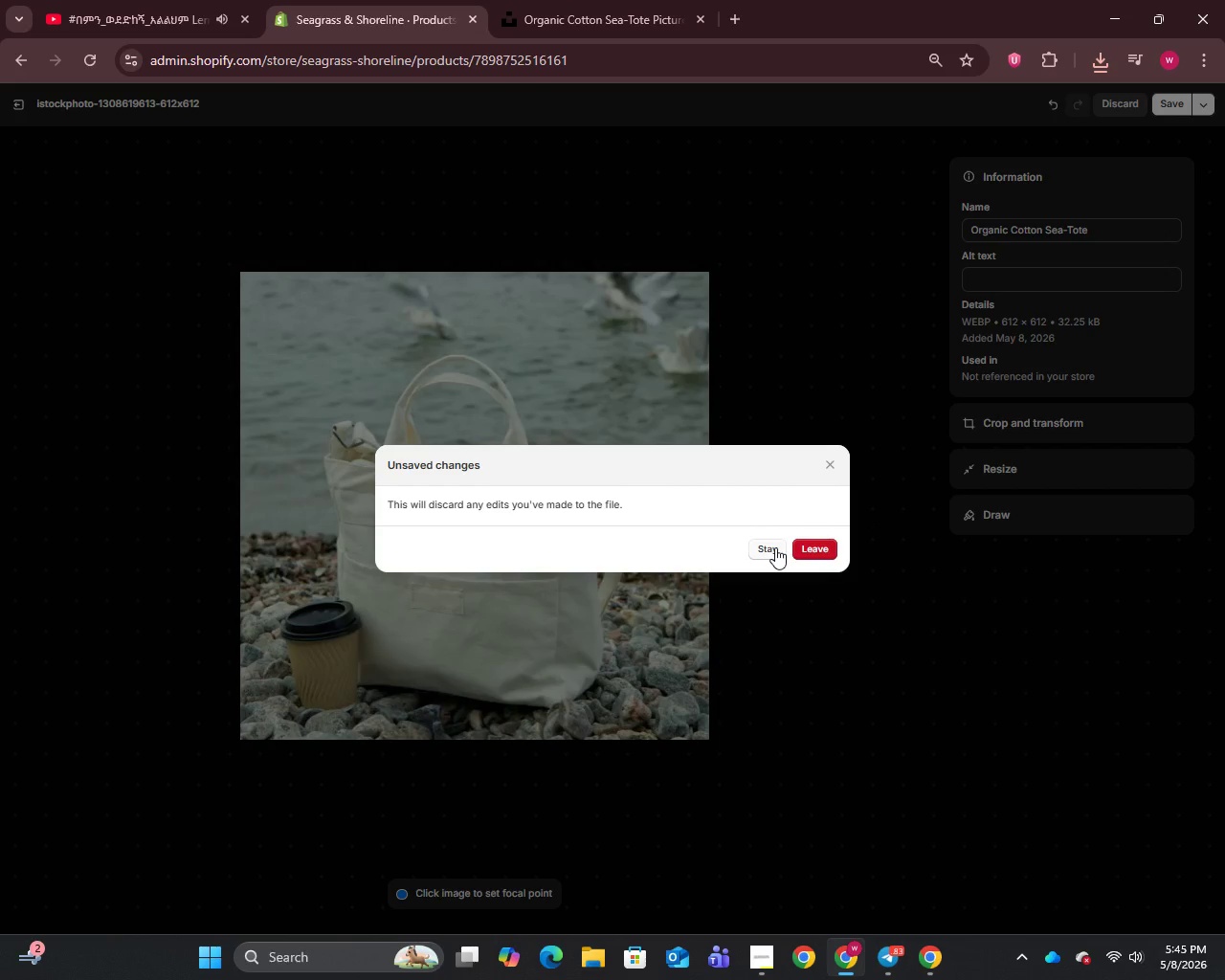 
left_click([775, 547])
 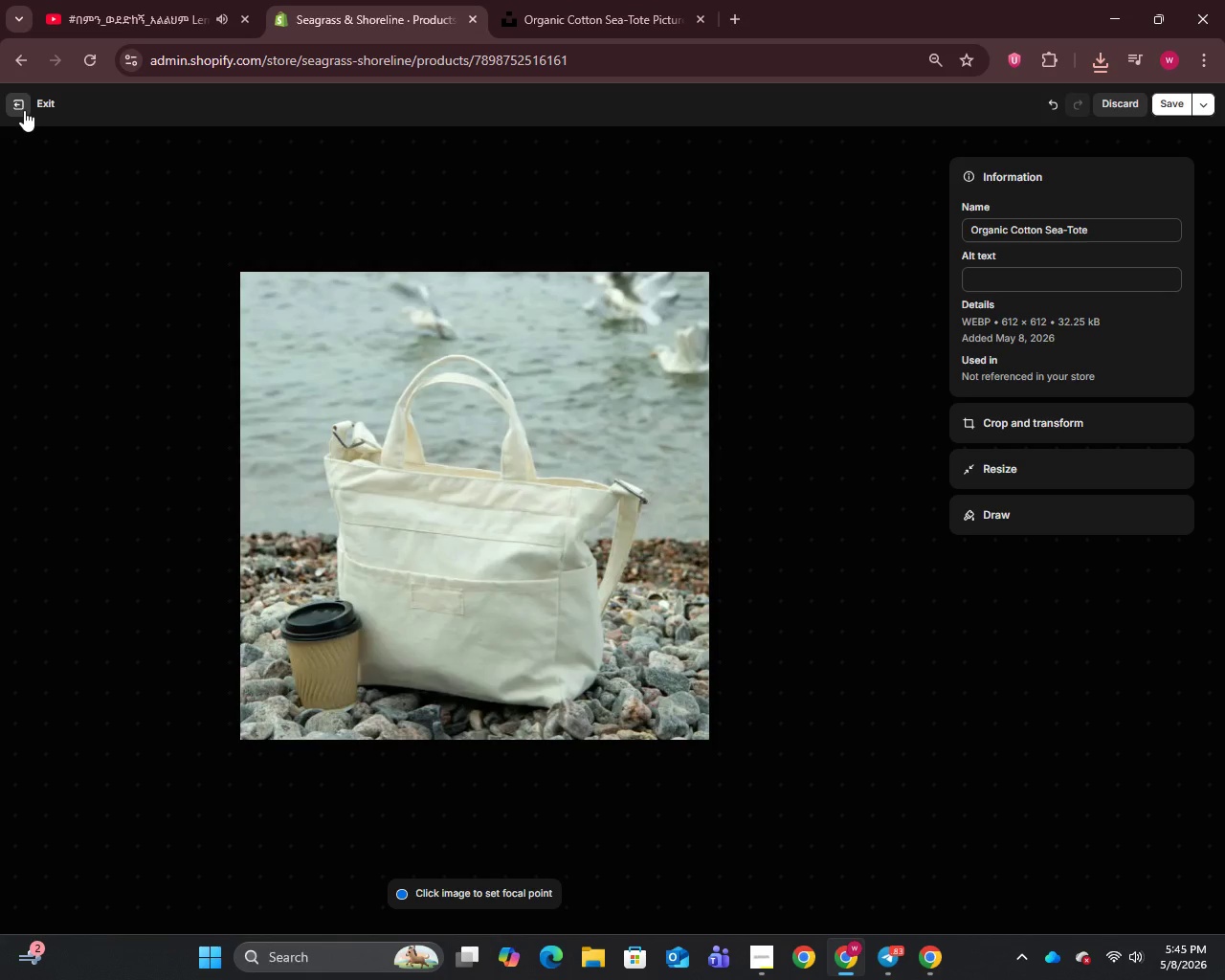 
left_click([24, 110])
 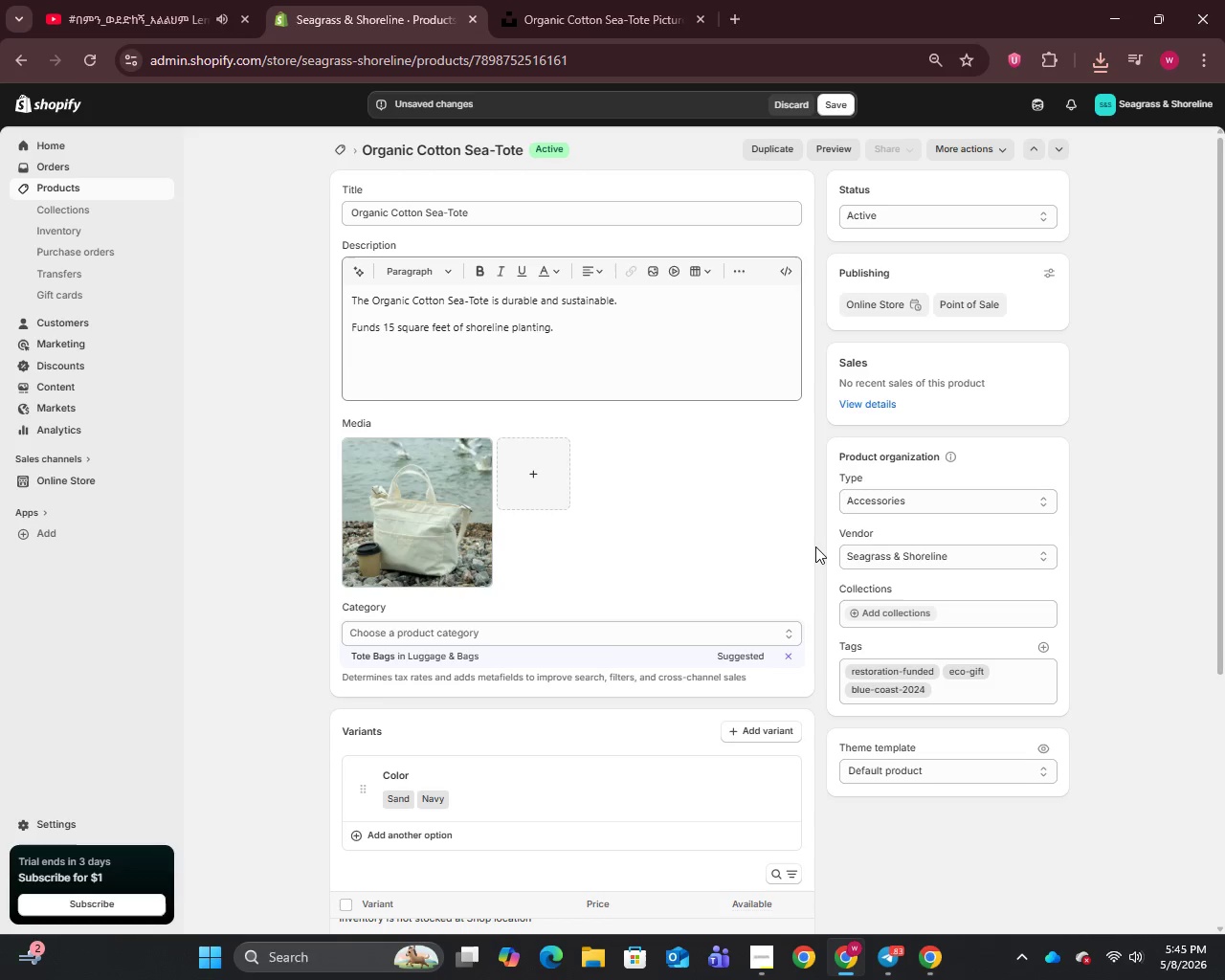 
left_click([815, 546])
 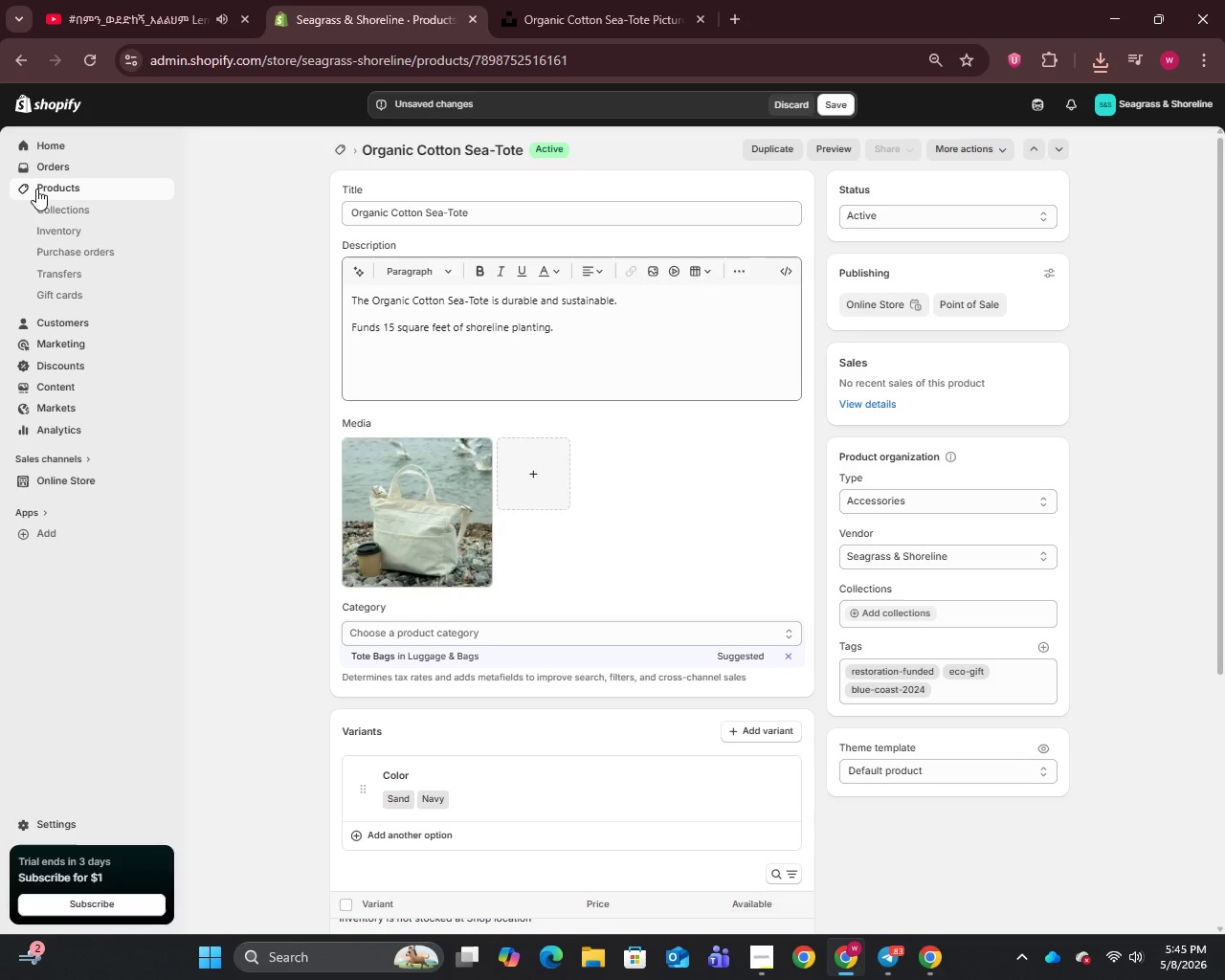 
left_click([57, 187])
 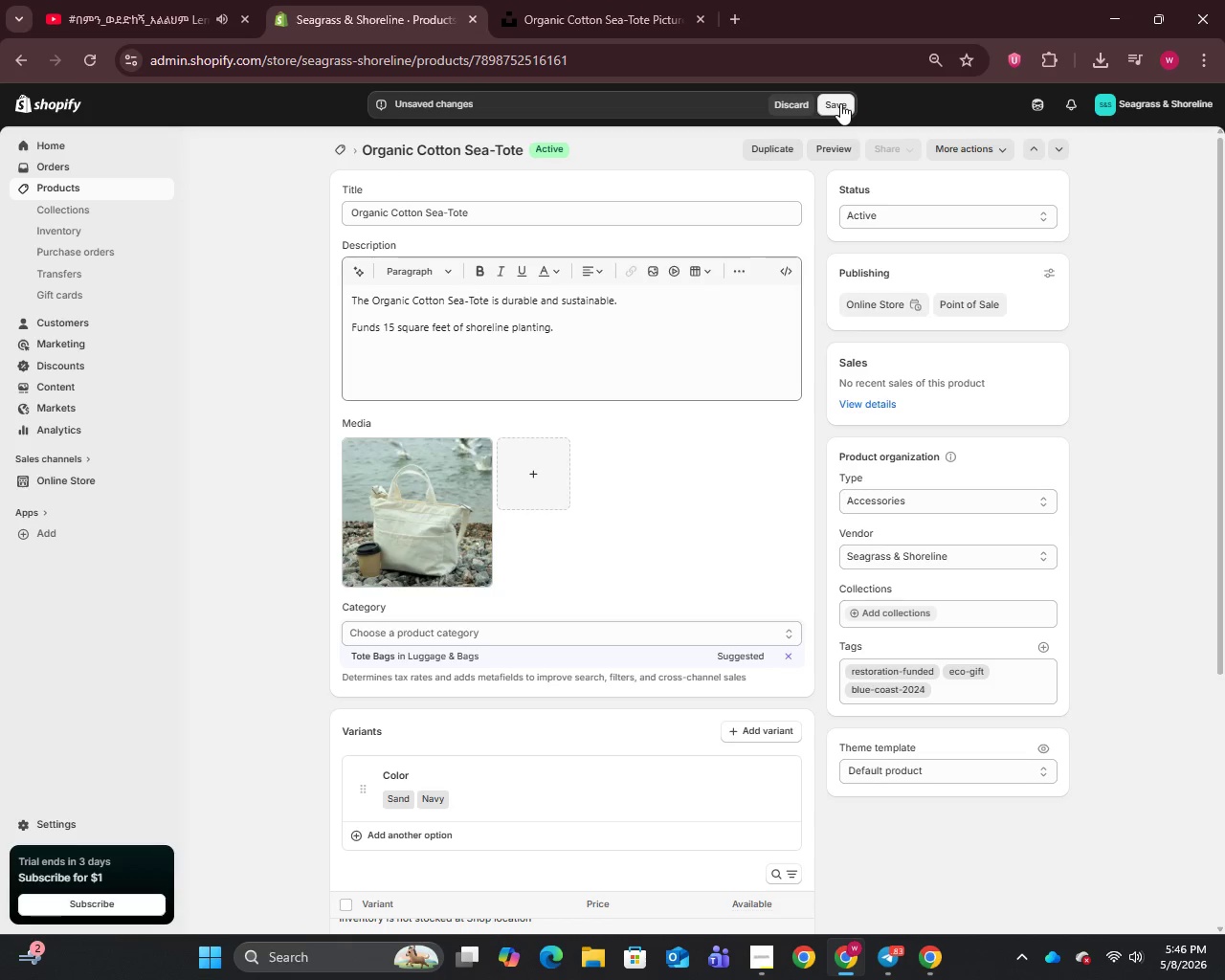 
left_click([840, 103])
 